 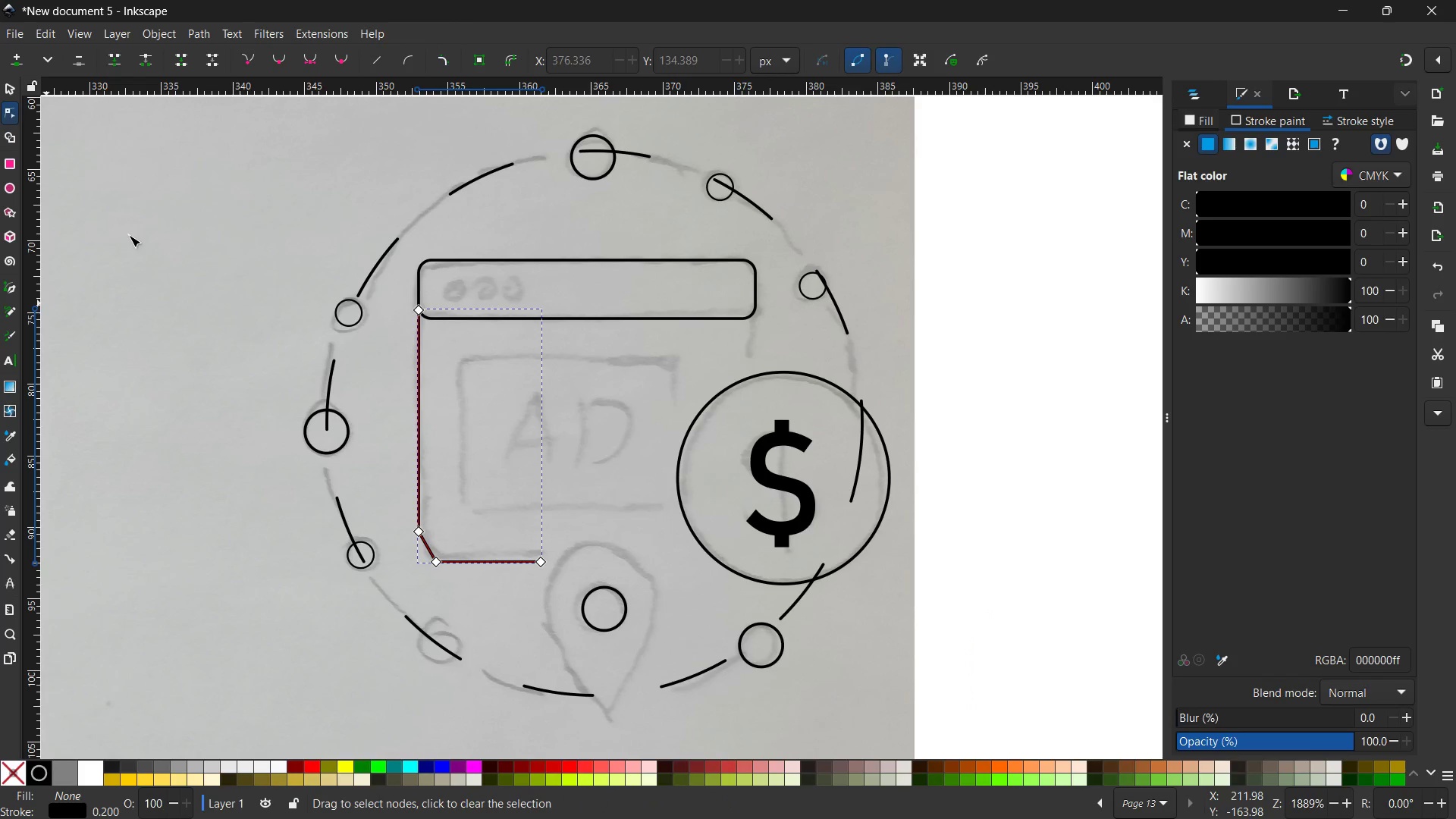 
left_click_drag(start_coordinate=[426, 549], to_coordinate=[422, 552])
 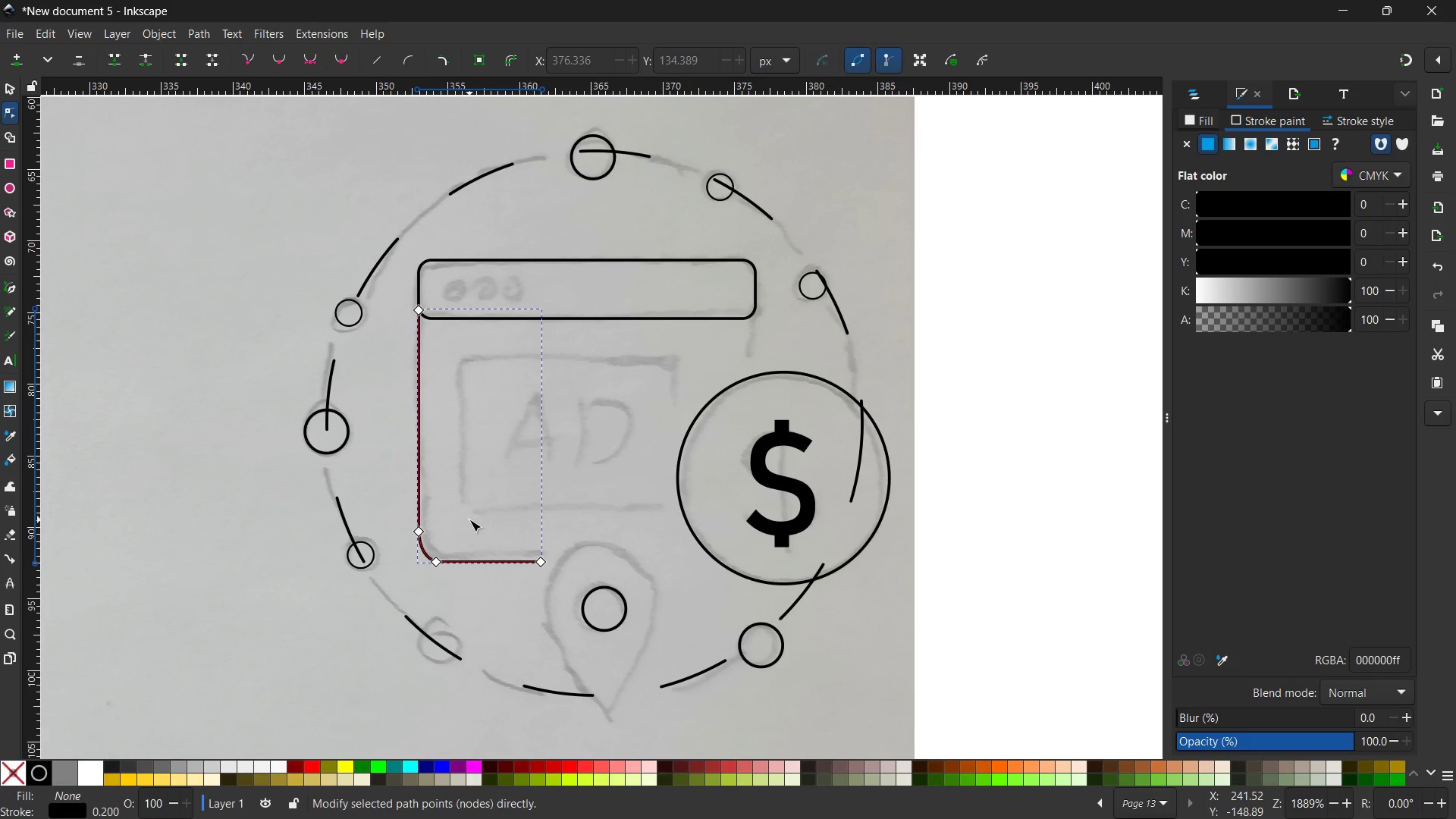 
left_click([469, 519])
 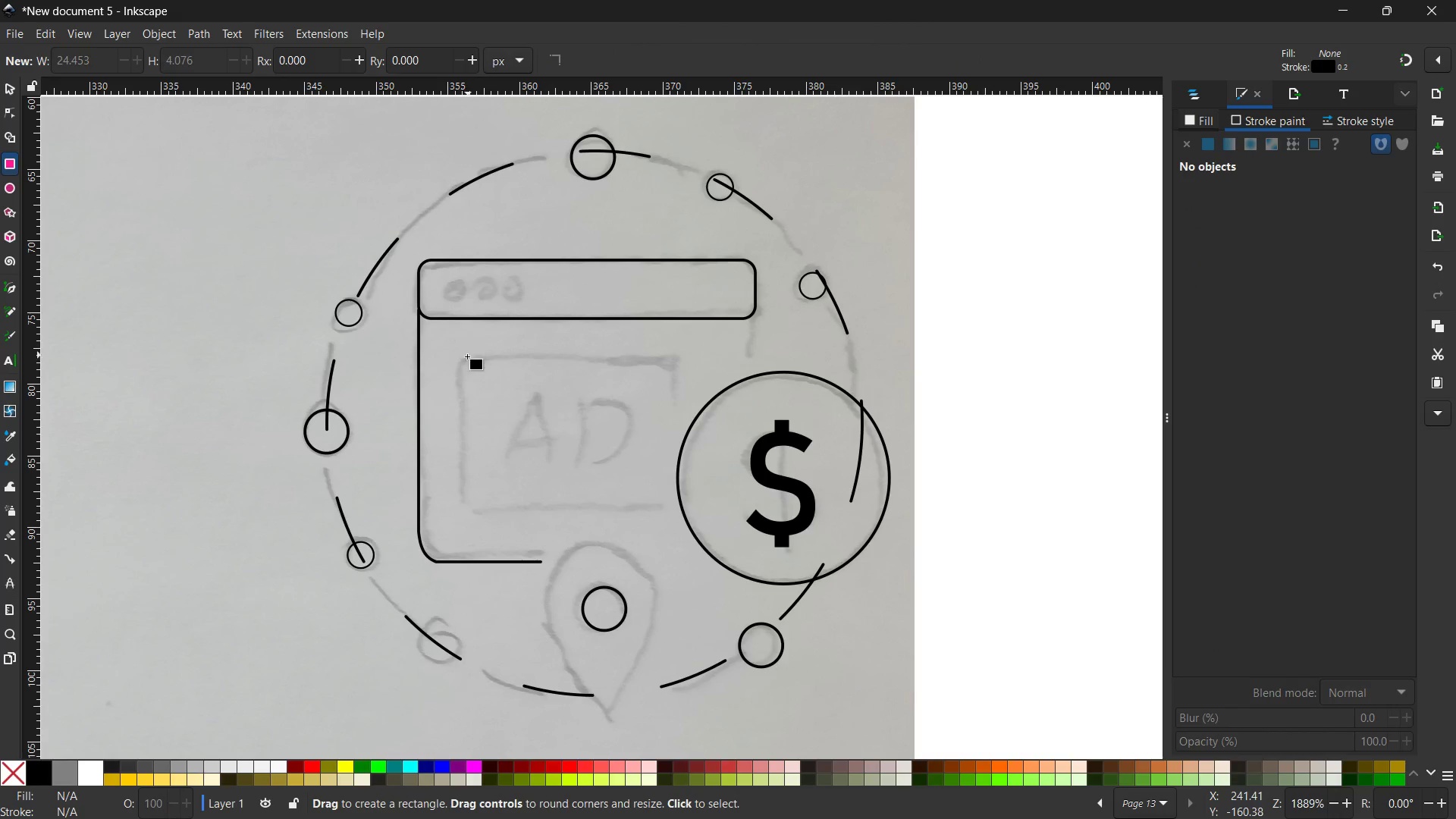 
hold_key(key=ControlLeft, duration=6.3)
left_click_drag(start_coordinate=[459, 360], to_coordinate=[668, 500])
 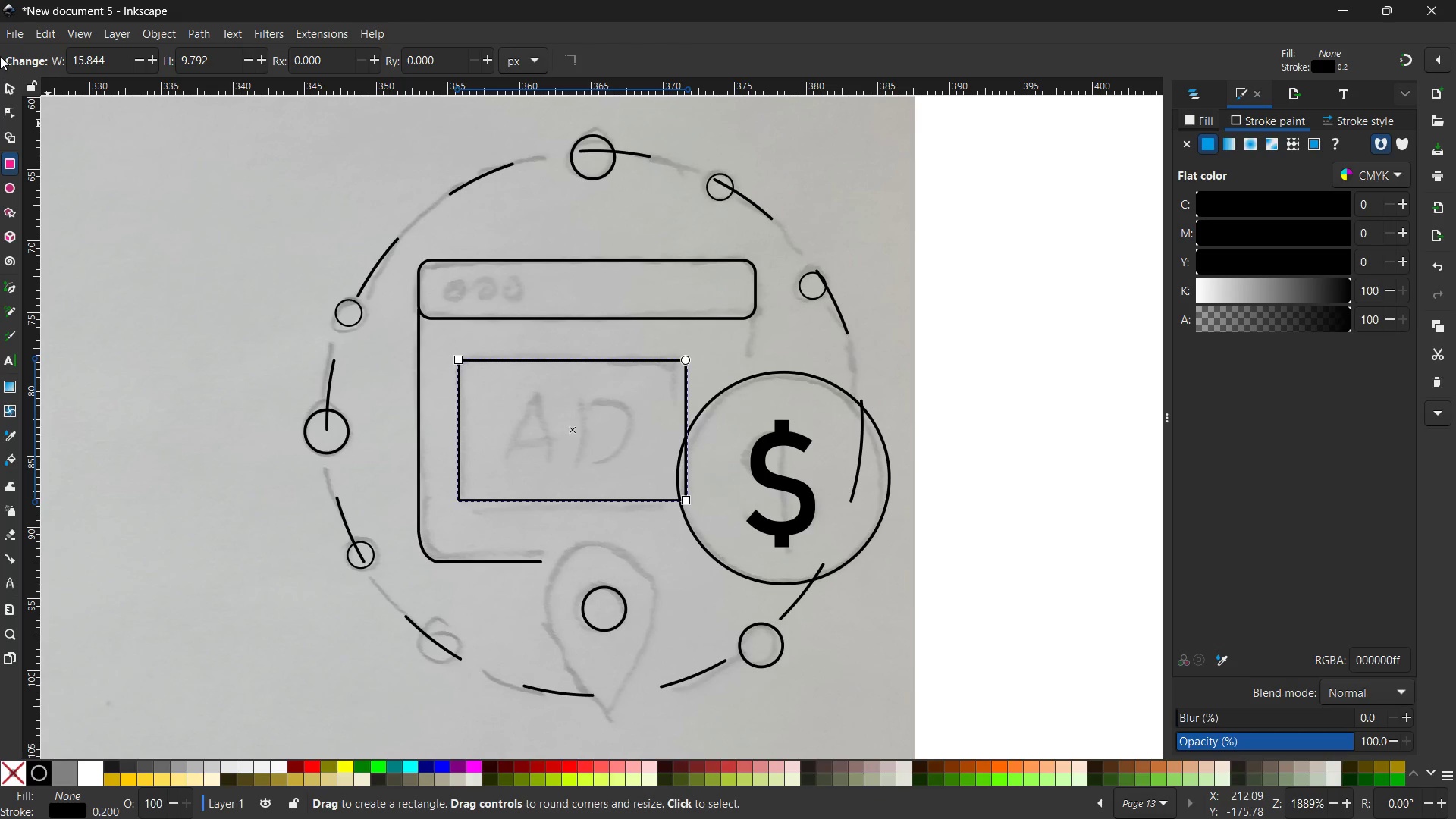 
left_click([14, 98])
 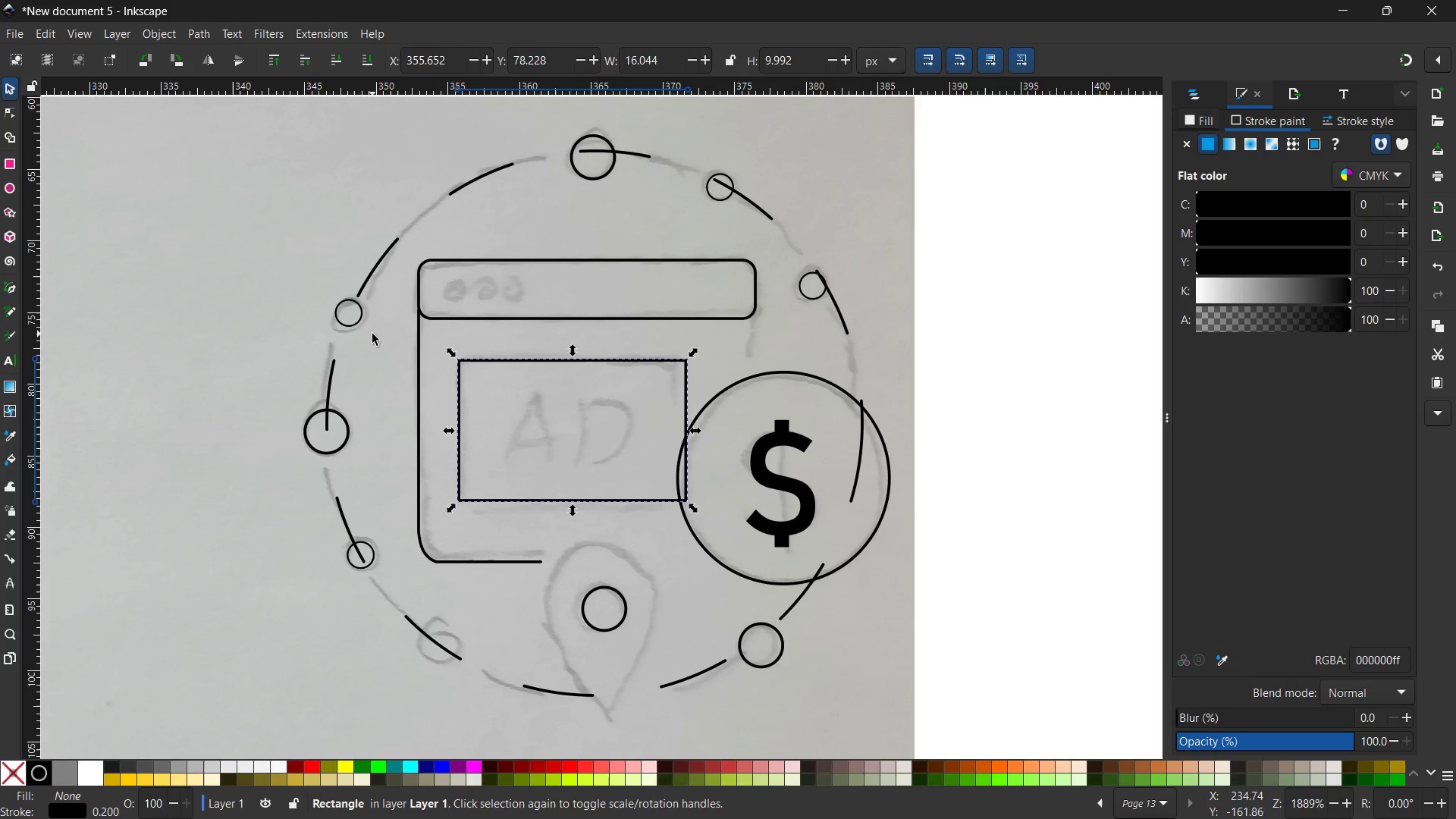 
left_click([359, 318])
 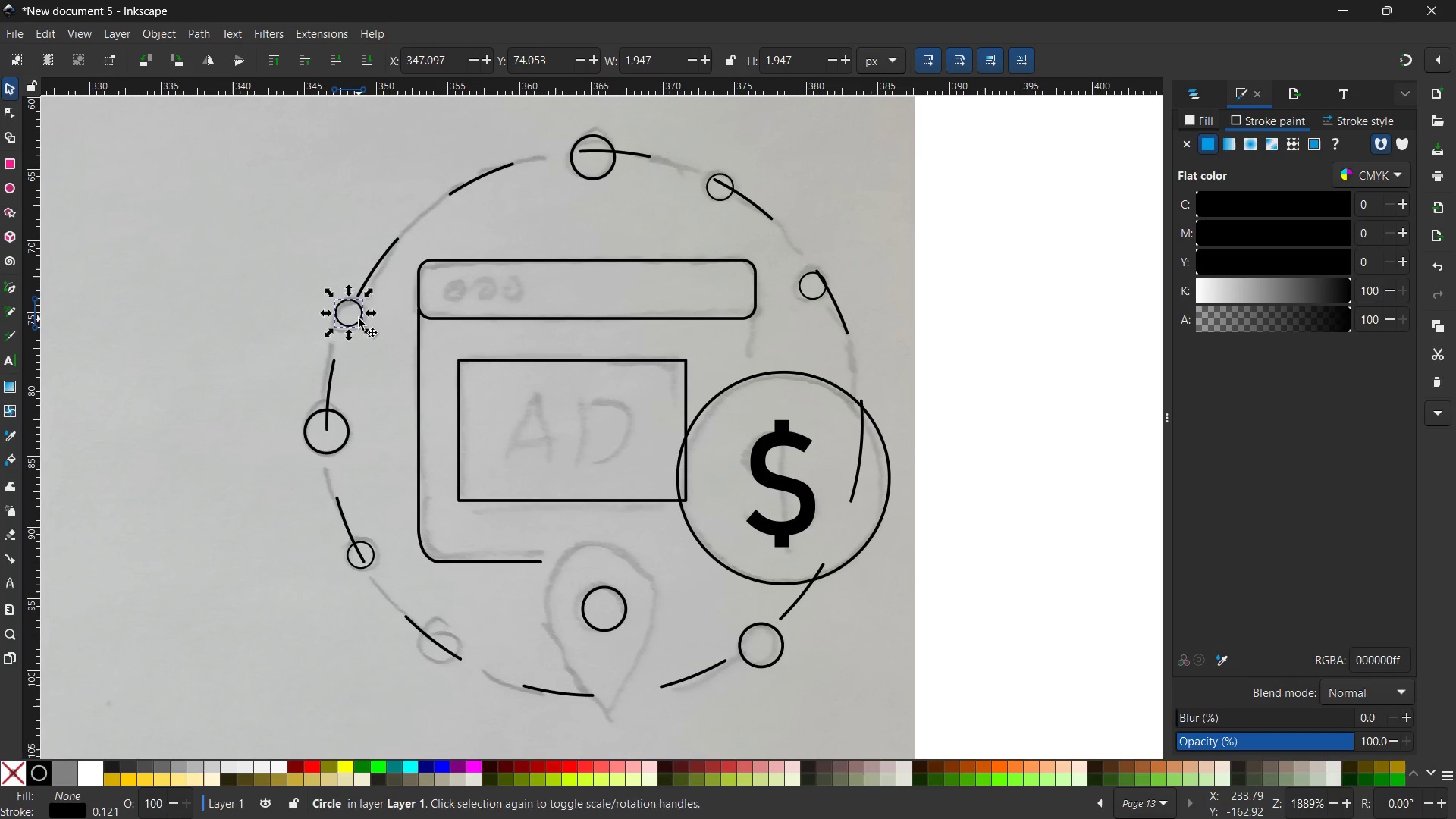 
key(Control+C)
 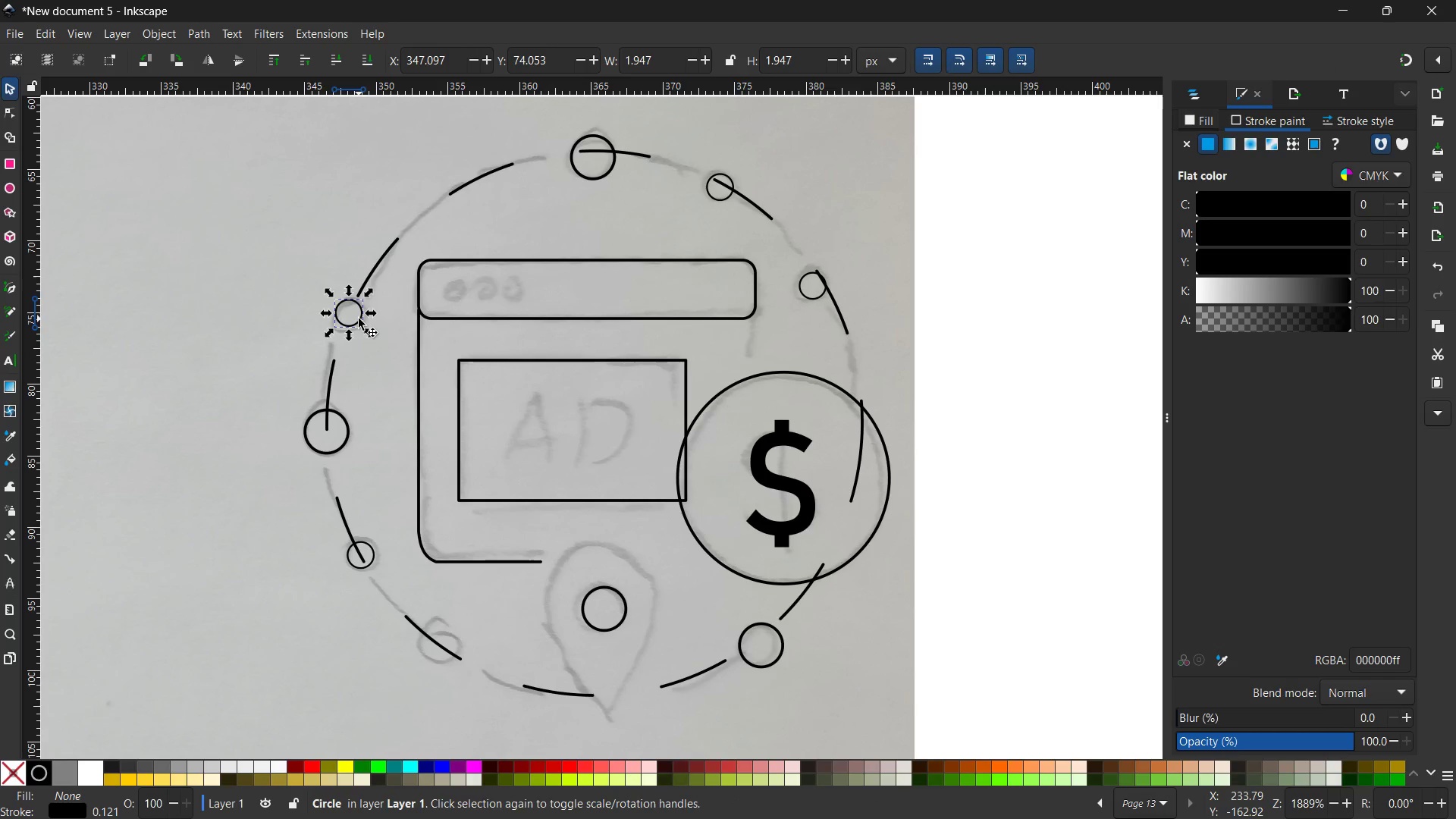 
key(Control+V)
 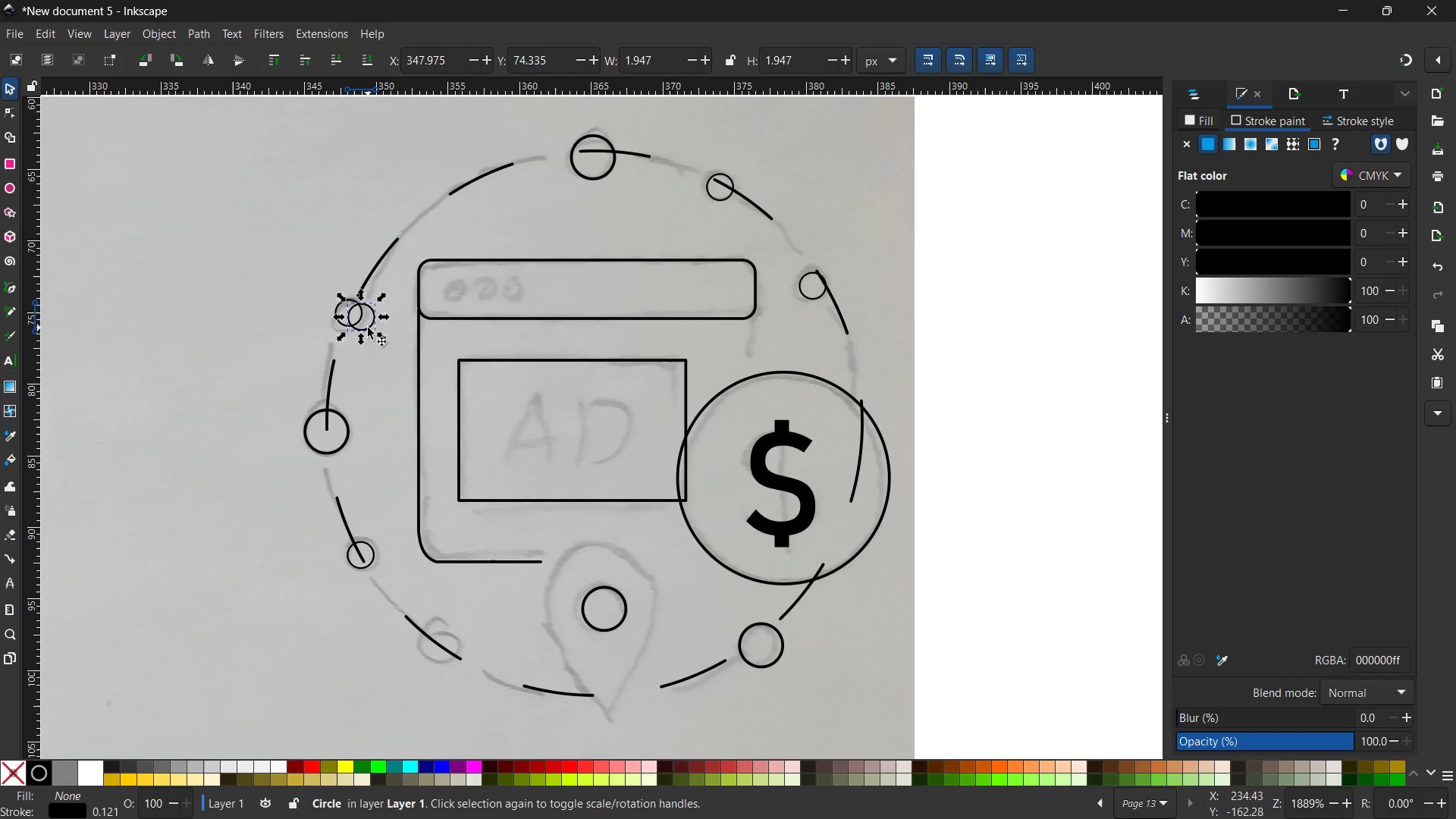 
left_click_drag(start_coordinate=[368, 328], to_coordinate=[468, 304])
 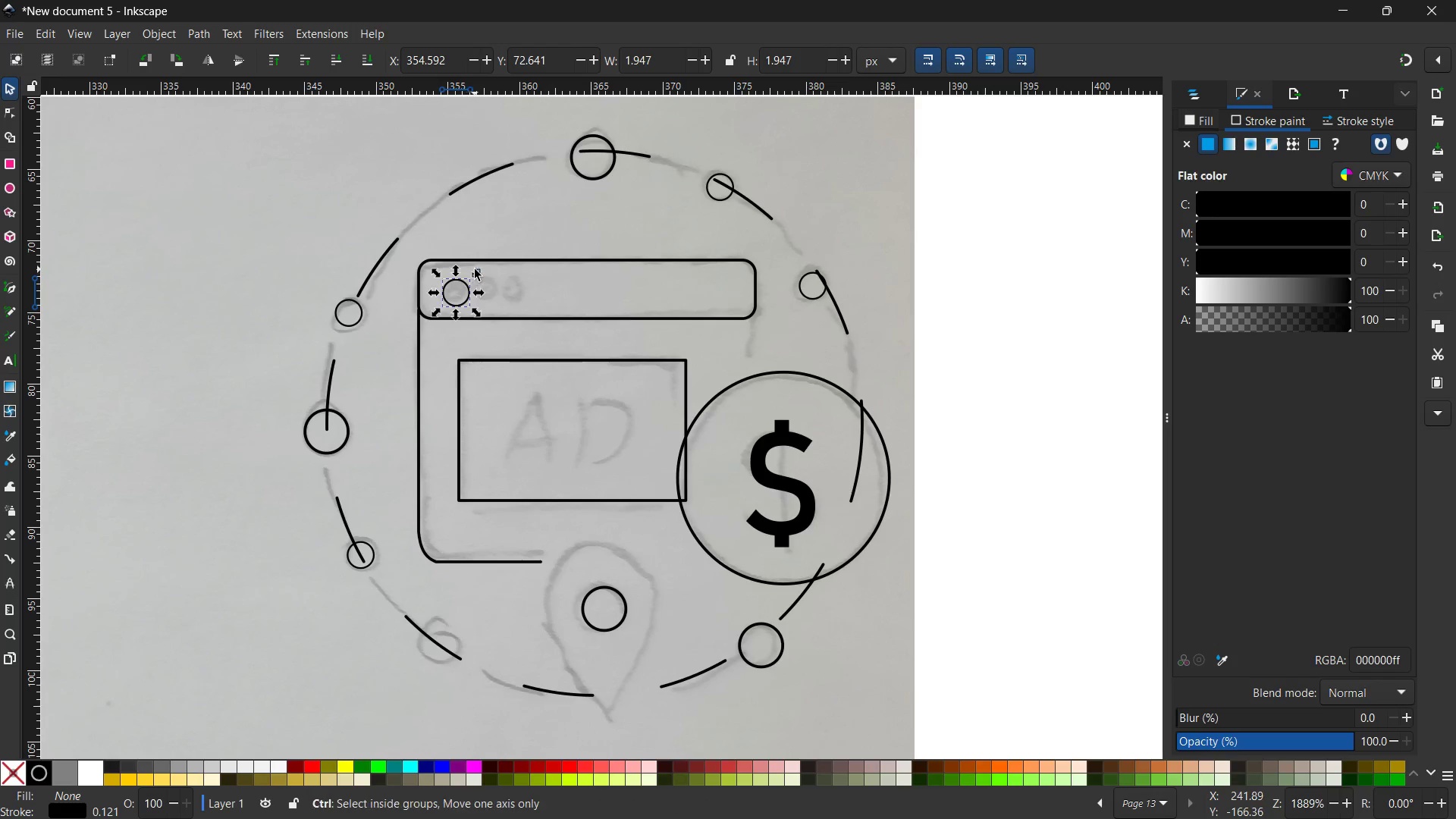 
hold_key(key=ControlLeft, duration=1.2)
left_click_drag(start_coordinate=[475, 269], to_coordinate=[465, 278])
 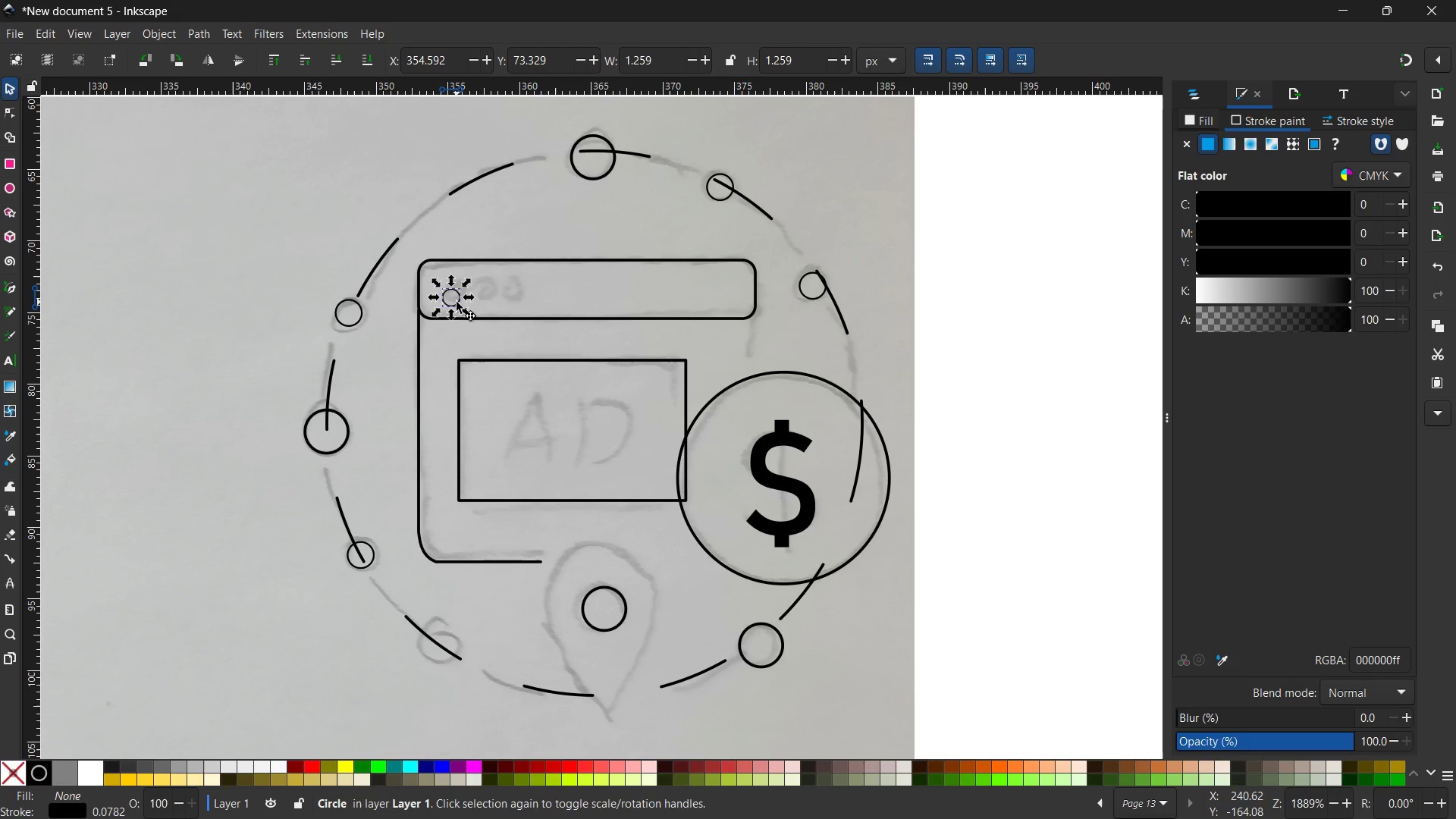 
left_click_drag(start_coordinate=[457, 302], to_coordinate=[462, 293])
 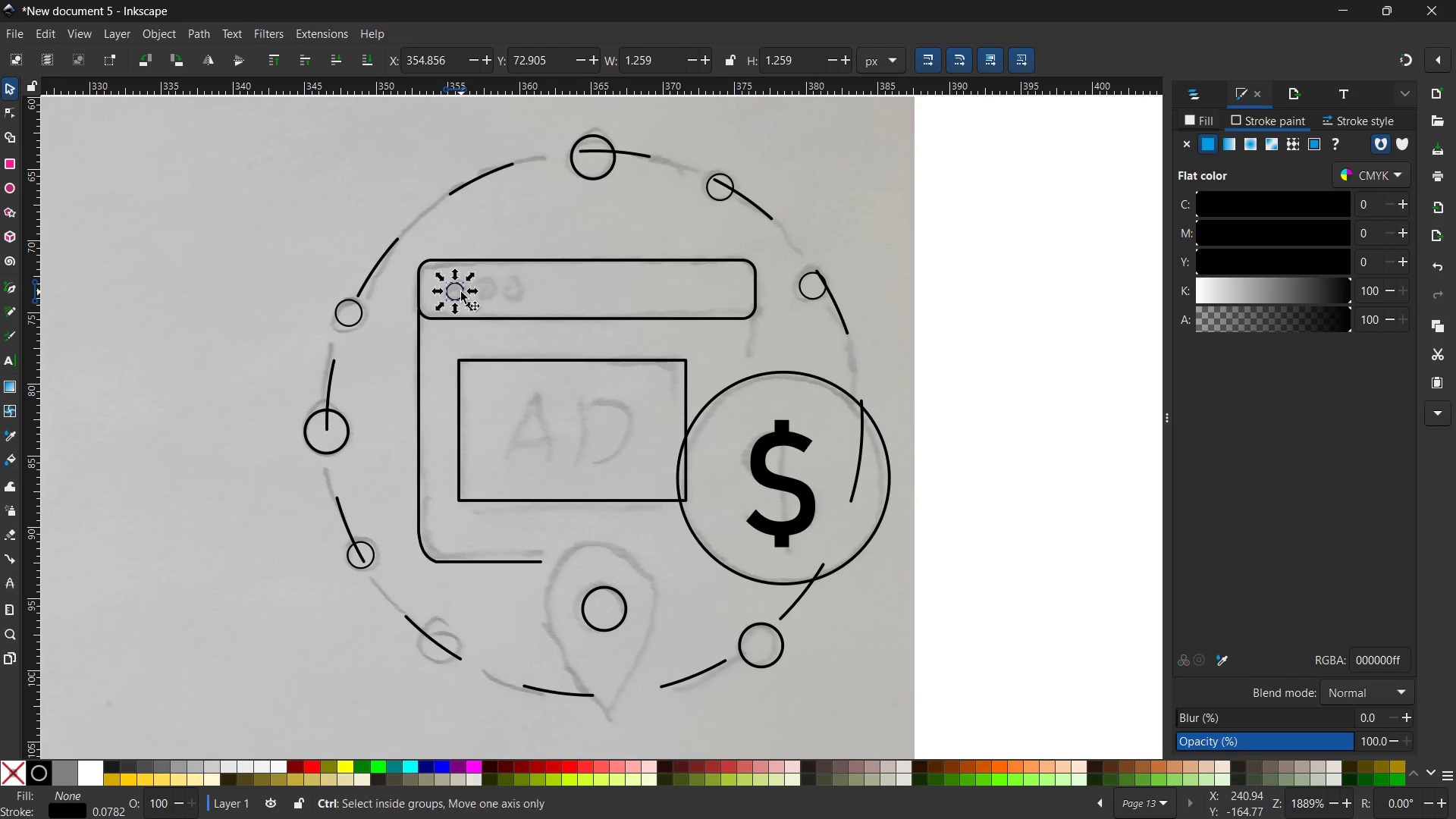 
key(Control+C)
 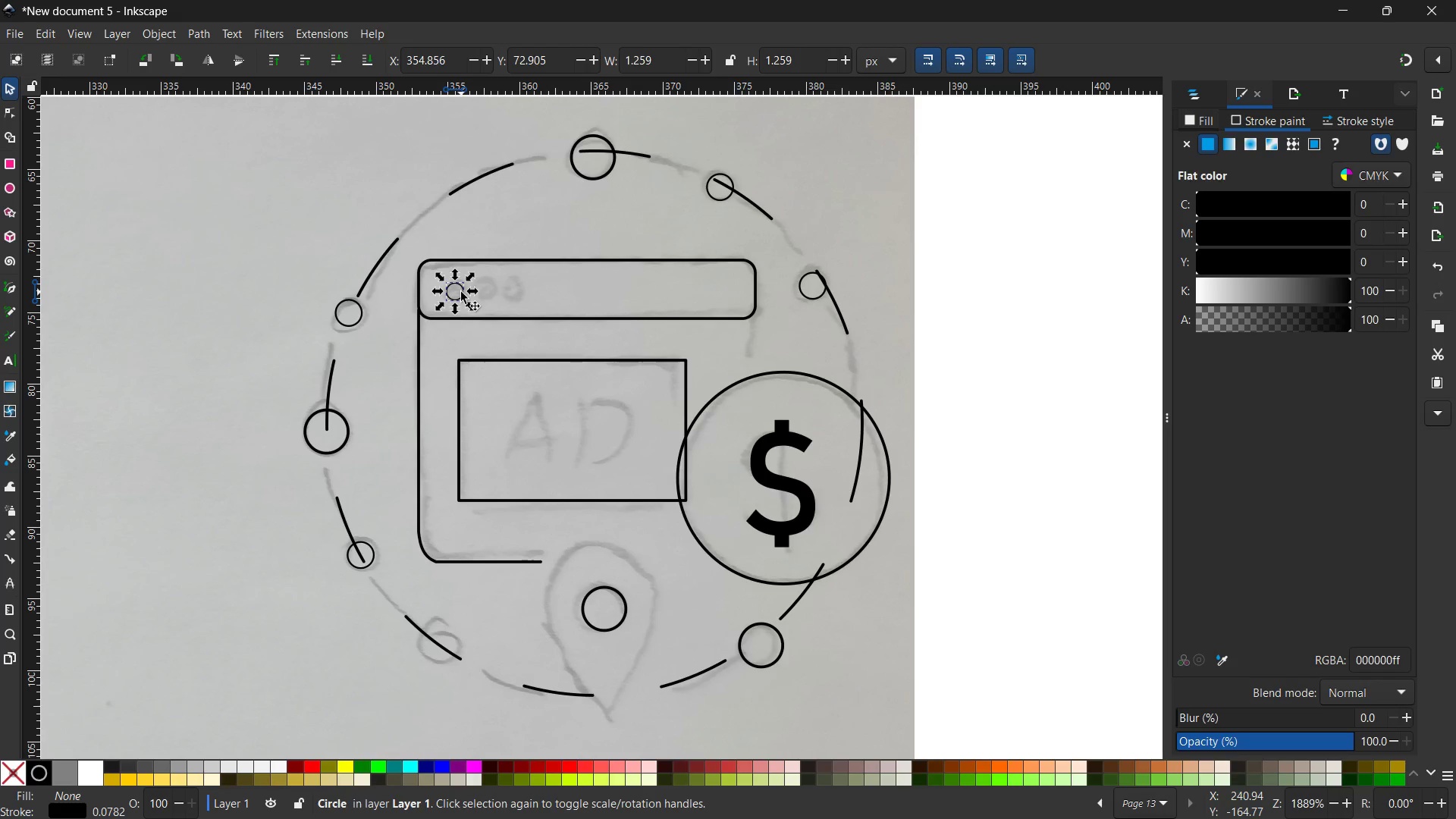 
key(Control+V)
 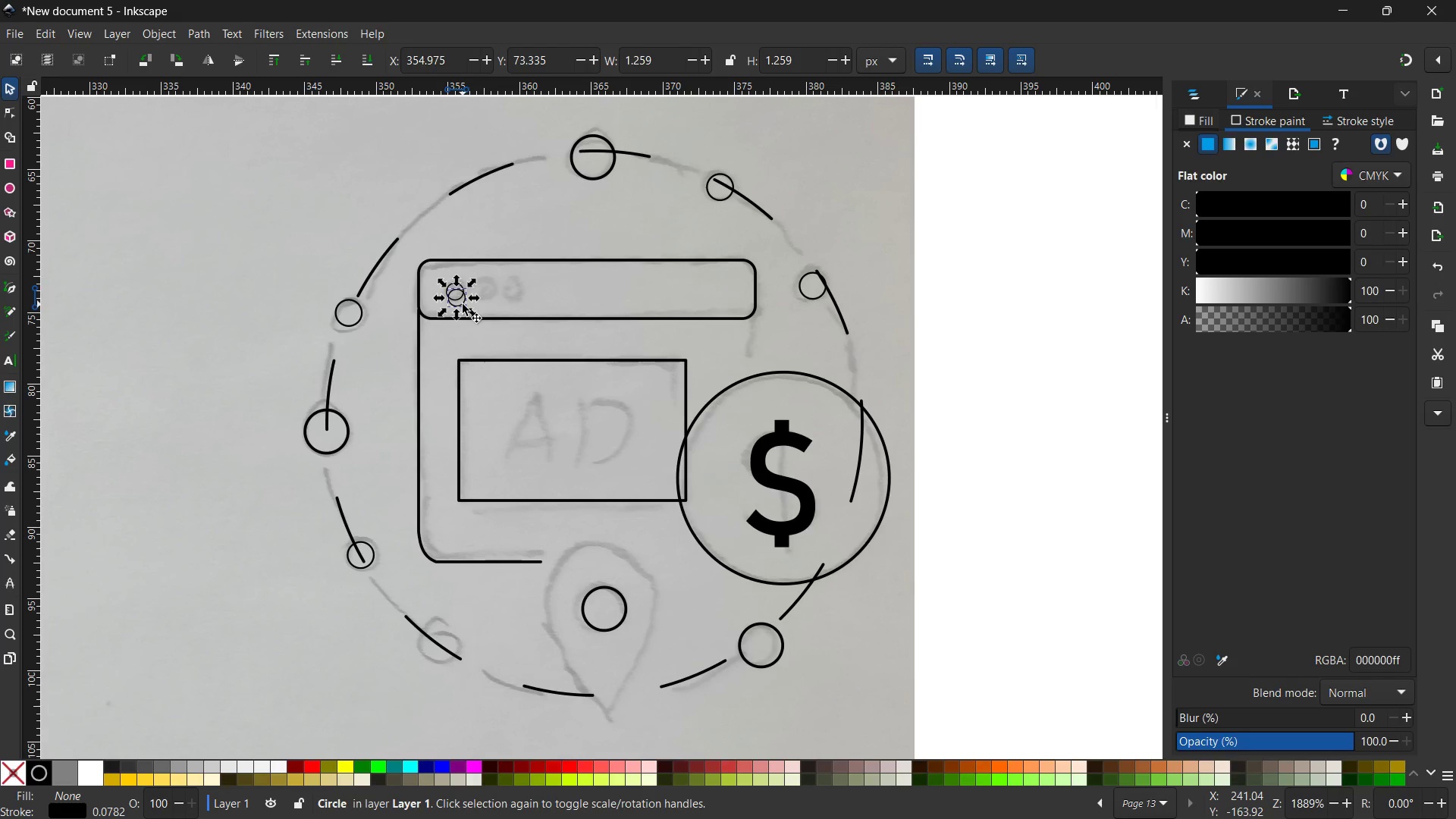 
left_click_drag(start_coordinate=[463, 304], to_coordinate=[496, 297])
 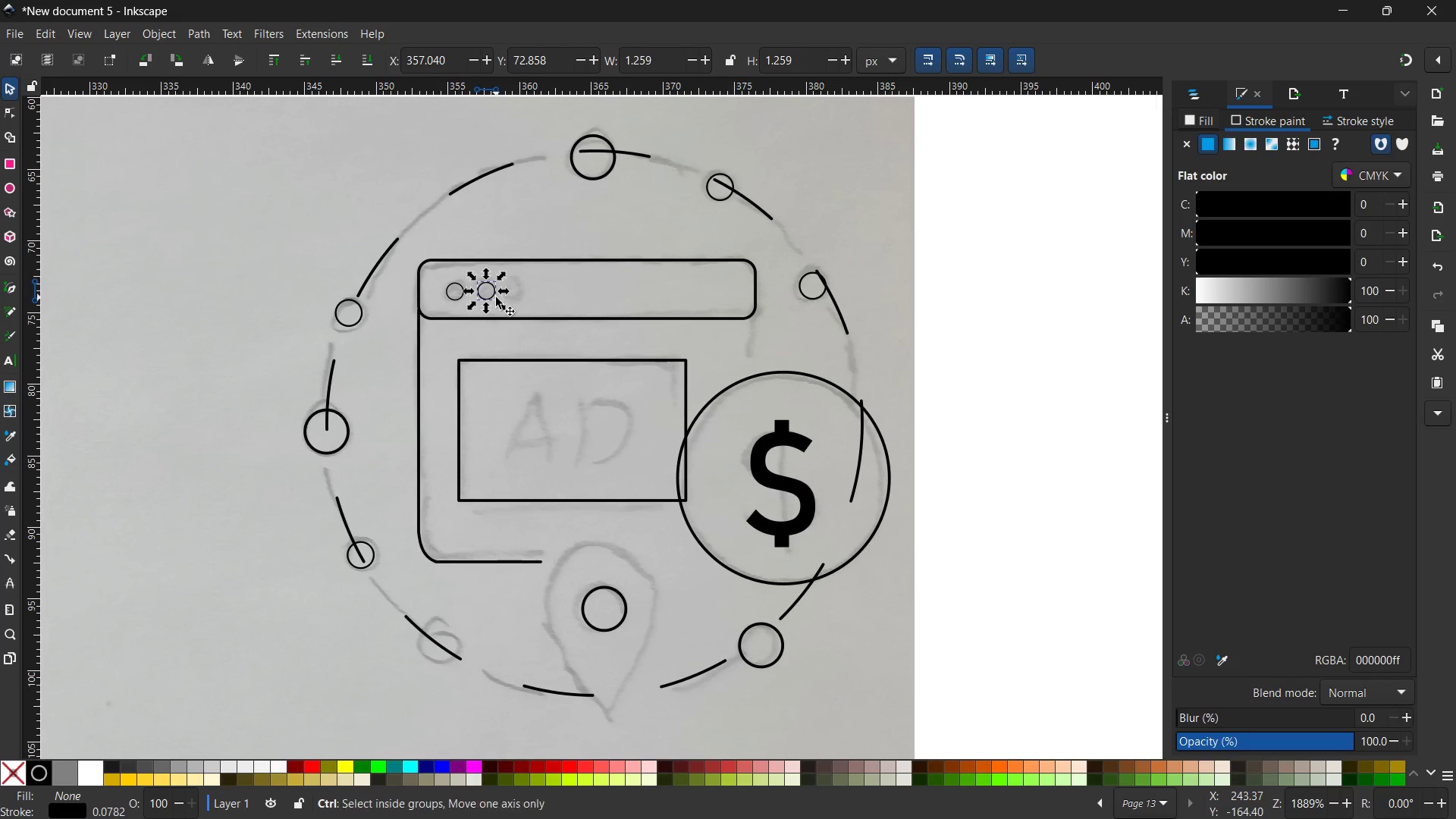 
key(Control+V)
 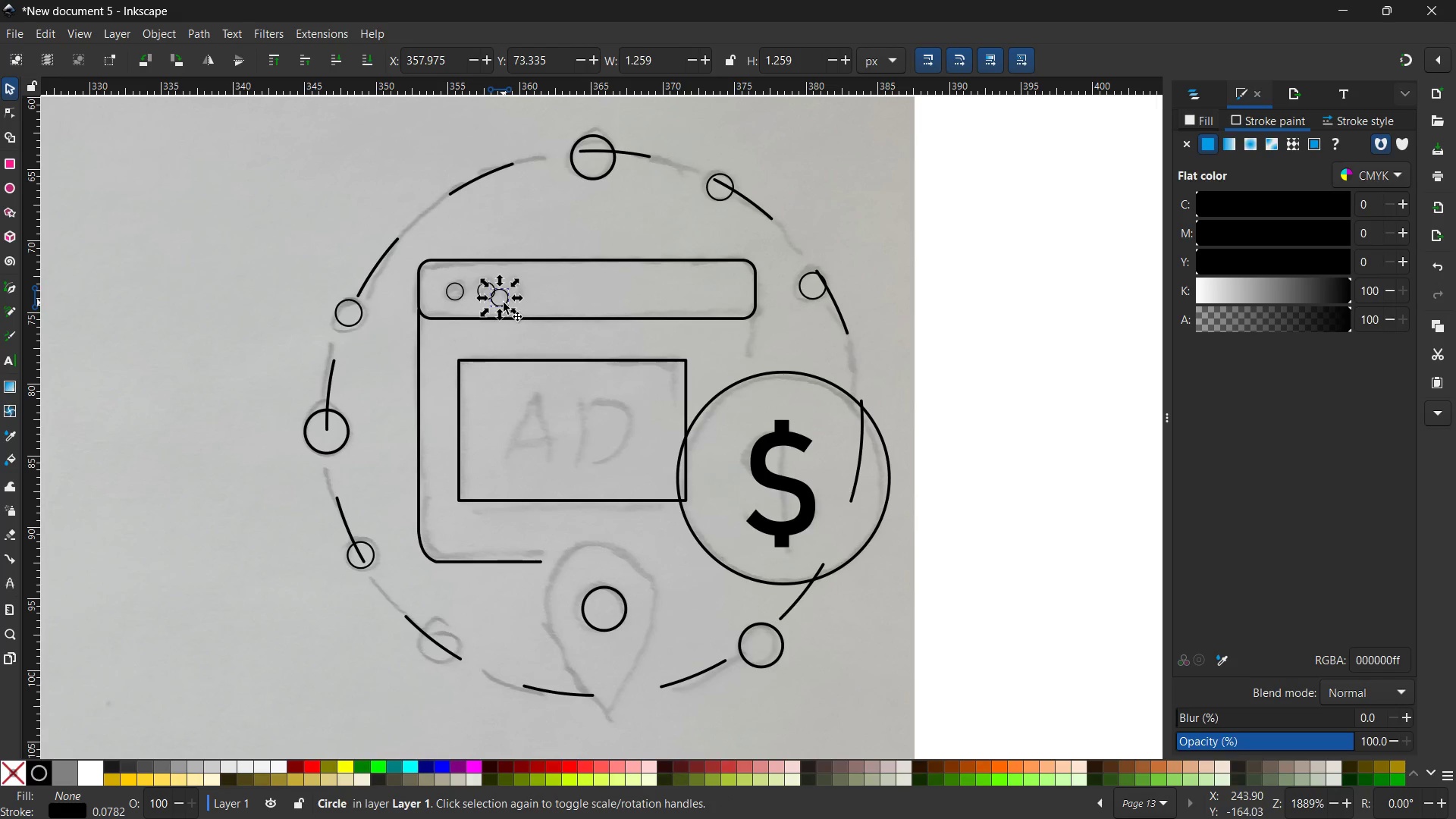 
left_click_drag(start_coordinate=[504, 303], to_coordinate=[521, 299])
 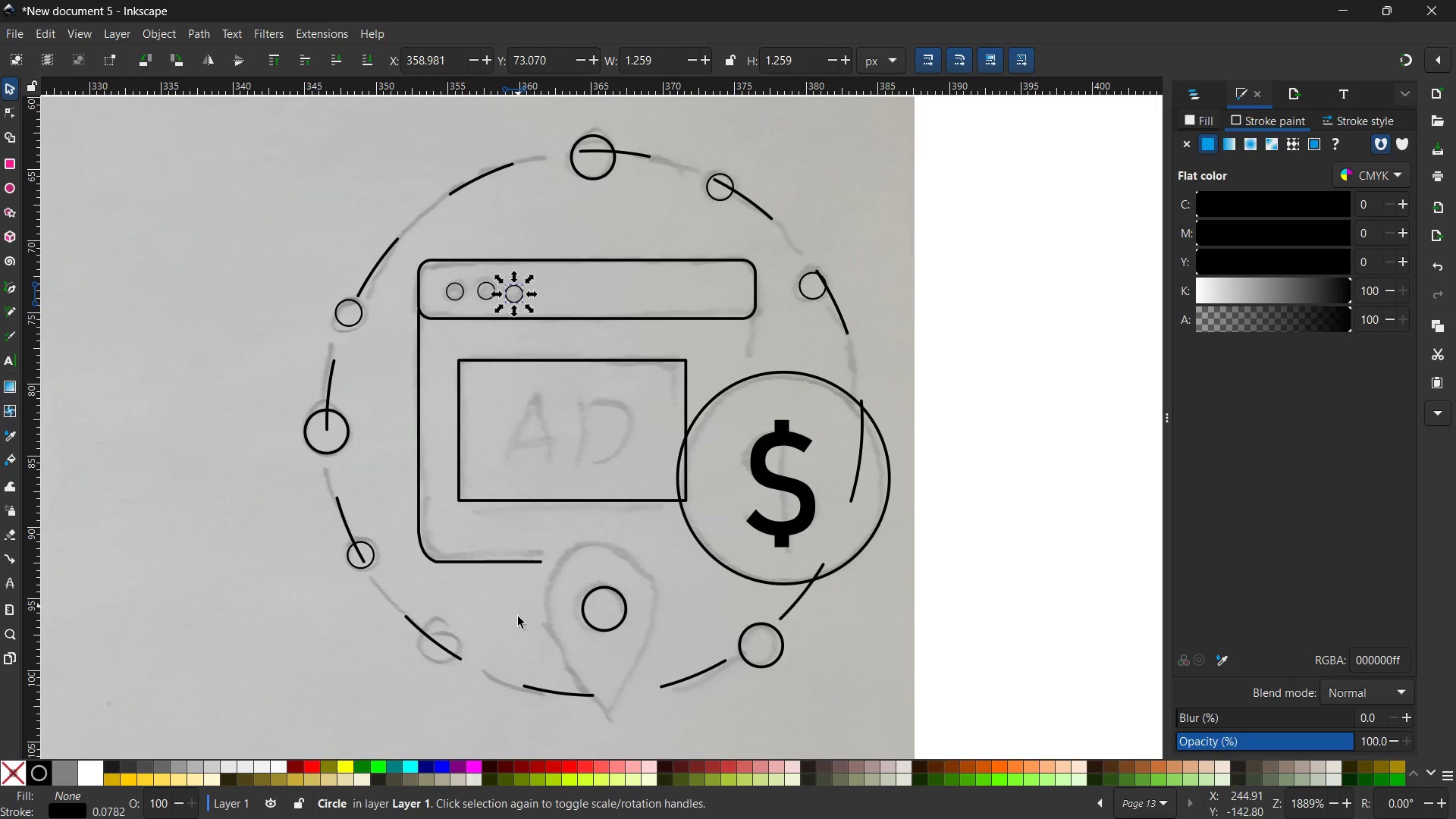 
left_click([518, 624])
 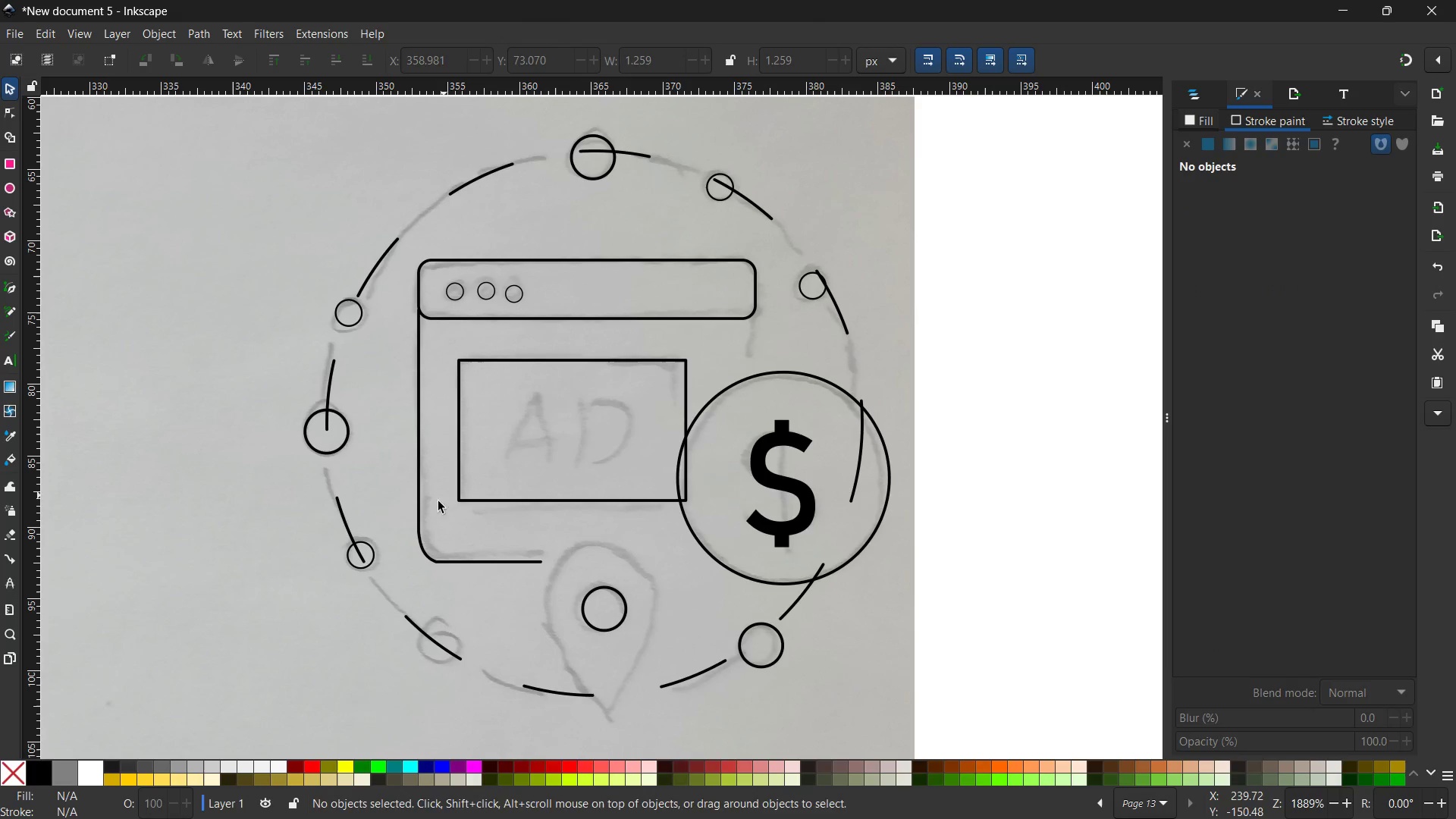 
hold_key(key=Space, duration=0.72)
 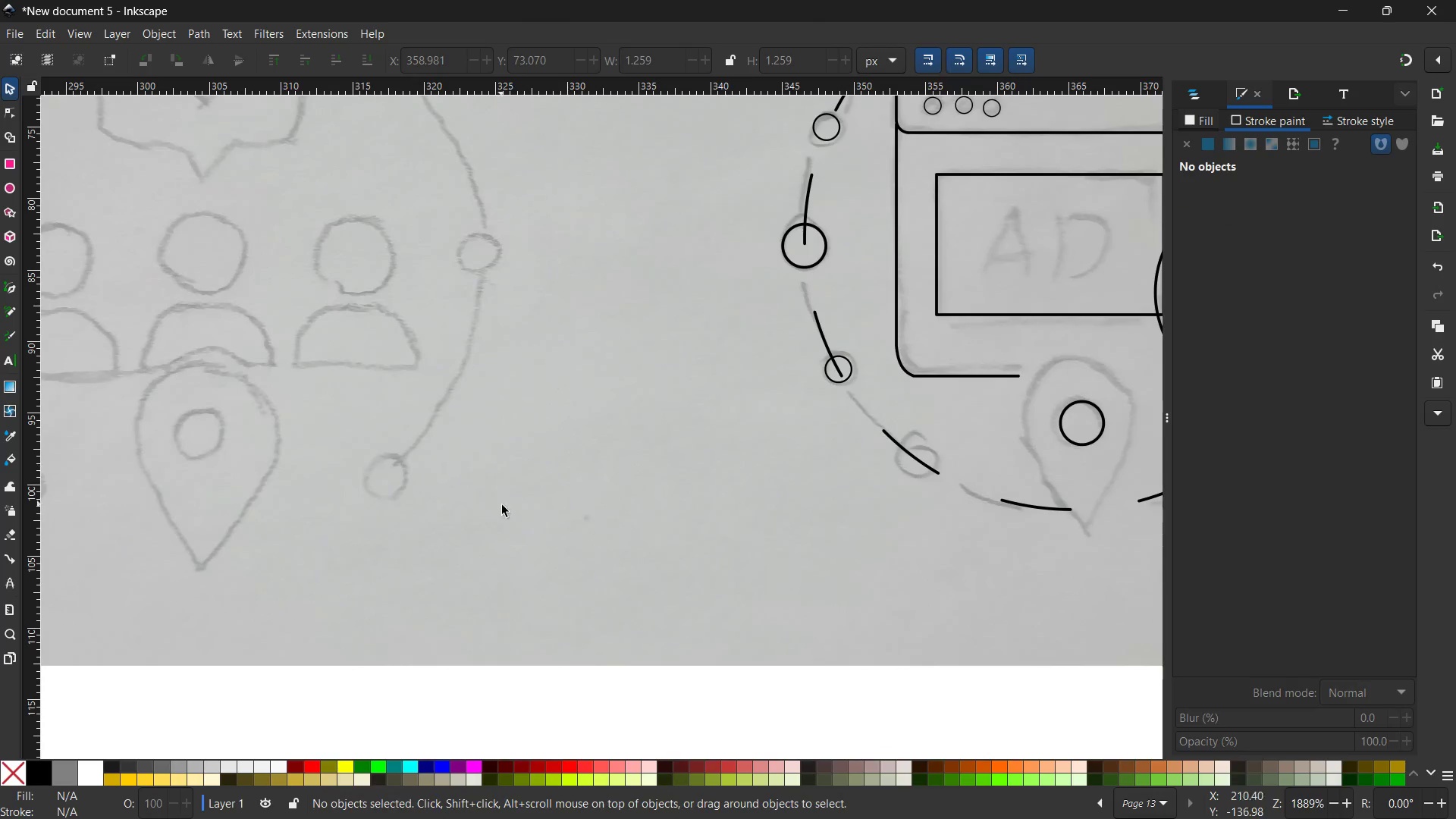 
left_click_drag(start_coordinate=[318, 540], to_coordinate=[899, 327])
 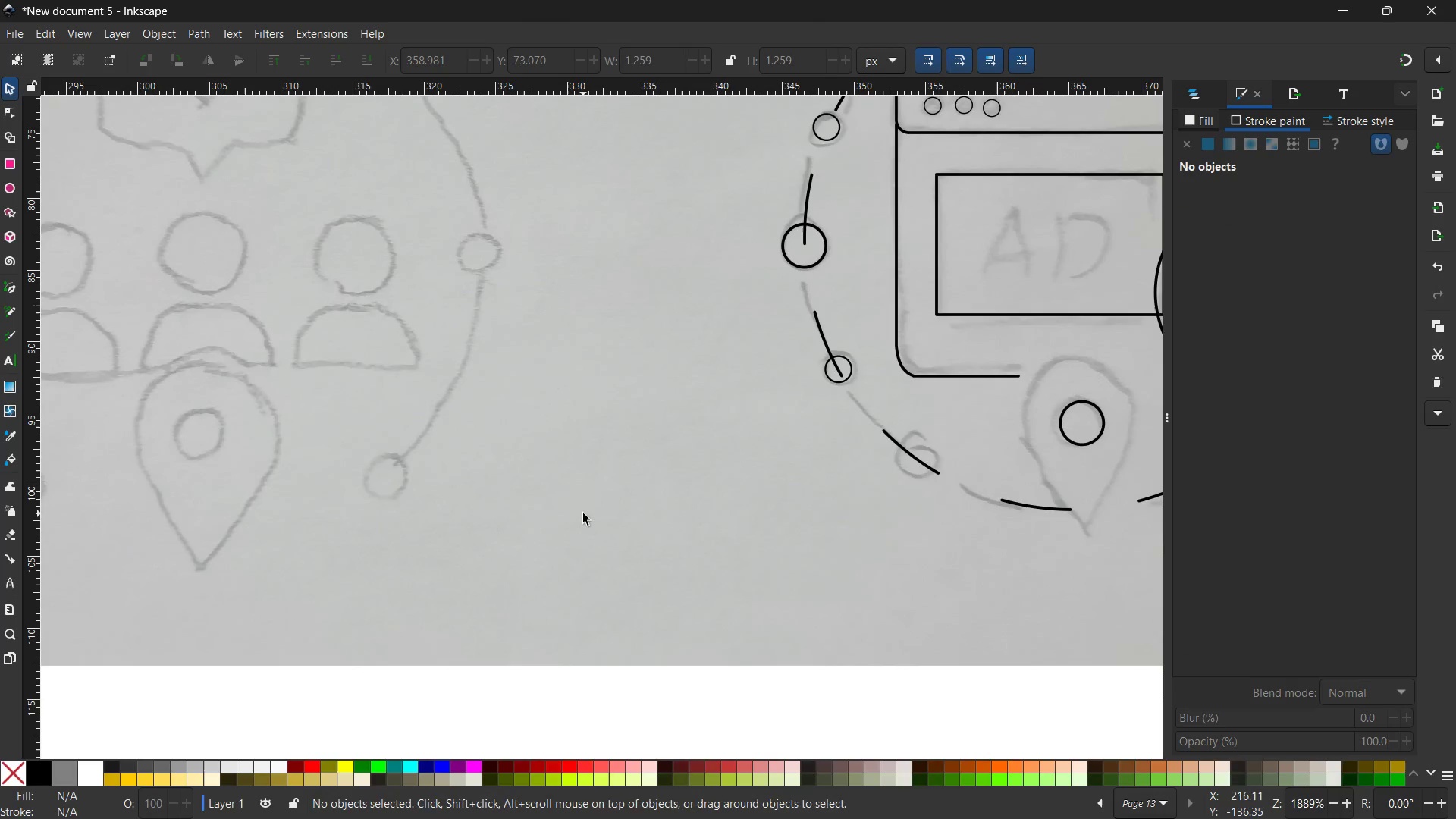 
hold_key(key=ControlLeft, duration=0.31)
scroll: coordinate [583, 513], scroll_direction: down, amount: 3.0
 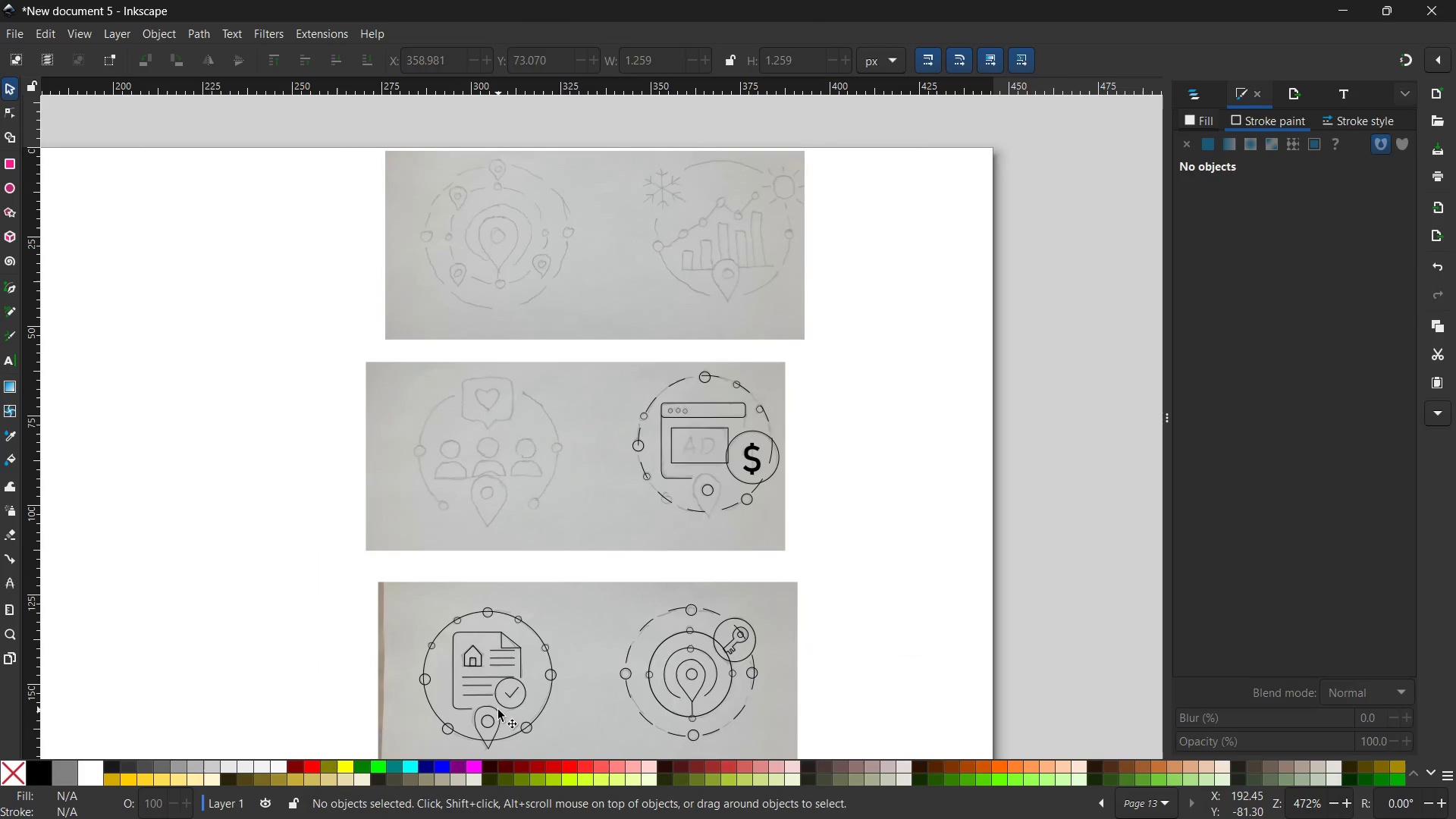 
left_click([498, 717])
 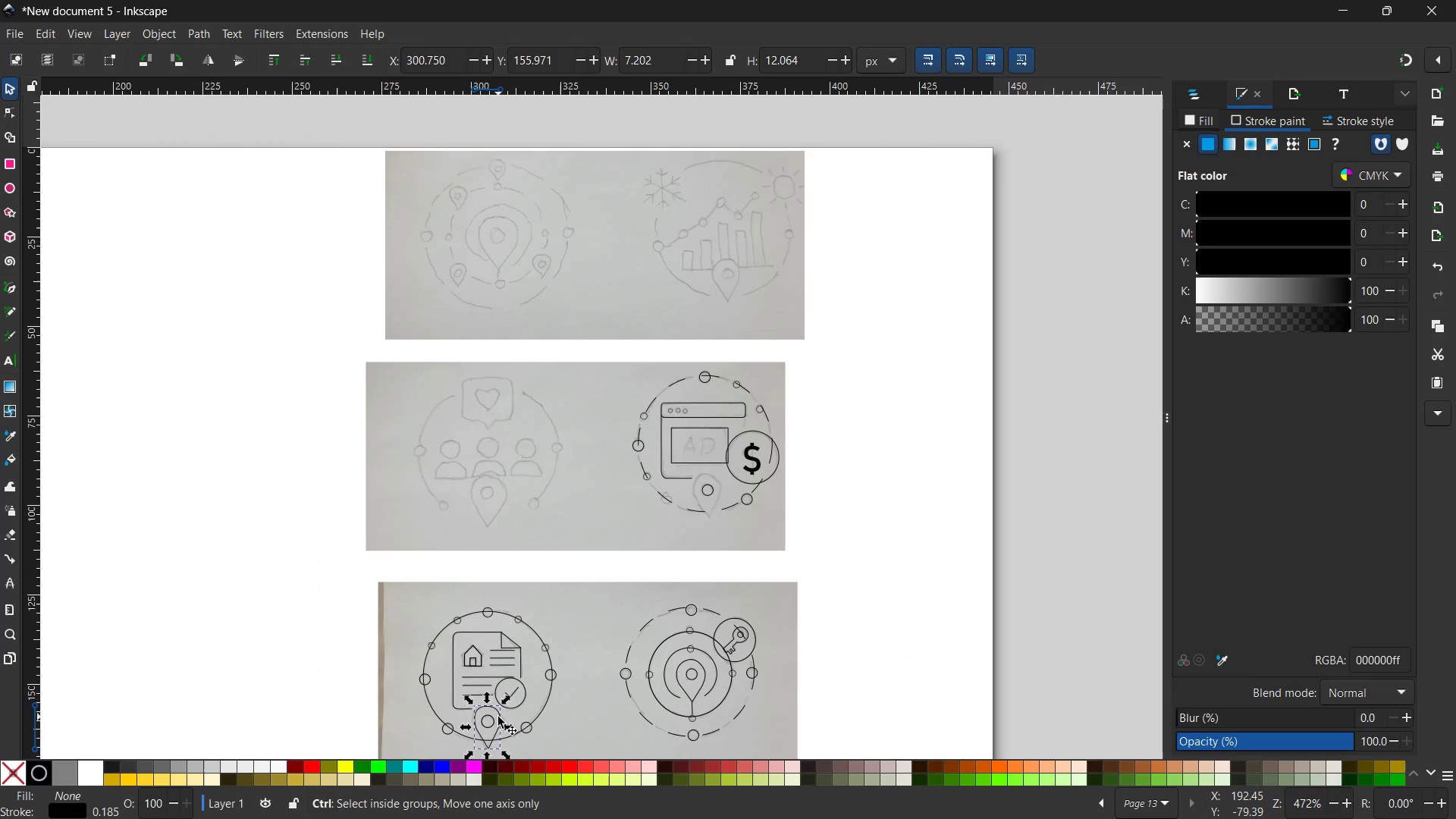 
key(Control+C)
 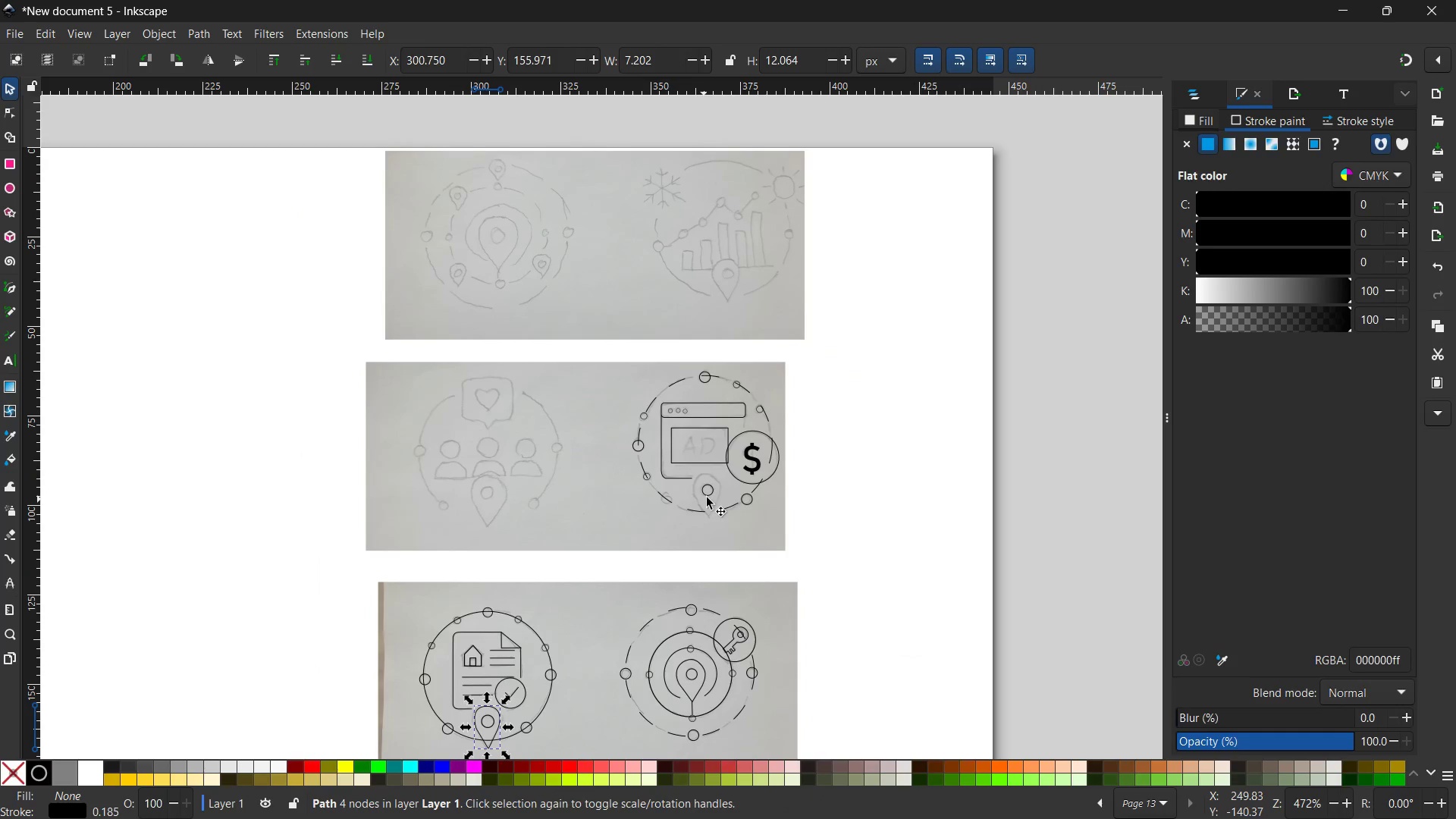 
left_click([708, 494])
 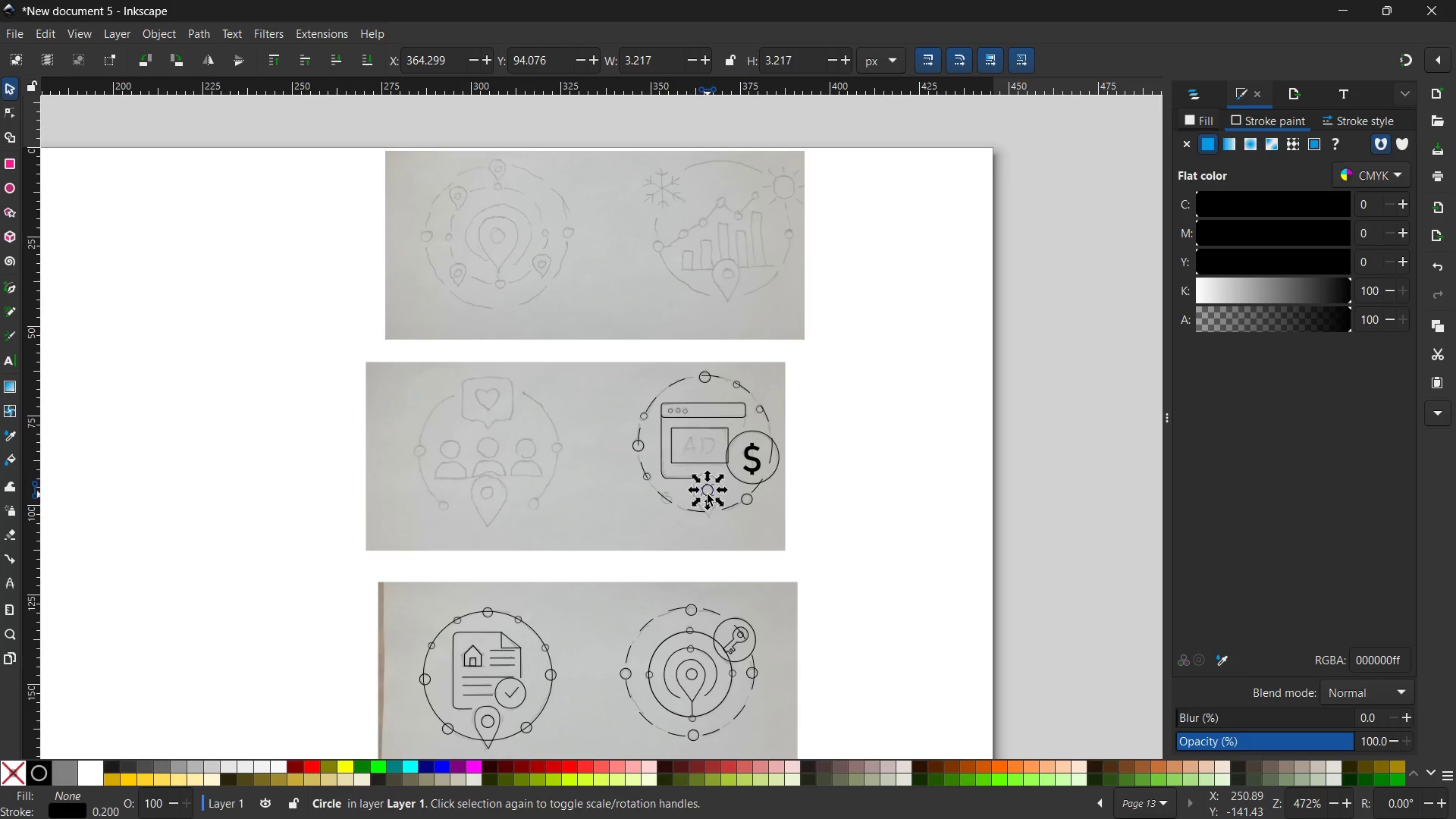 
hold_key(key=ControlLeft, duration=0.39)
 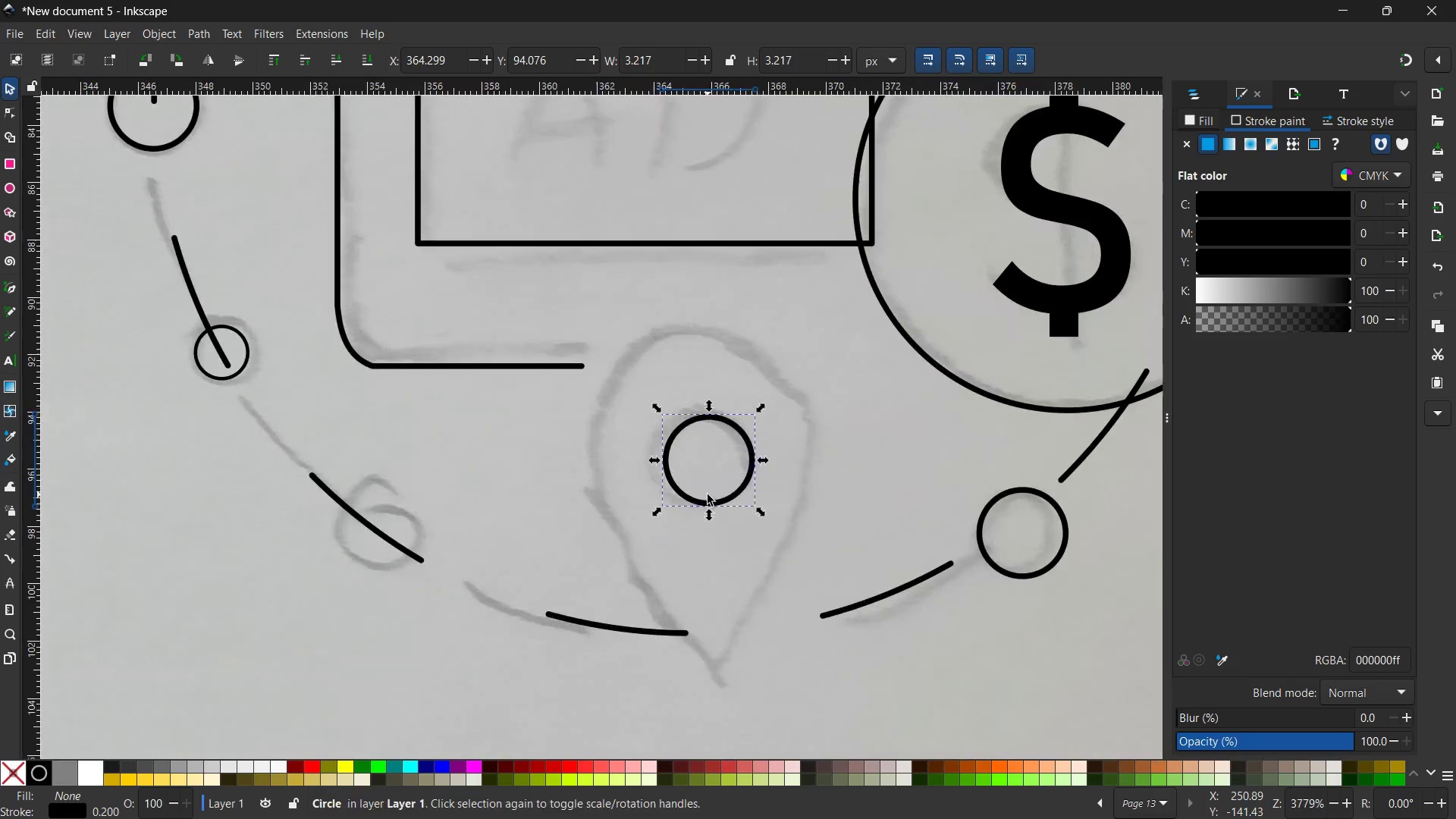 
key(Control+ControlLeft)
 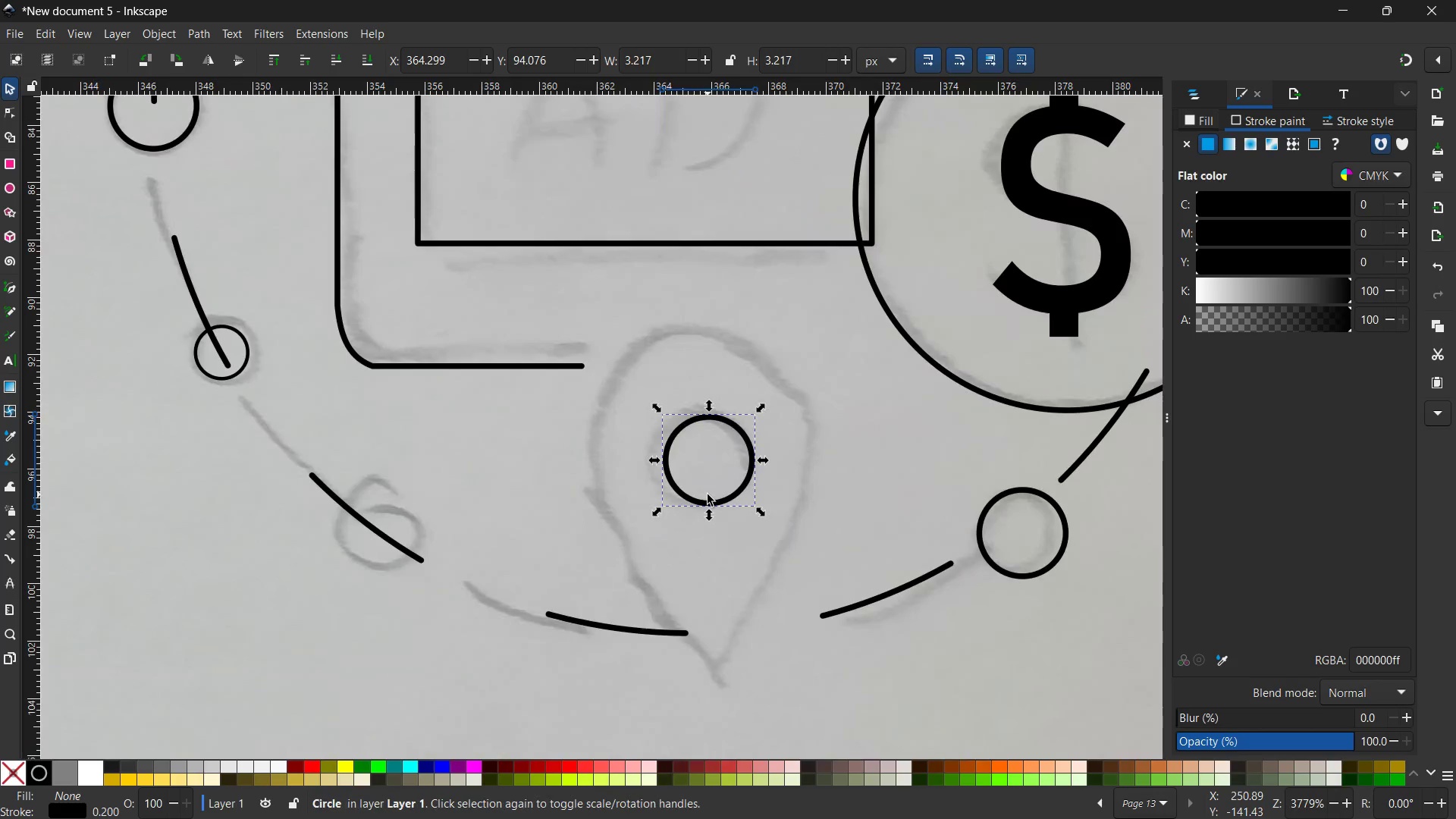 
scroll: coordinate [708, 494], scroll_direction: up, amount: 5.0
 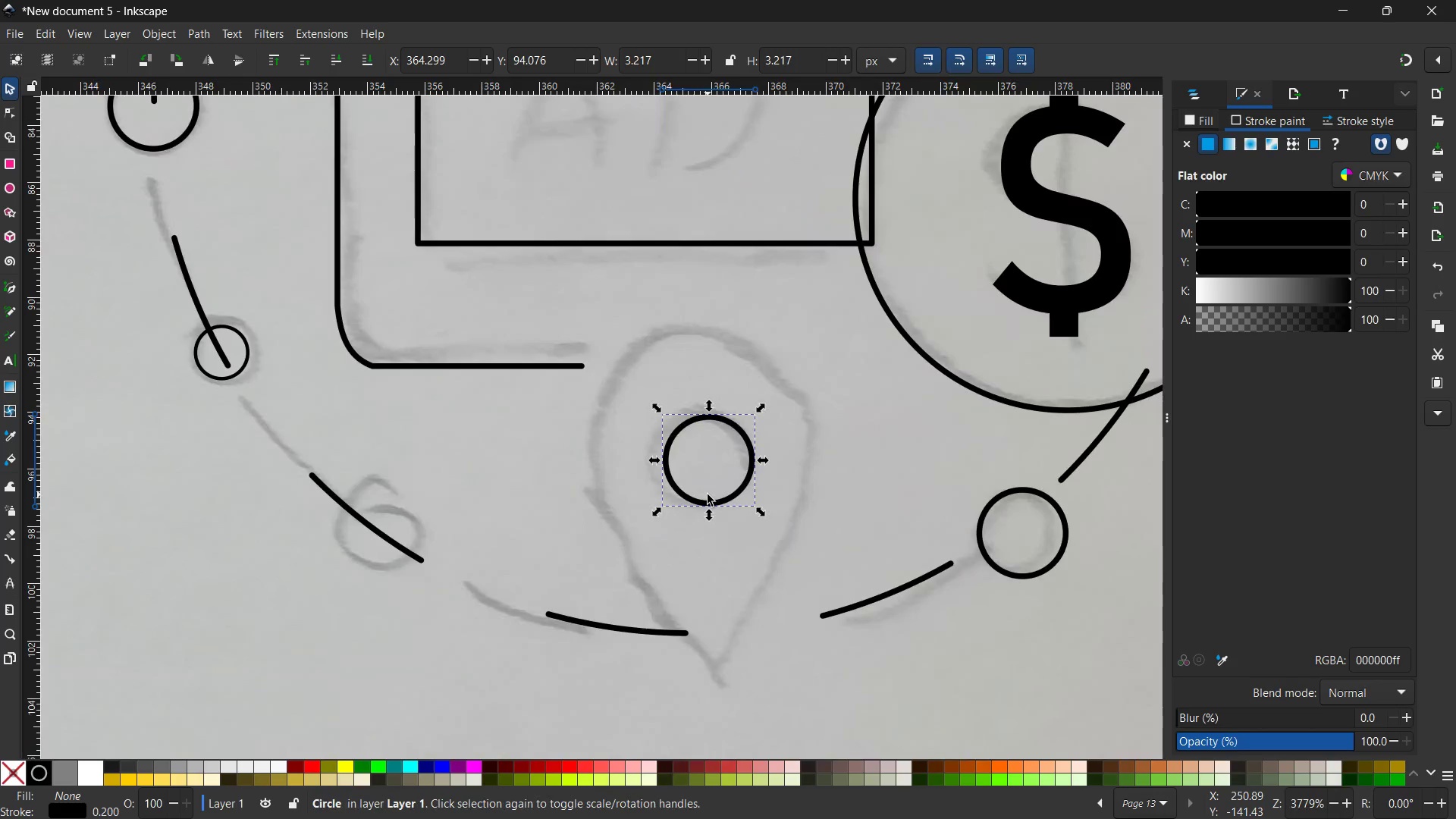 
key(Control+V)
 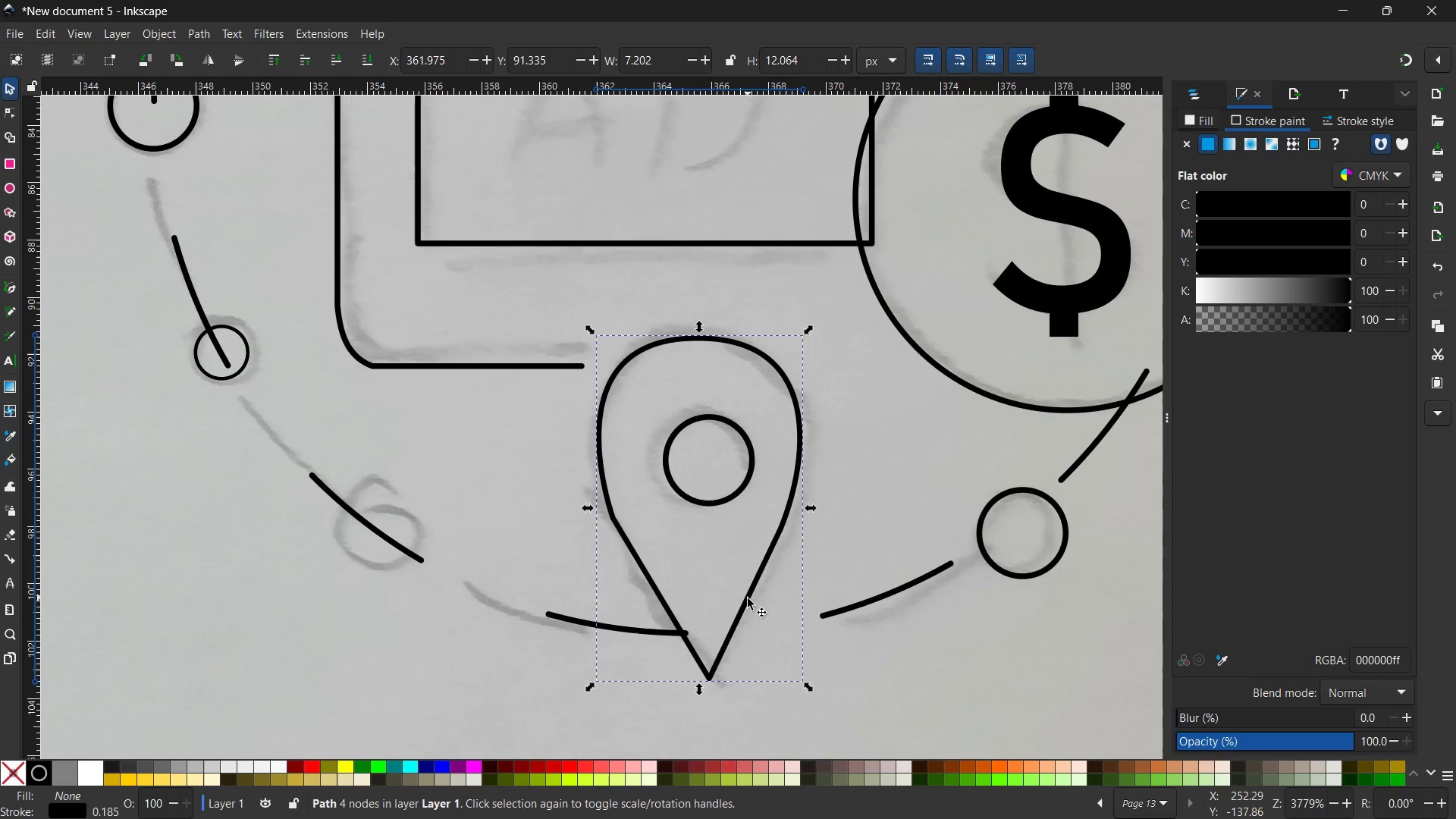 
left_click_drag(start_coordinate=[748, 598], to_coordinate=[748, 589])
 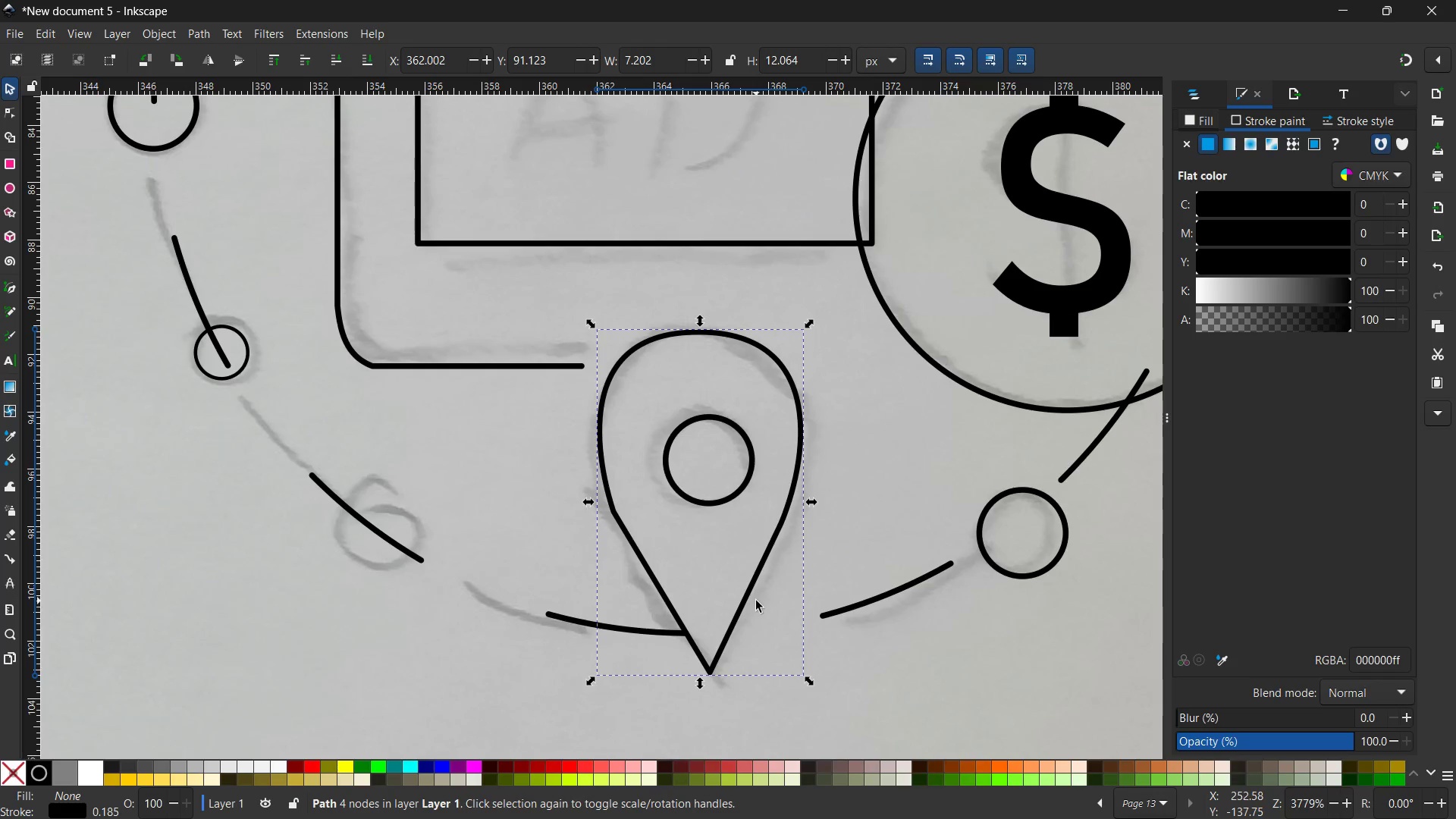 
wait(7.0)
 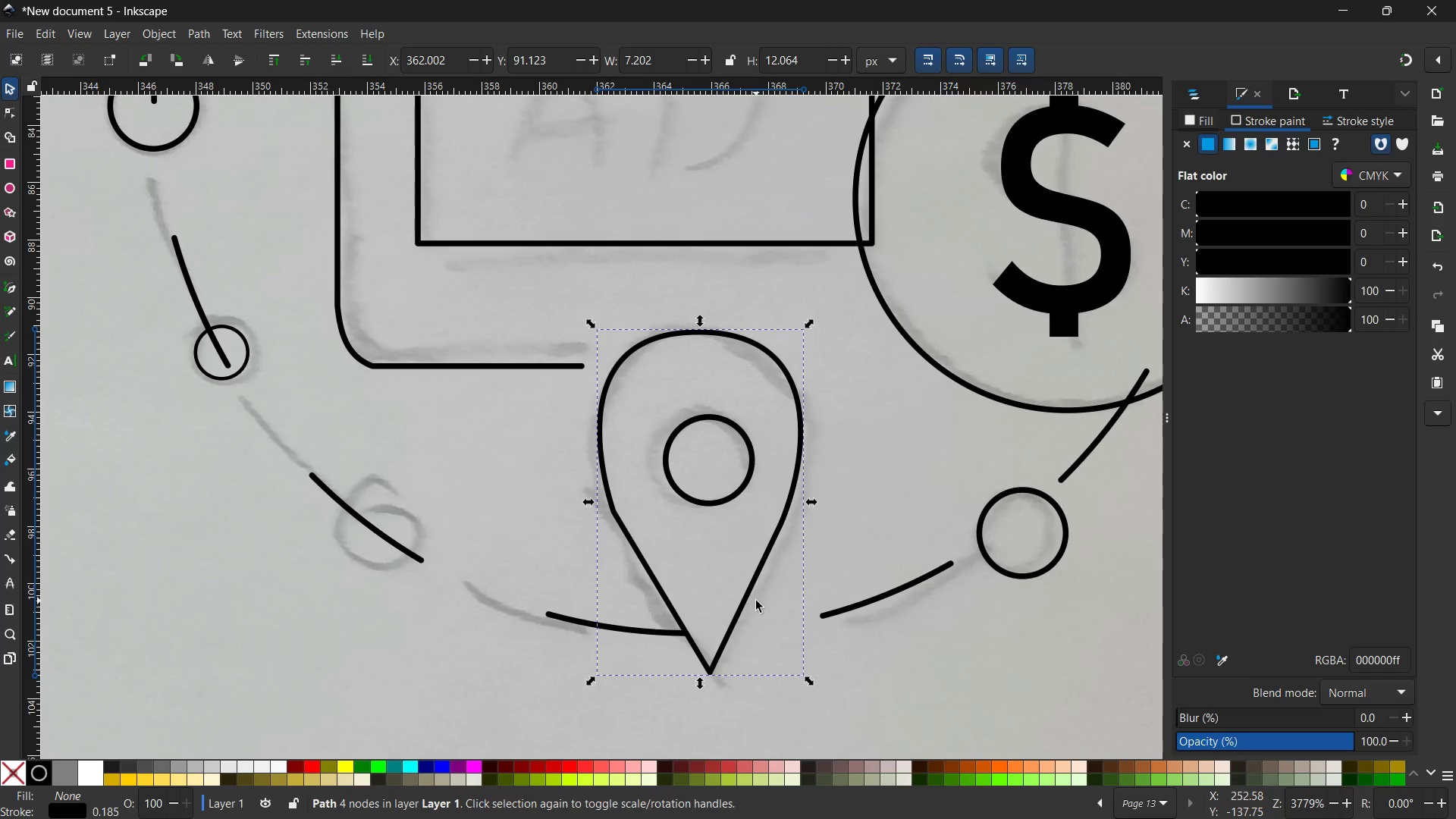 
key(Control+ControlLeft)
 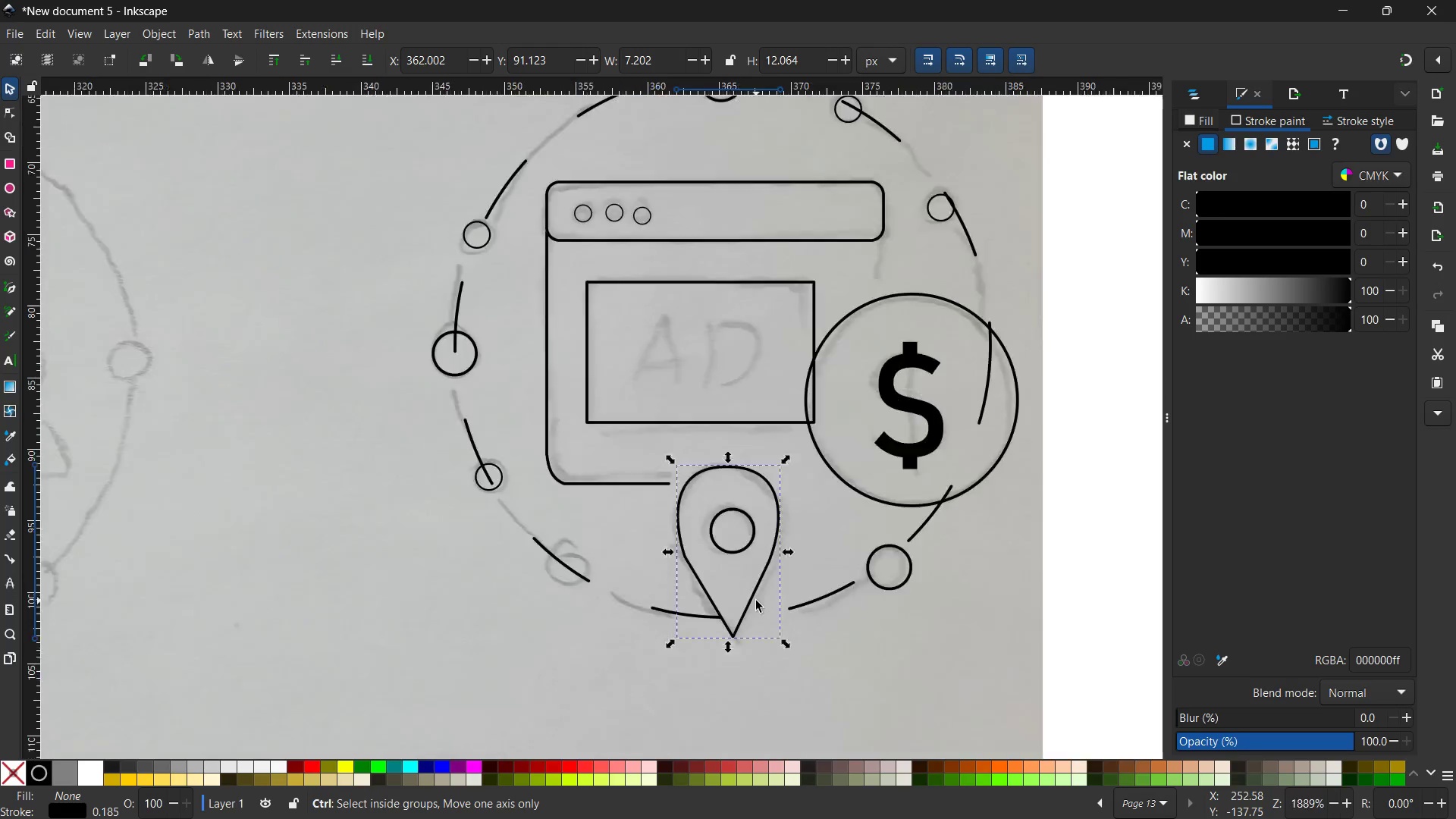 
scroll: coordinate [756, 601], scroll_direction: down, amount: 3.0
 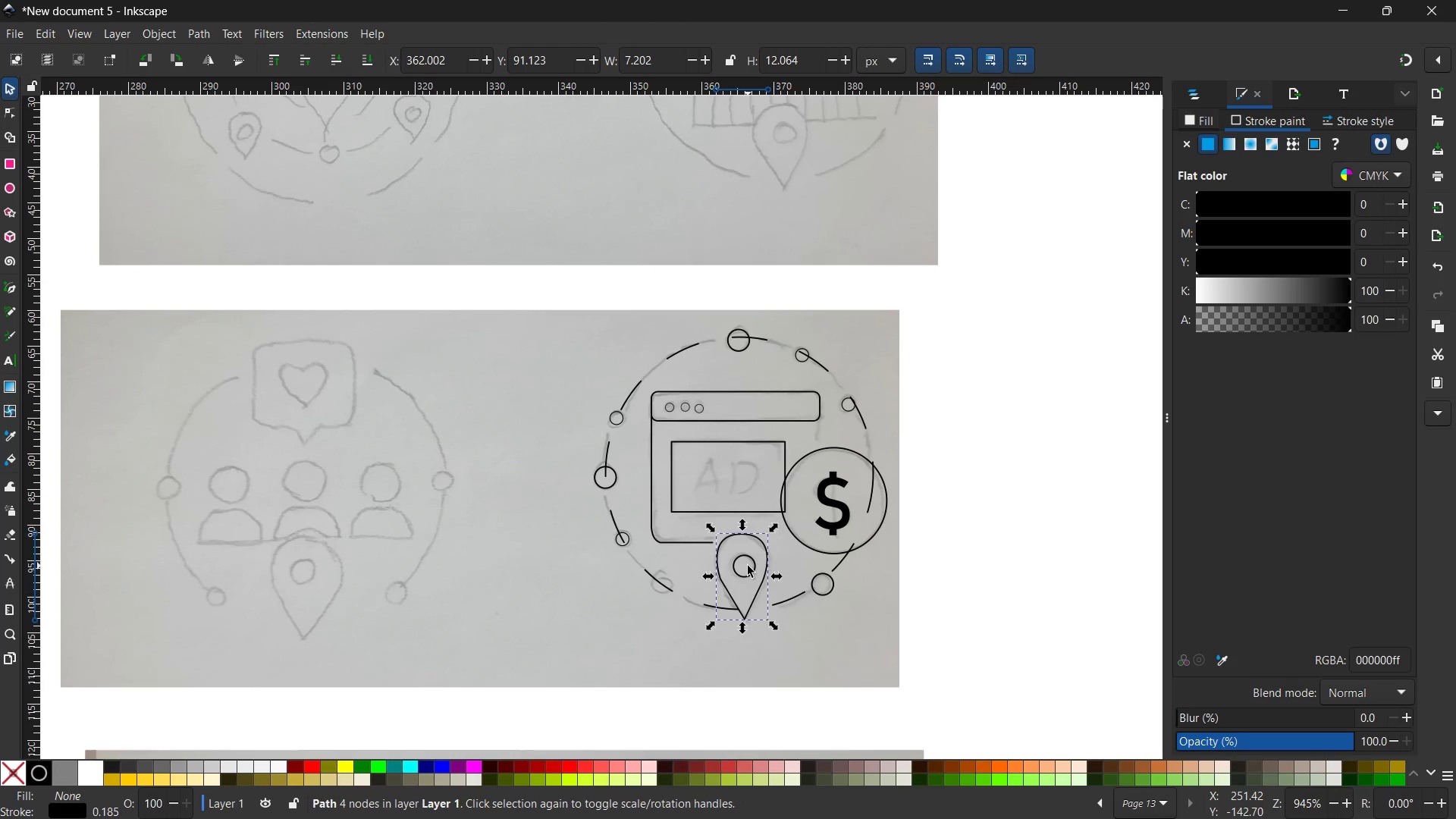 
hold_key(key=ShiftLeft, duration=1.26)
left_click([748, 555])
 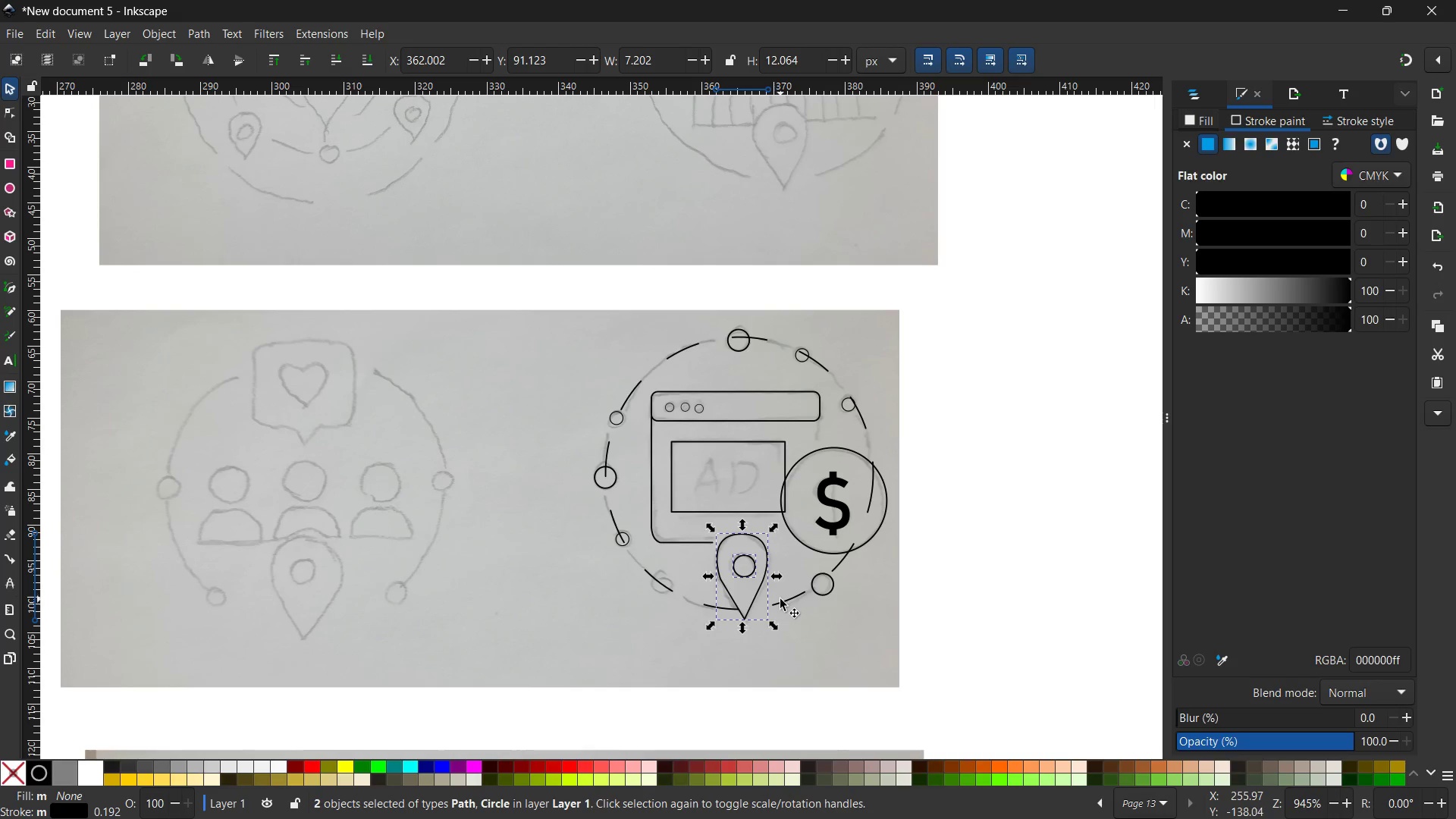 
key(Control+C)
 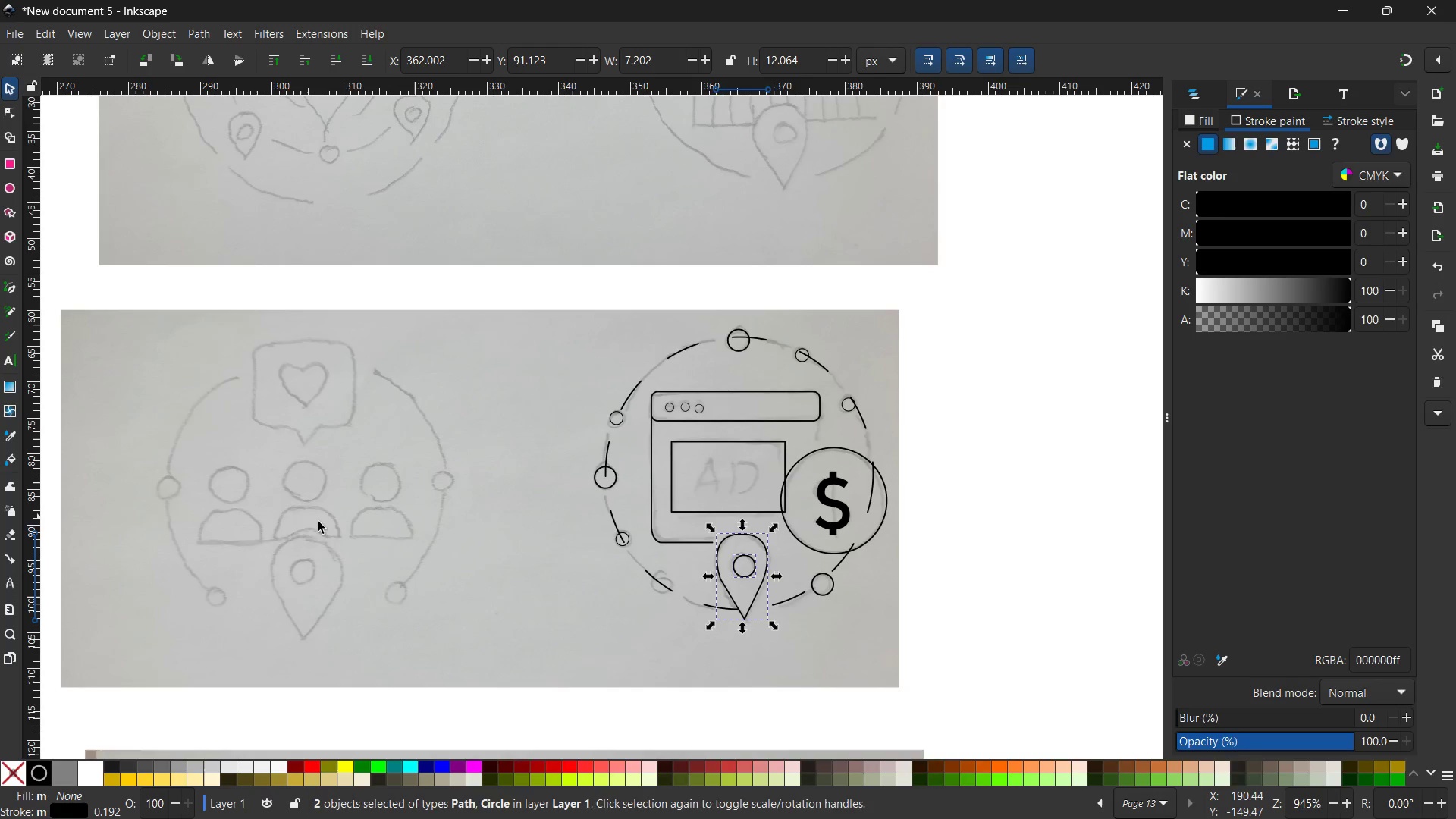 
hold_key(key=Space, duration=0.64)
 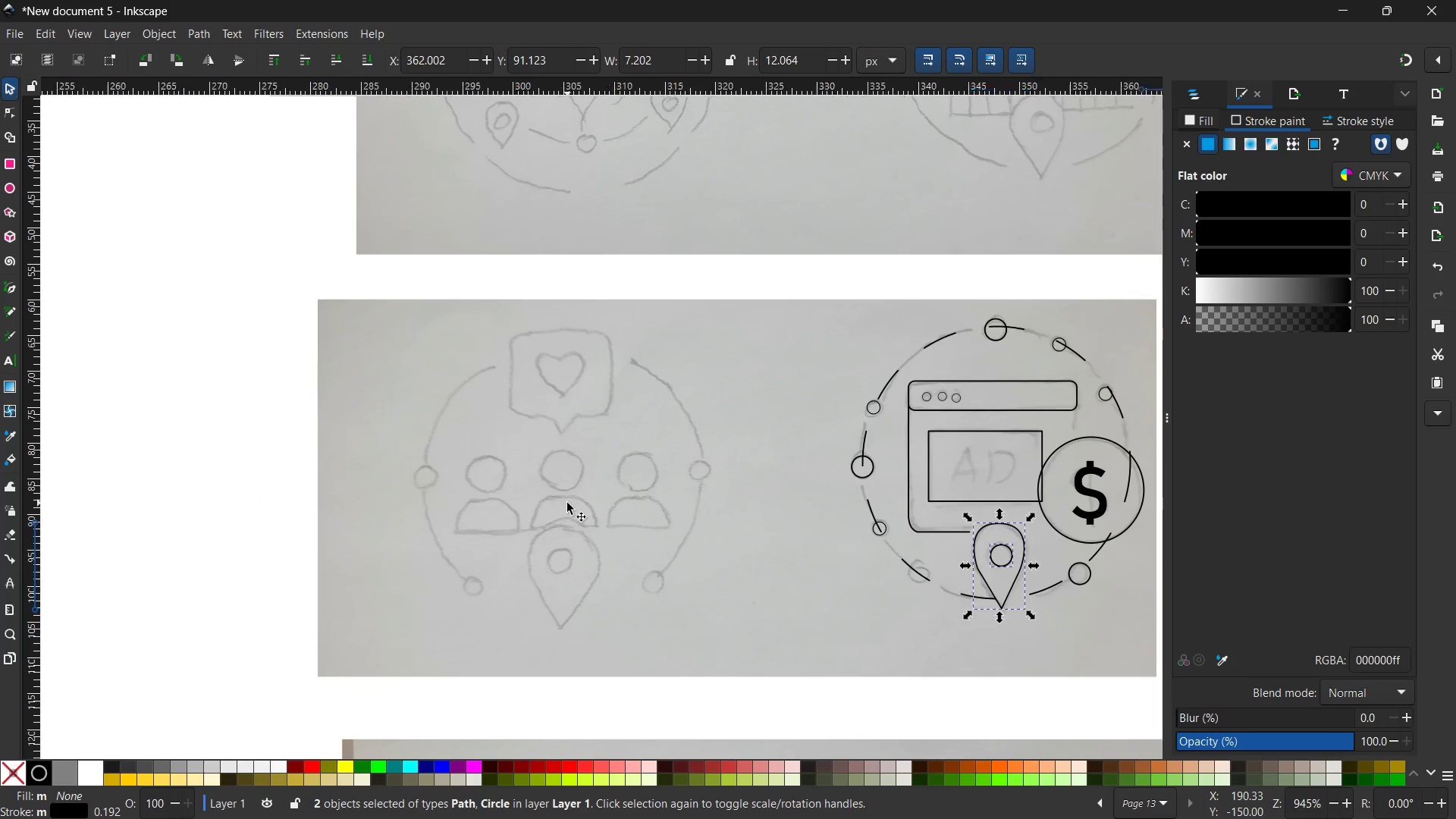 
left_click_drag(start_coordinate=[334, 538], to_coordinate=[568, 508])
 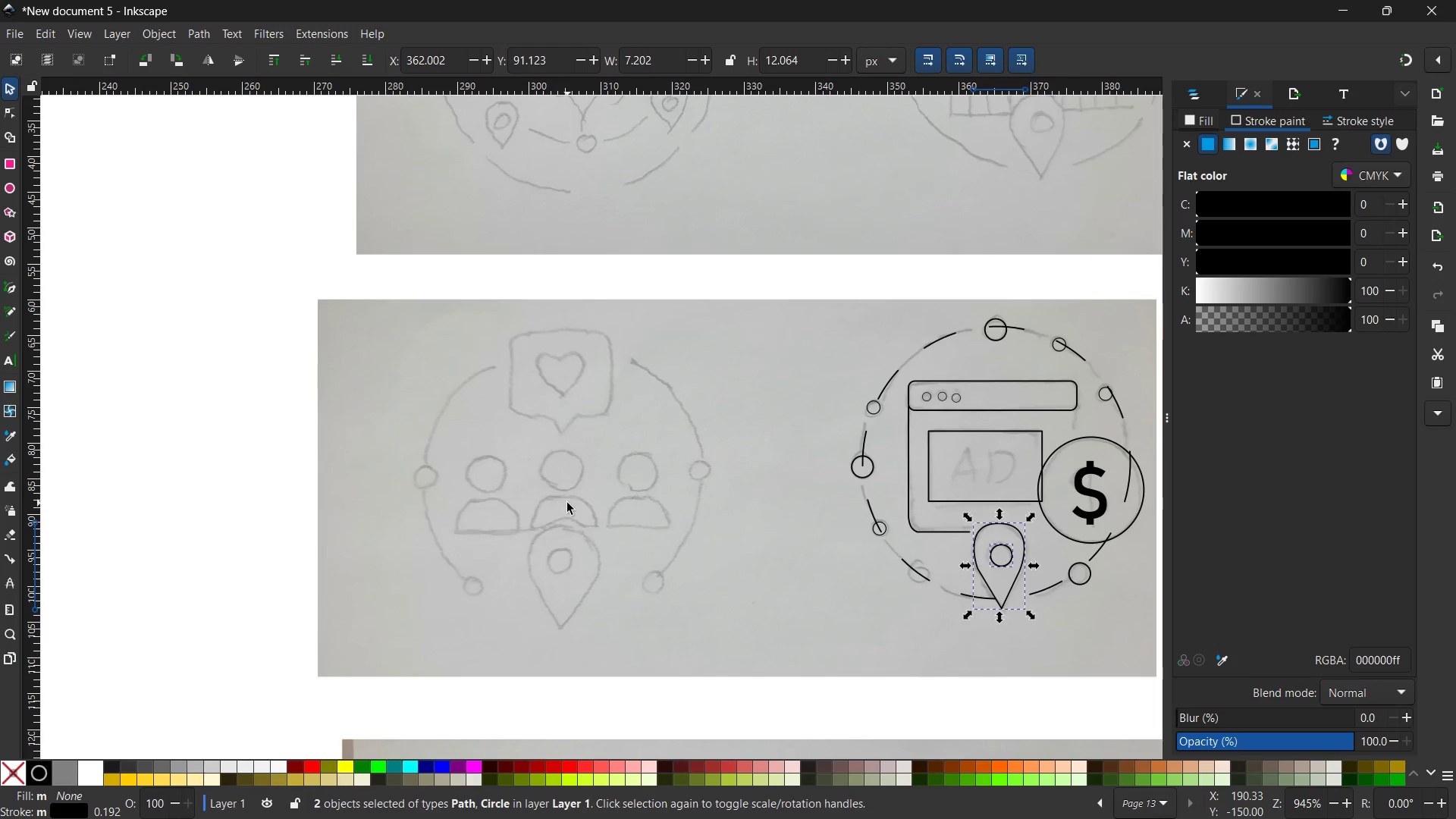 
hold_key(key=ControlLeft, duration=0.61)
scroll: coordinate [567, 503], scroll_direction: up, amount: 3.0
 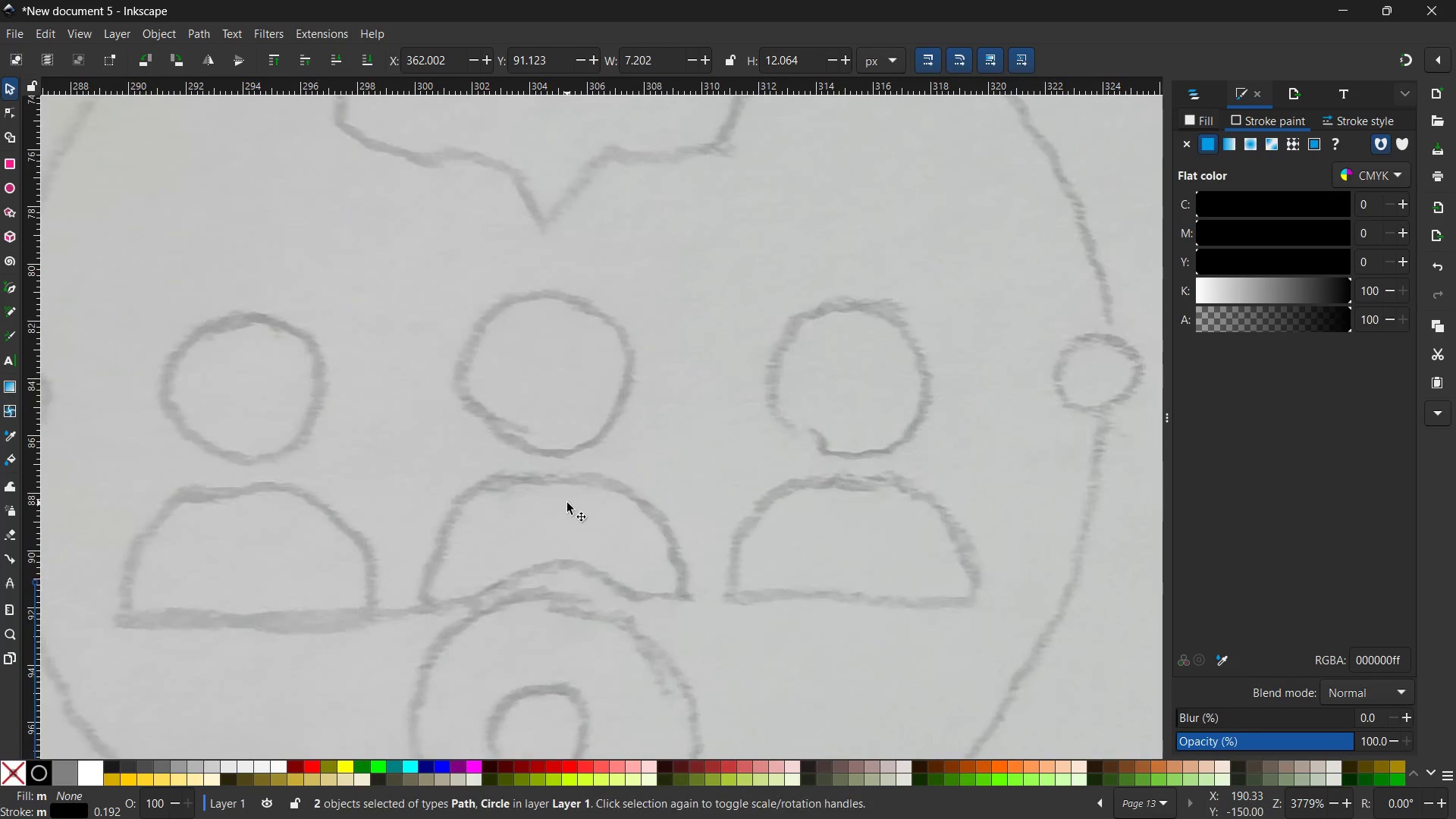 
hold_key(key=ControlLeft, duration=0.33)
scroll: coordinate [567, 503], scroll_direction: down, amount: 3.0
 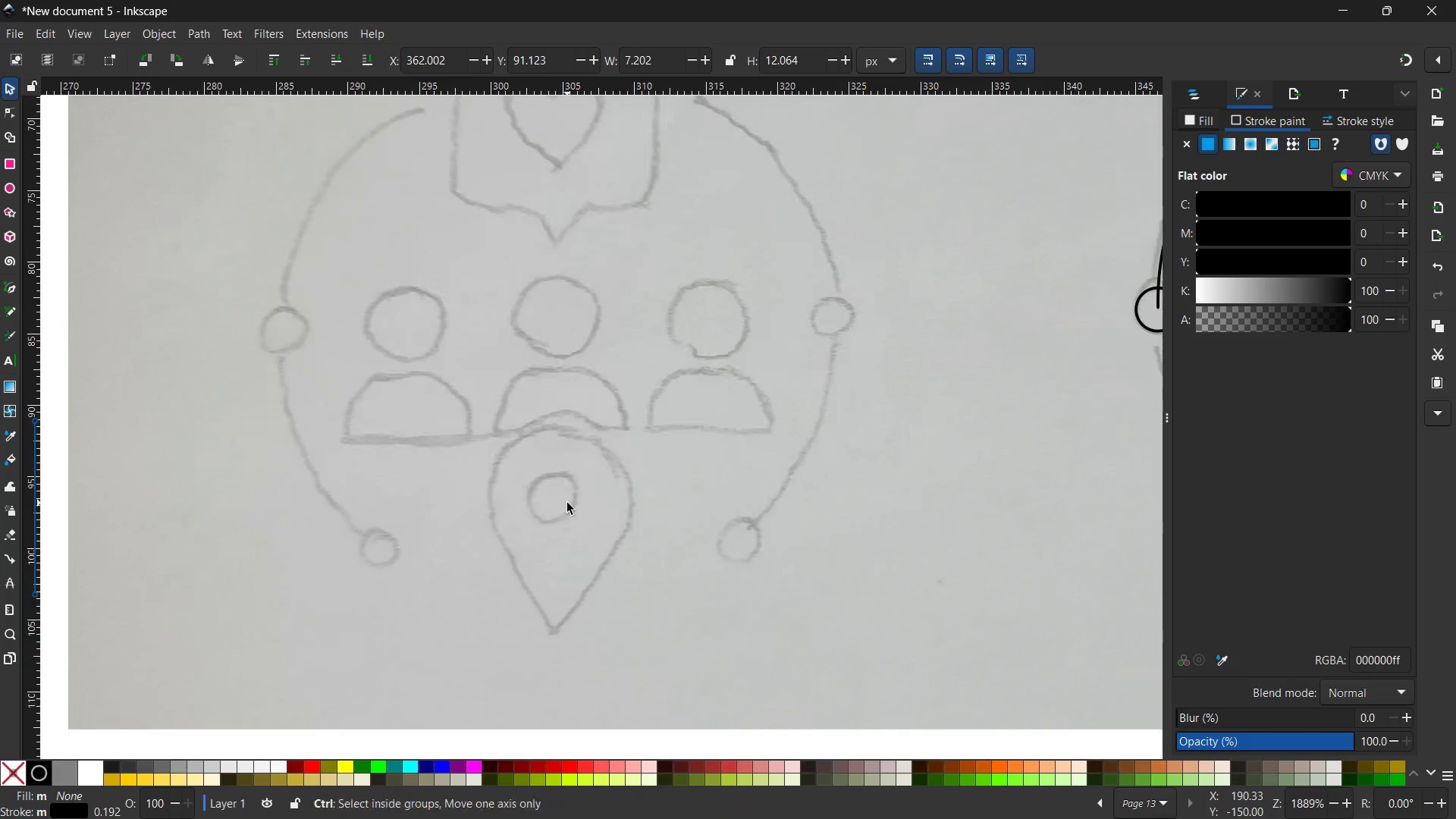 
key(Control+V)
 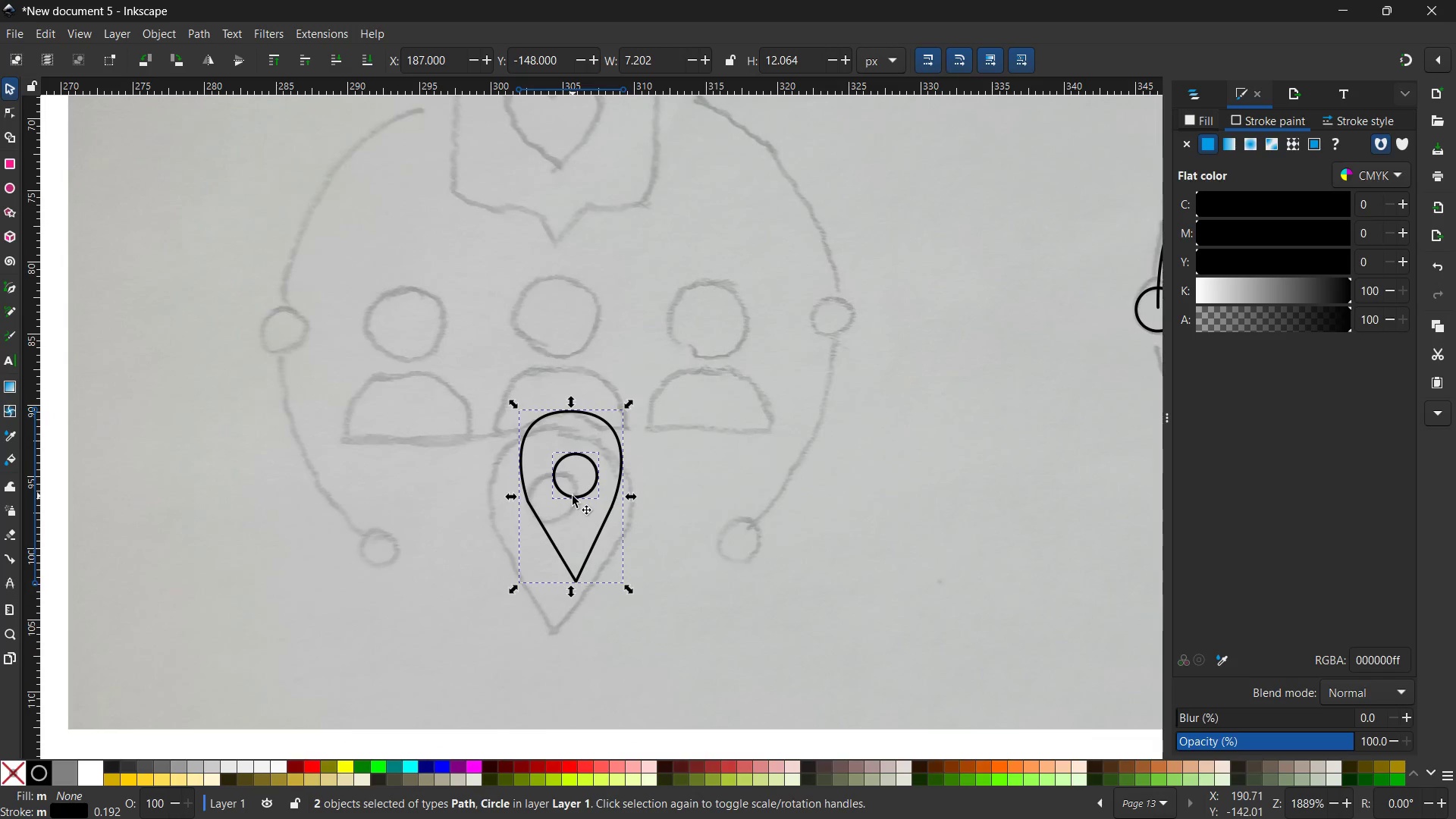 
left_click_drag(start_coordinate=[573, 495], to_coordinate=[551, 551])
 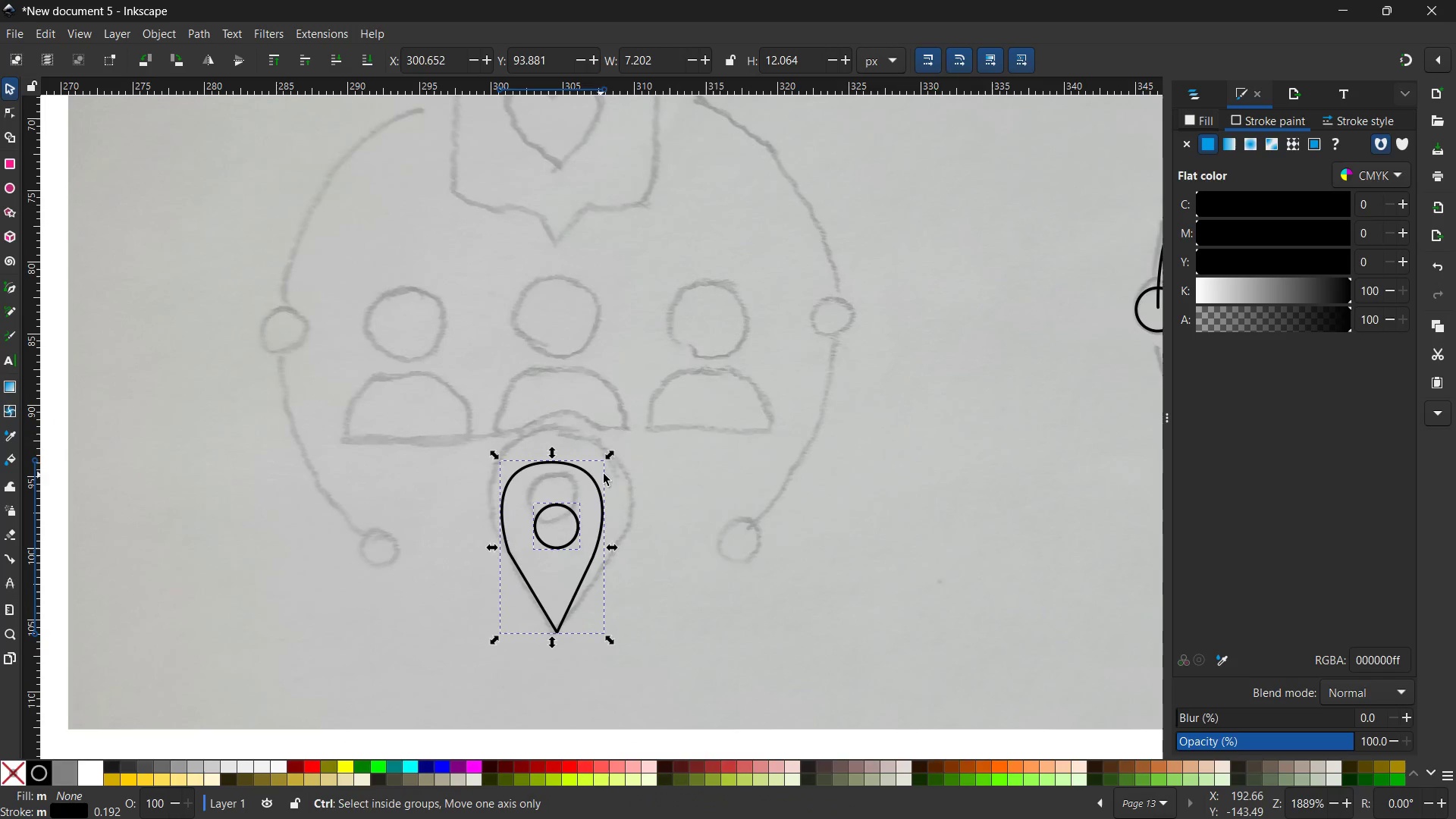 
hold_key(key=ControlLeft, duration=2.41)
left_click_drag(start_coordinate=[613, 457], to_coordinate=[667, 425])
 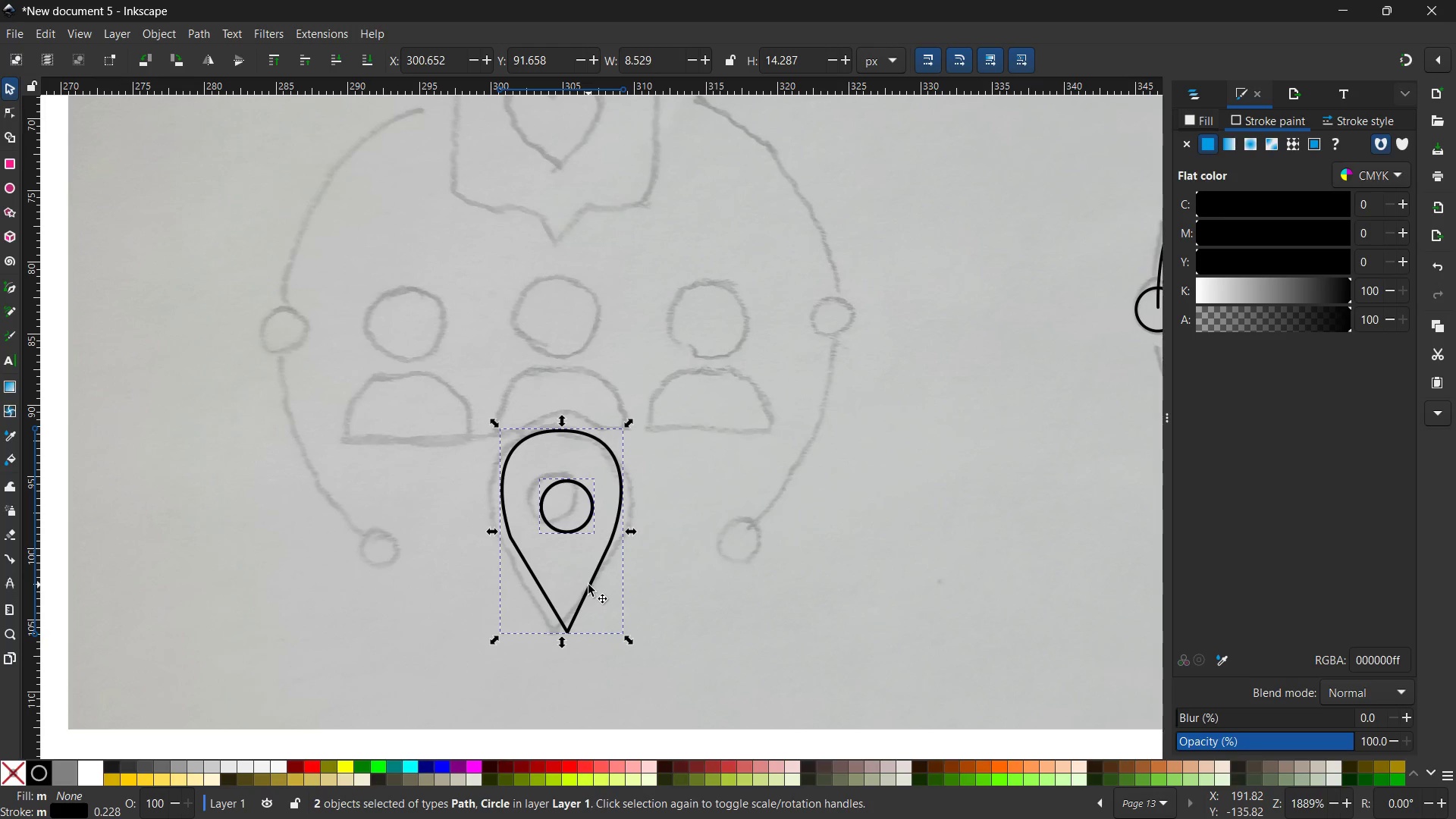 
left_click_drag(start_coordinate=[589, 585], to_coordinate=[582, 595])
 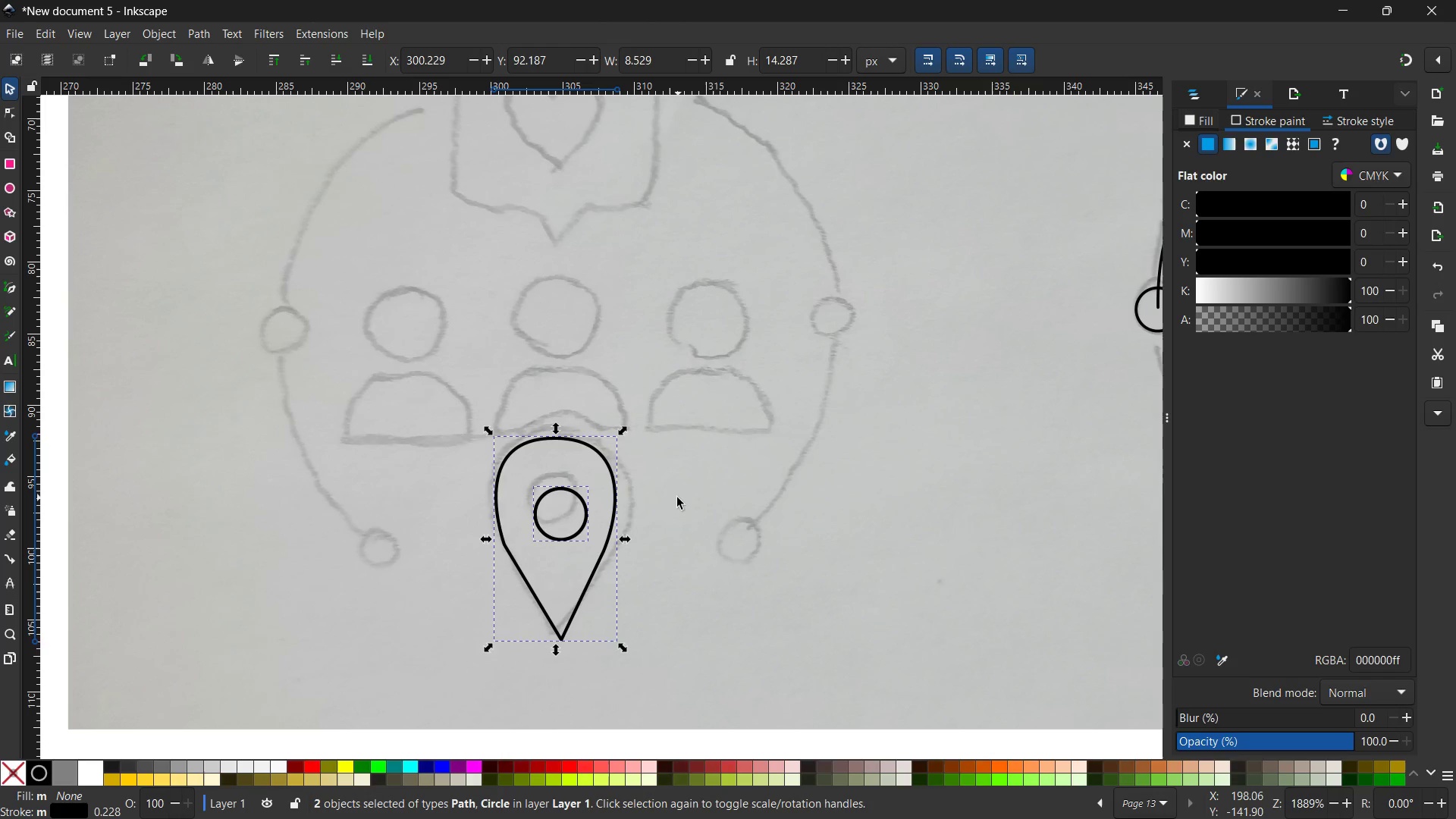 
left_click([677, 497])
 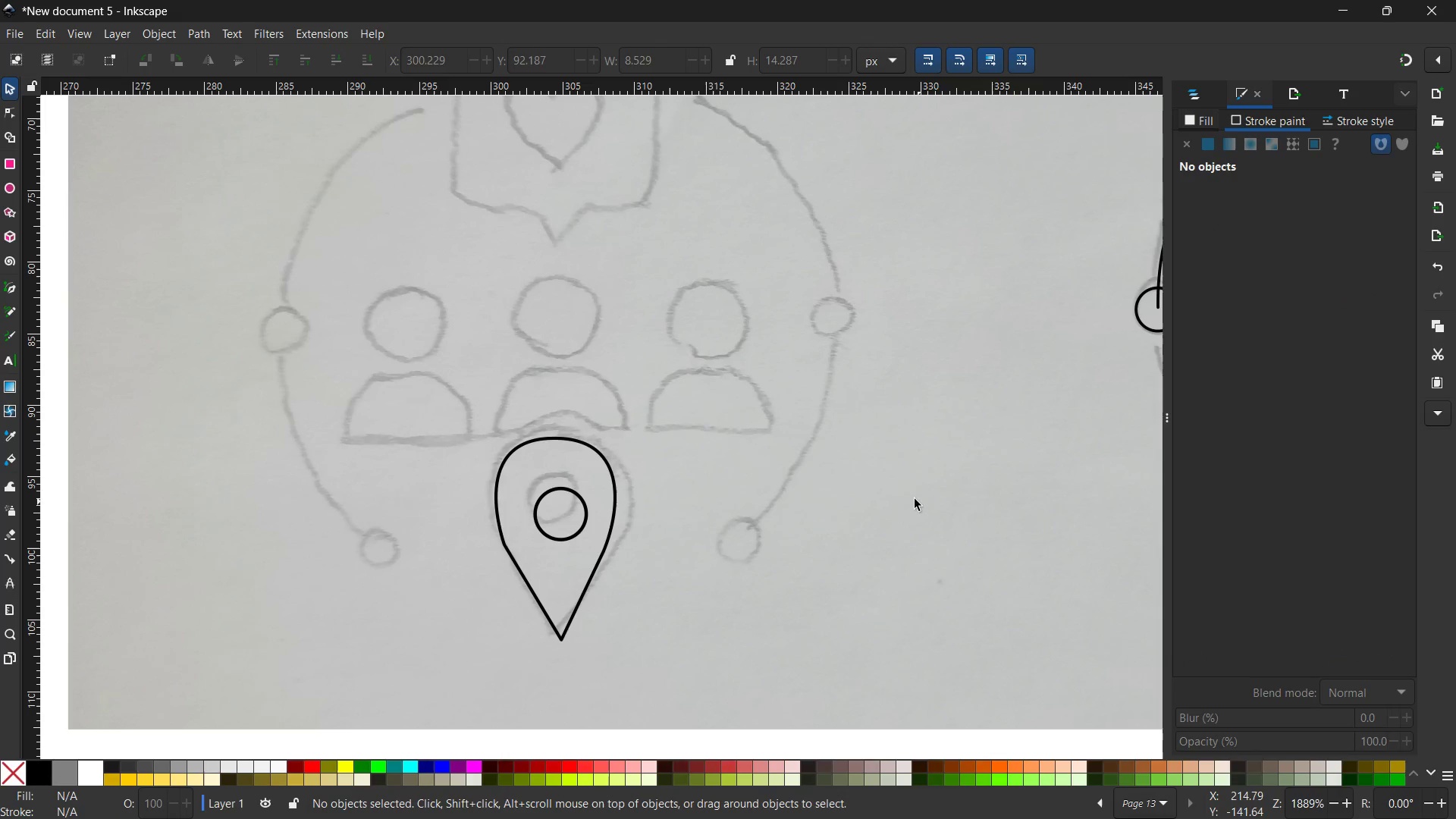 
hold_key(key=Space, duration=0.48)
 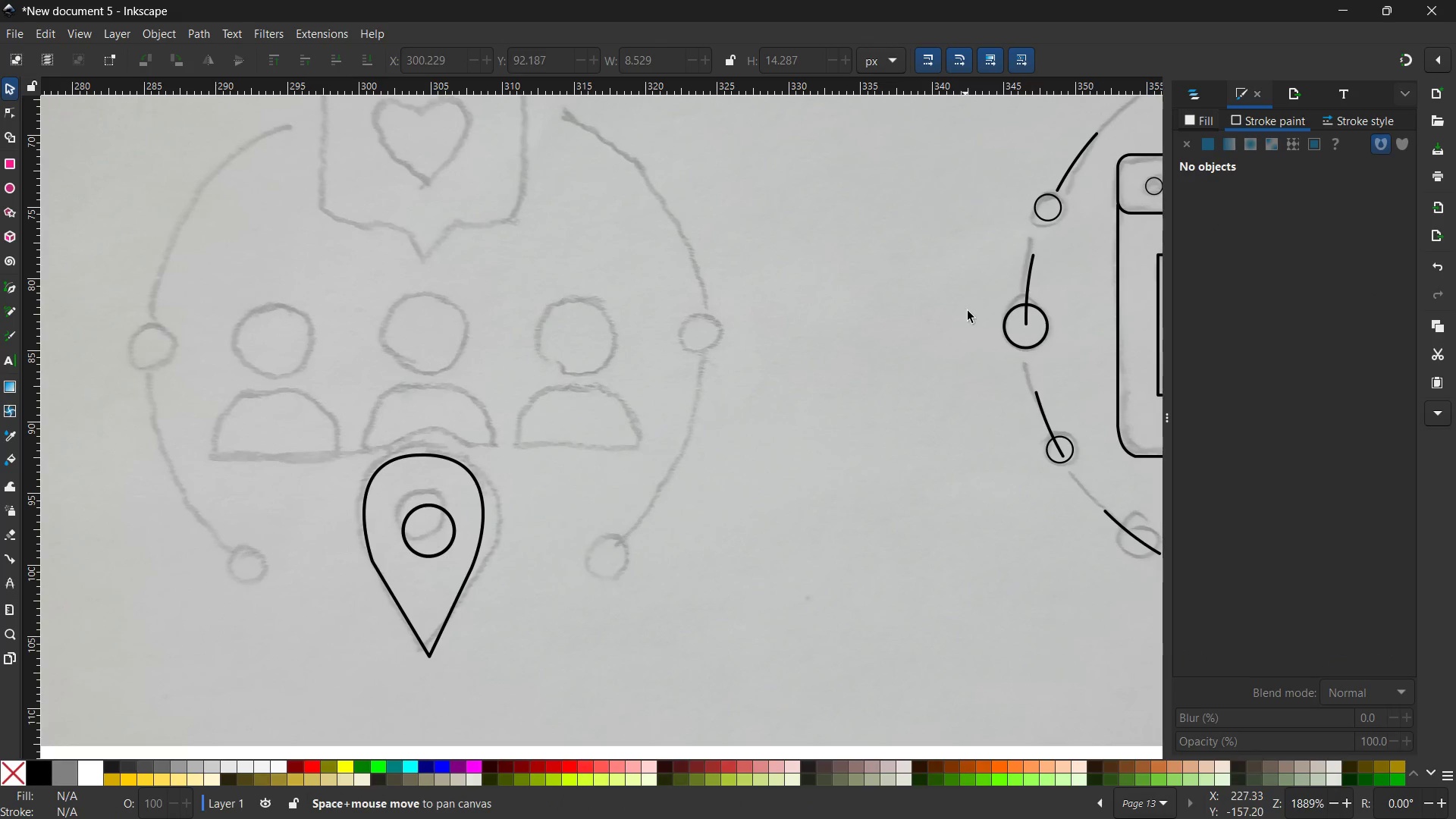 
left_click_drag(start_coordinate=[908, 492], to_coordinate=[777, 509])
 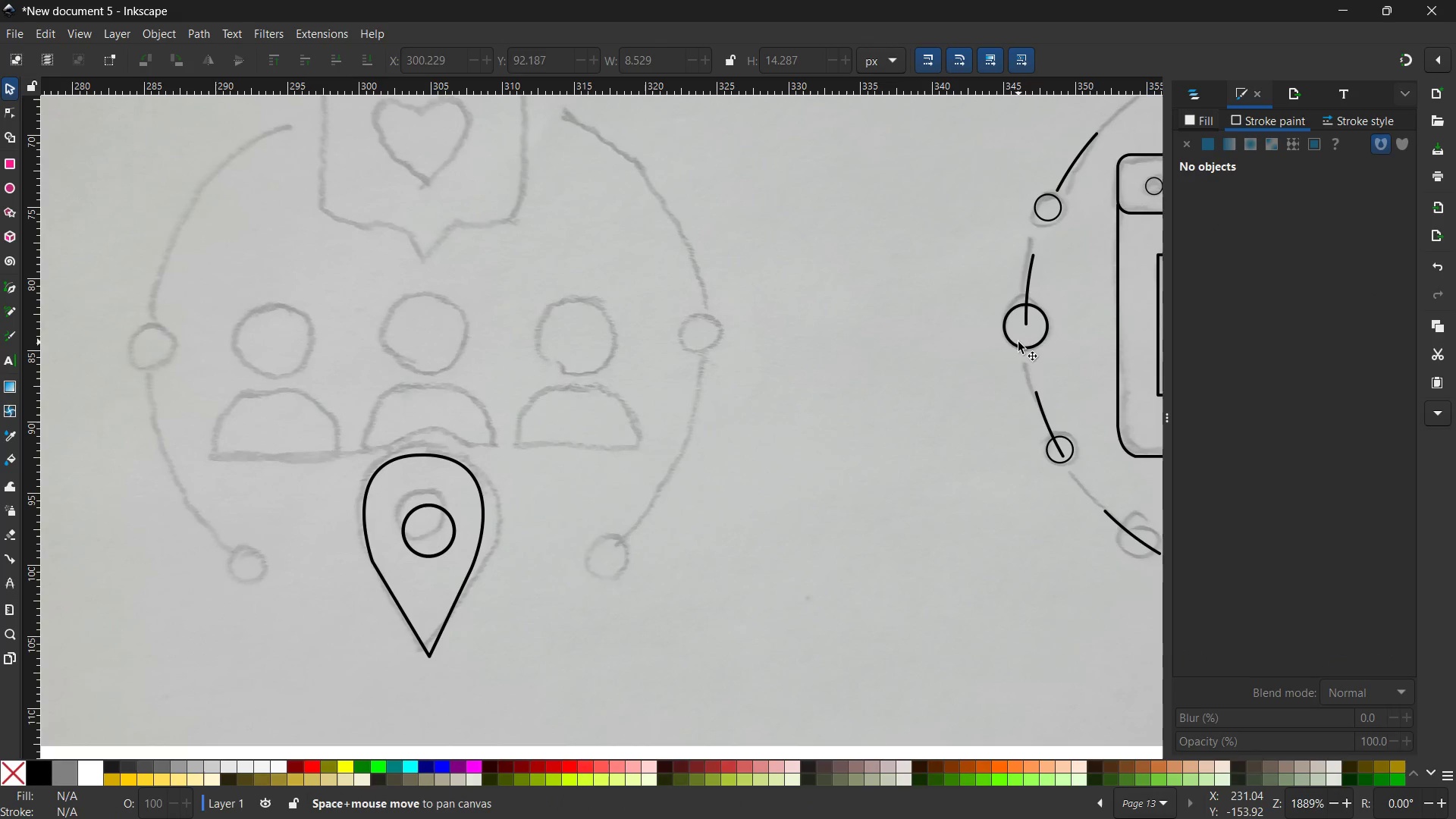 
left_click([1018, 345])
 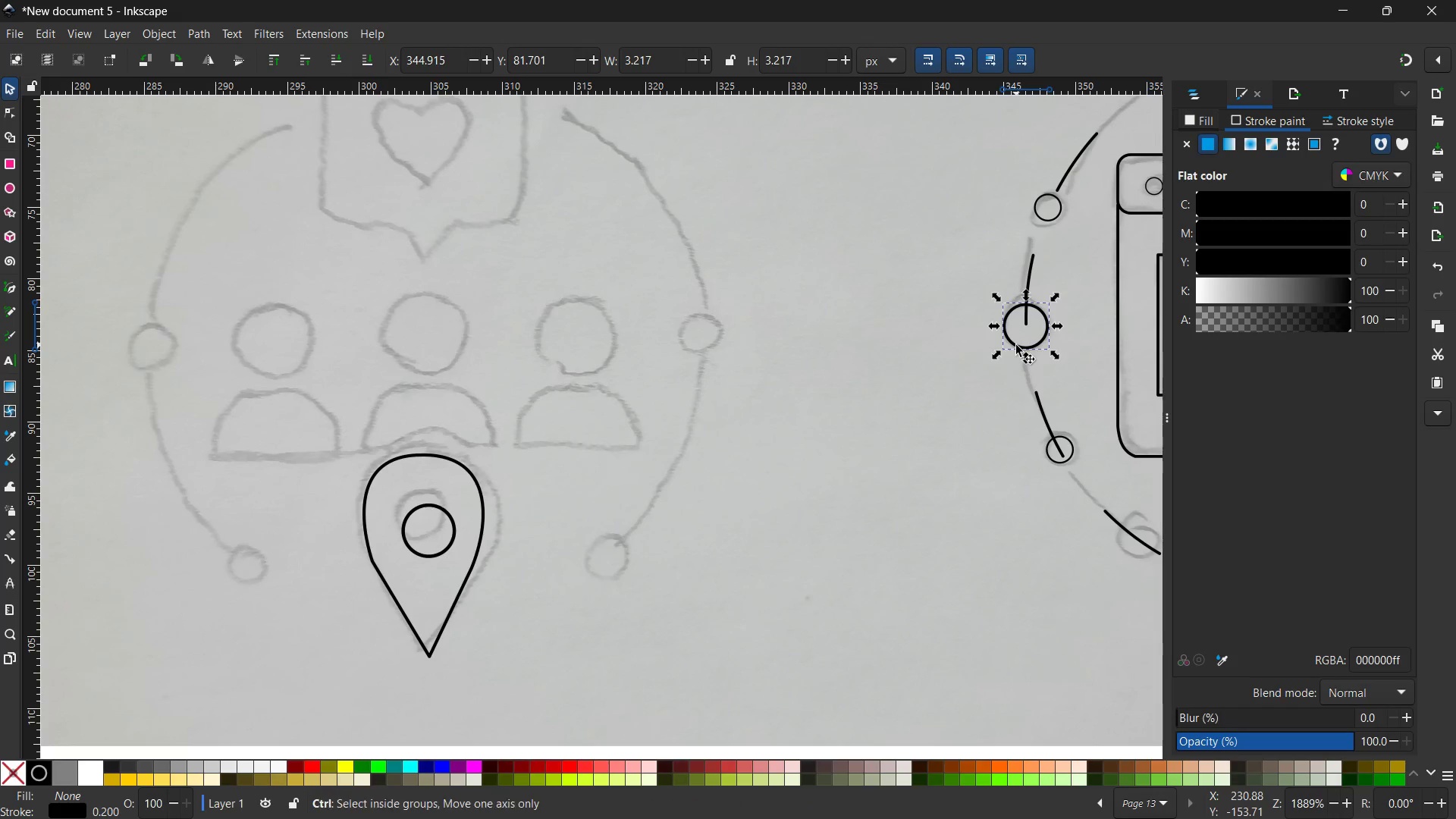 
key(Control+C)
 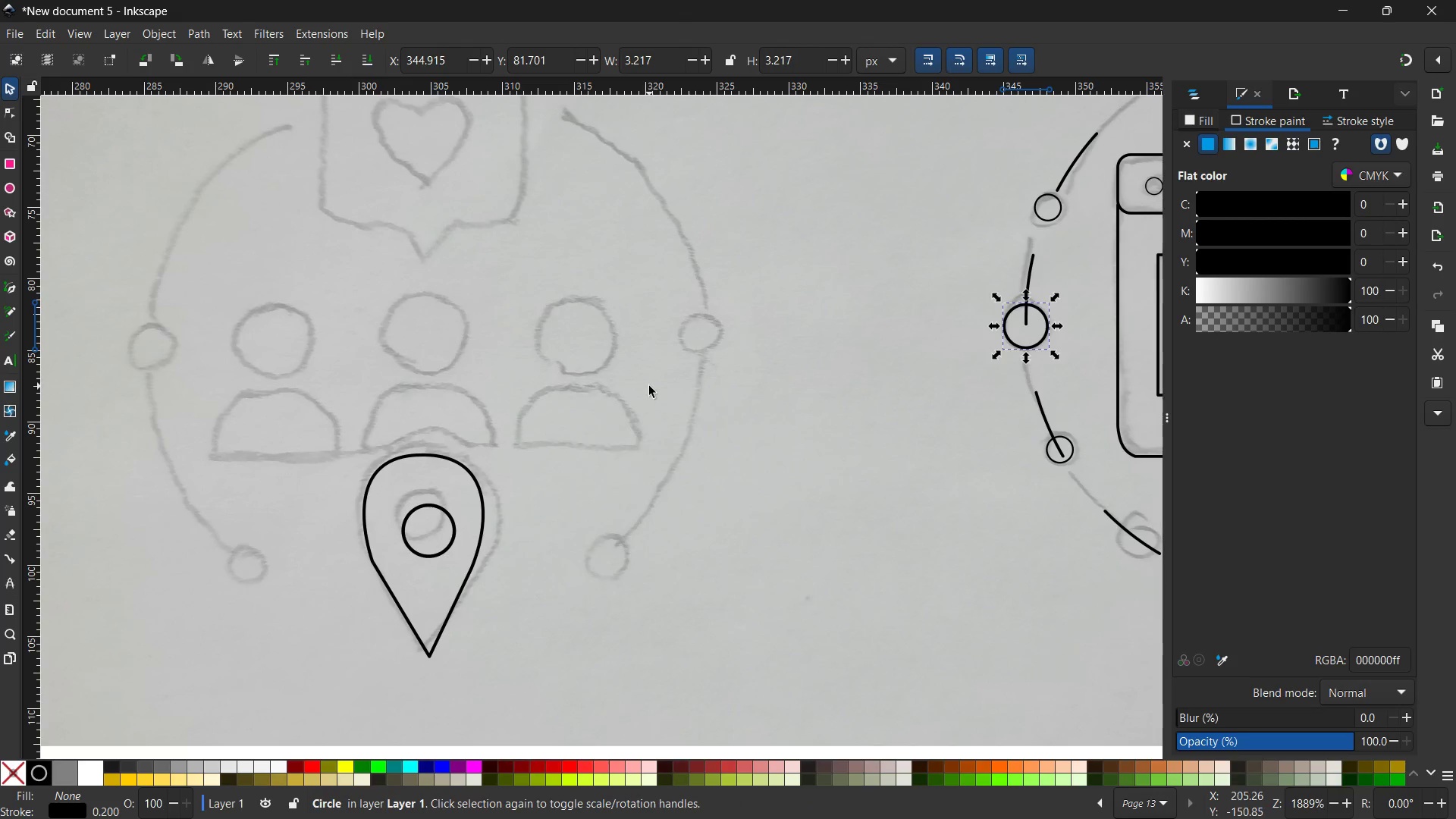 
key(Control+V)
 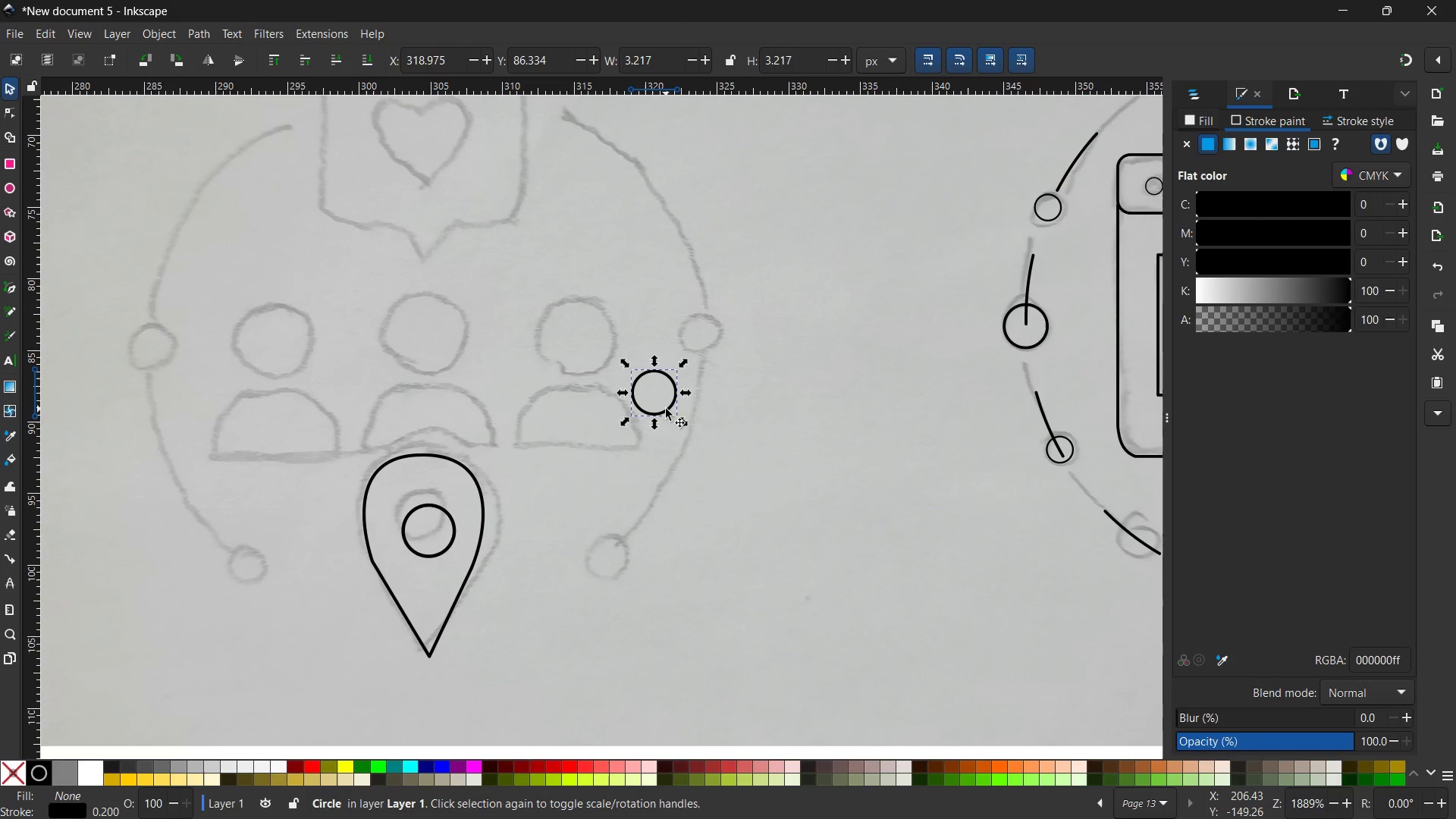 
left_click_drag(start_coordinate=[666, 409], to_coordinate=[717, 349])
 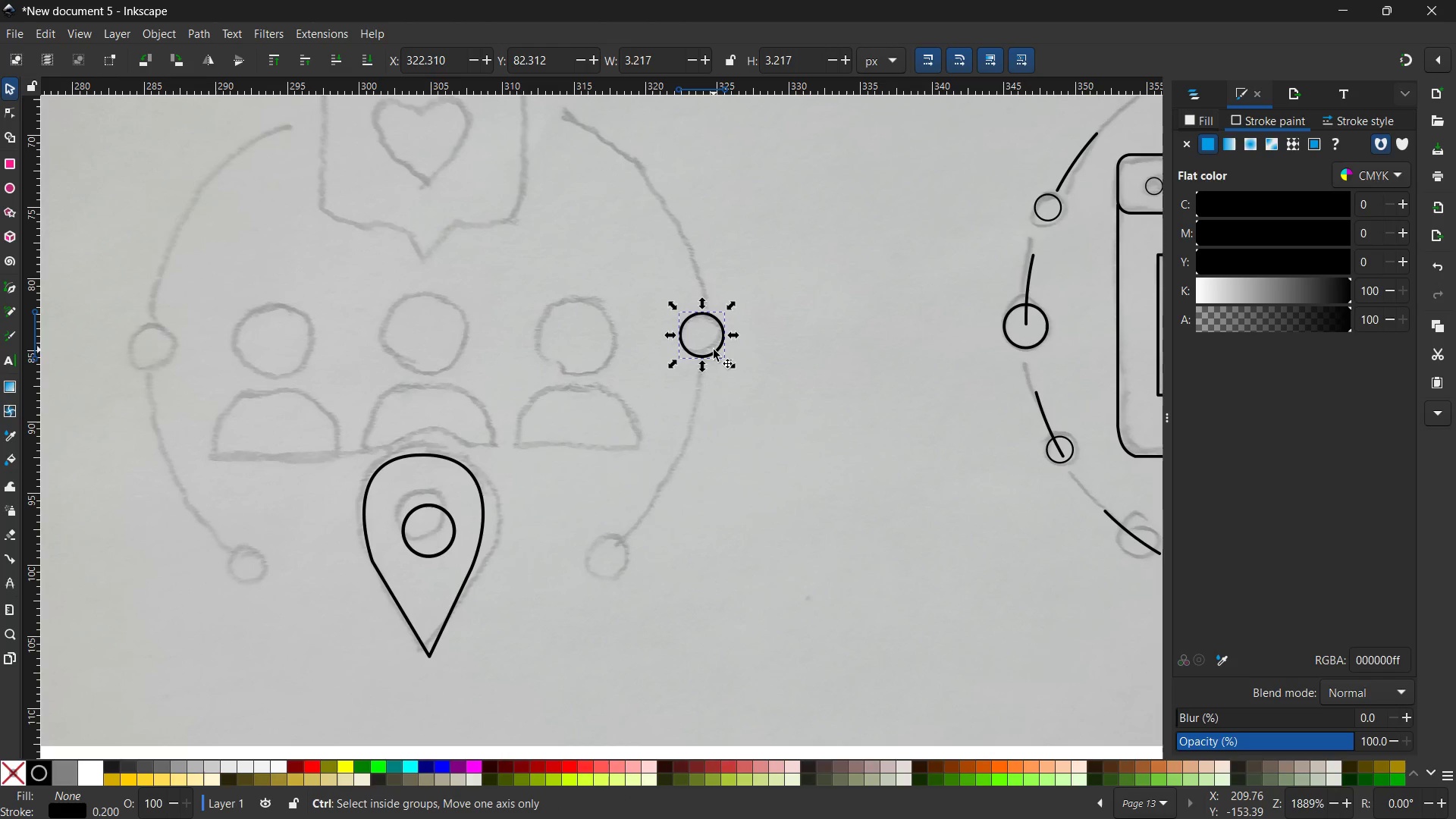 
key(Control+V)
 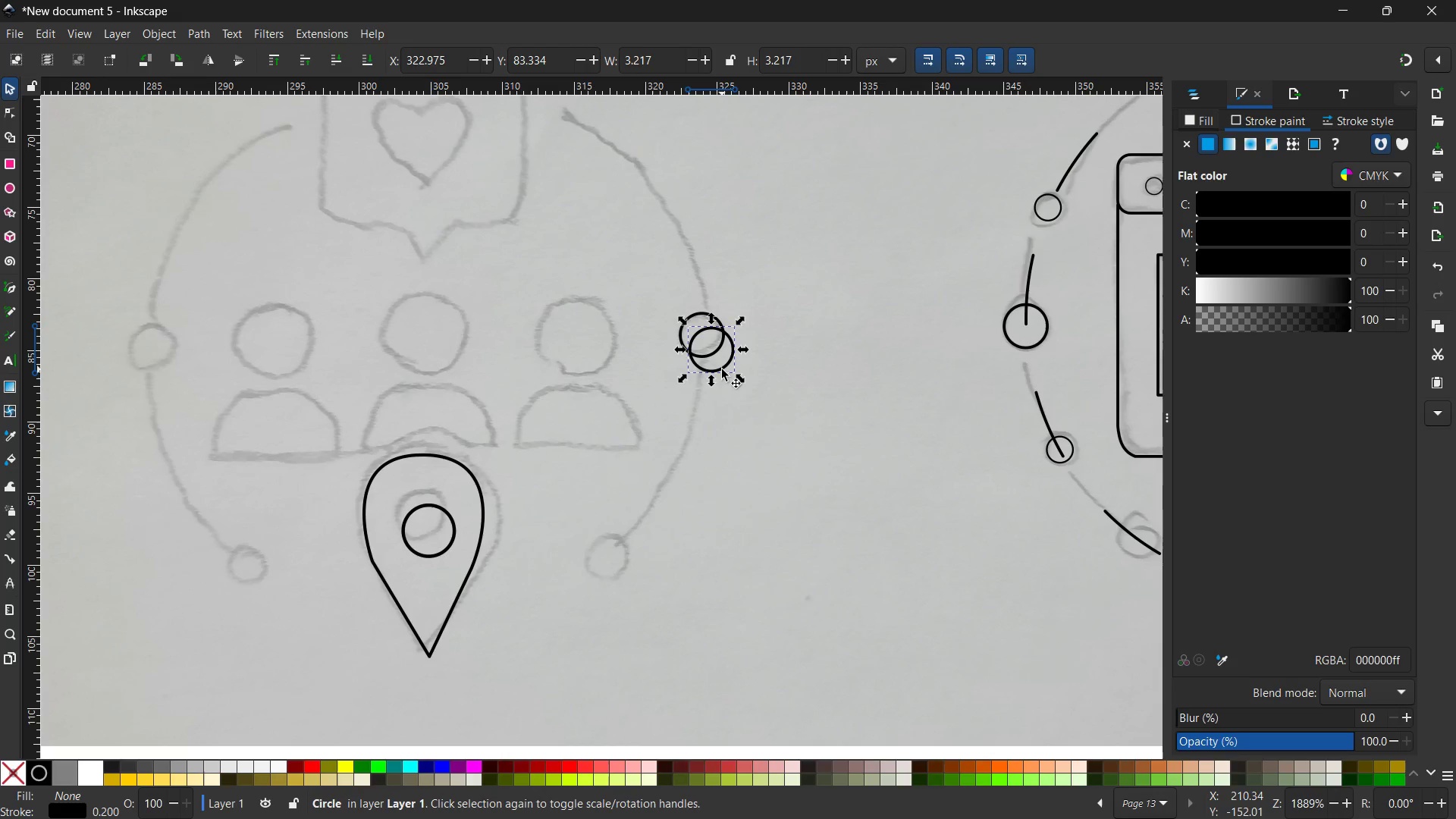 
left_click_drag(start_coordinate=[722, 369], to_coordinate=[619, 585])
 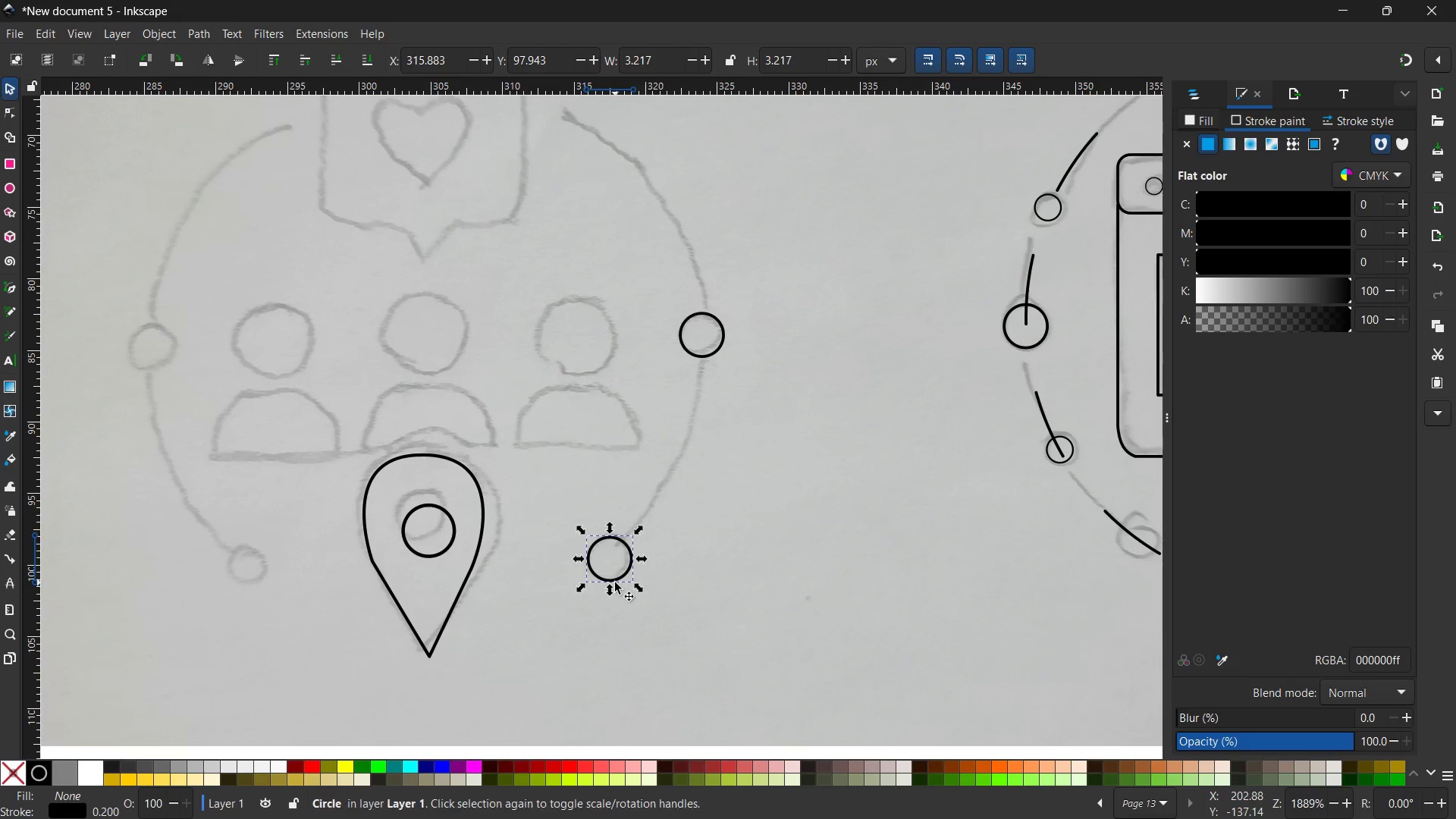 
key(Control+V)
 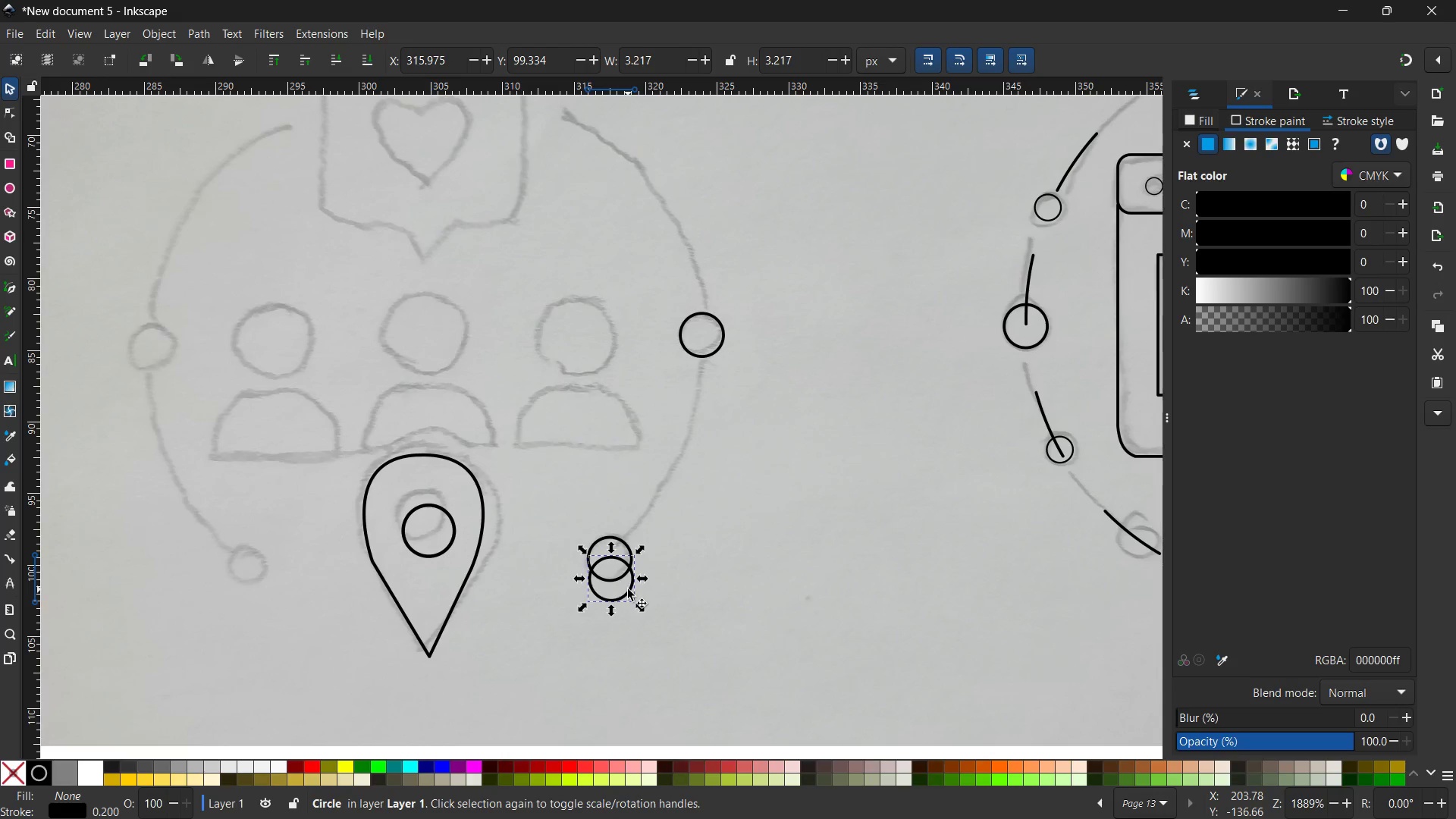 
left_click_drag(start_coordinate=[628, 593], to_coordinate=[263, 582])
 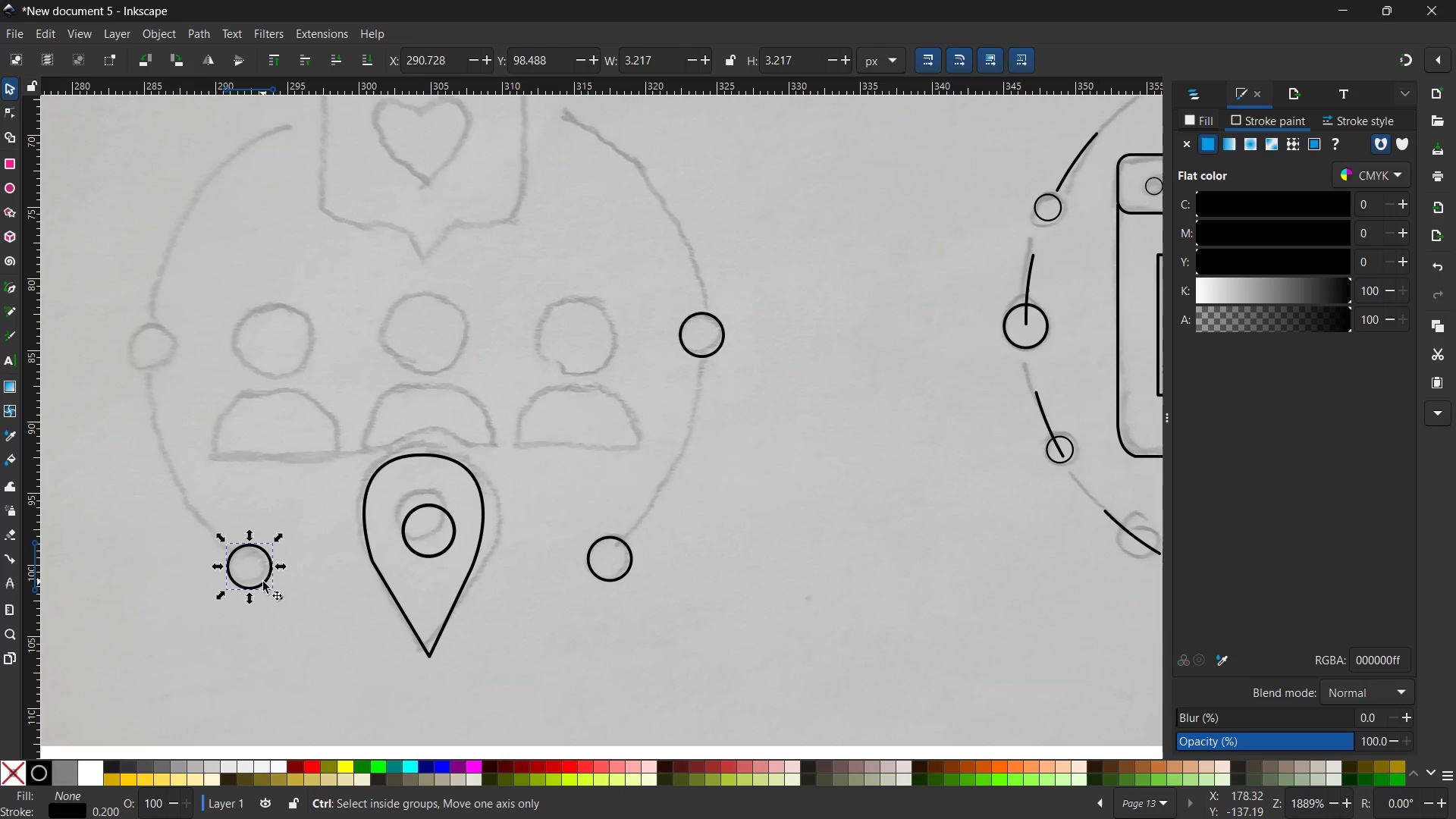 
key(Control+V)
 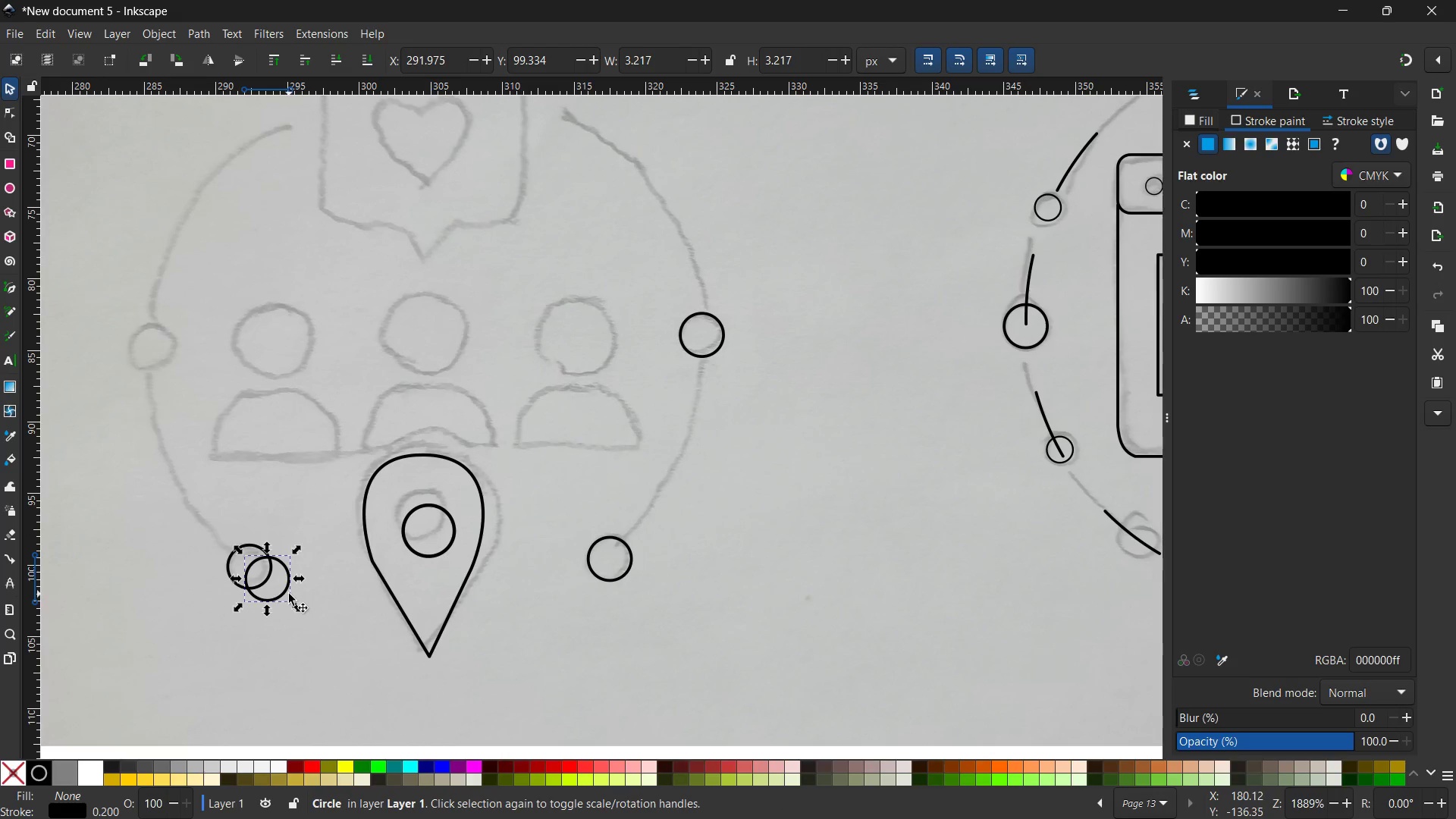 
left_click_drag(start_coordinate=[289, 594], to_coordinate=[174, 358])
 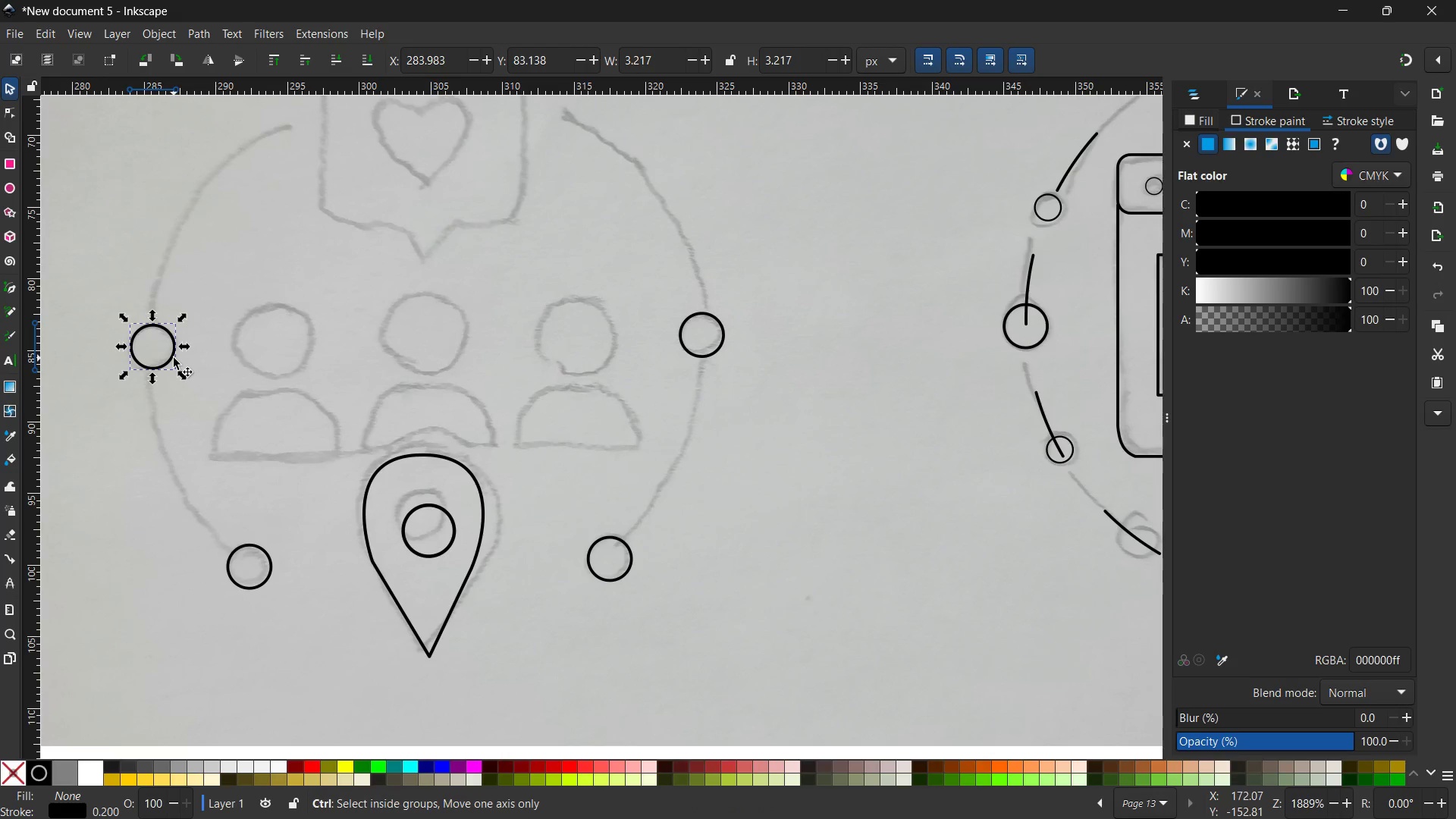 
key(Control+V)
 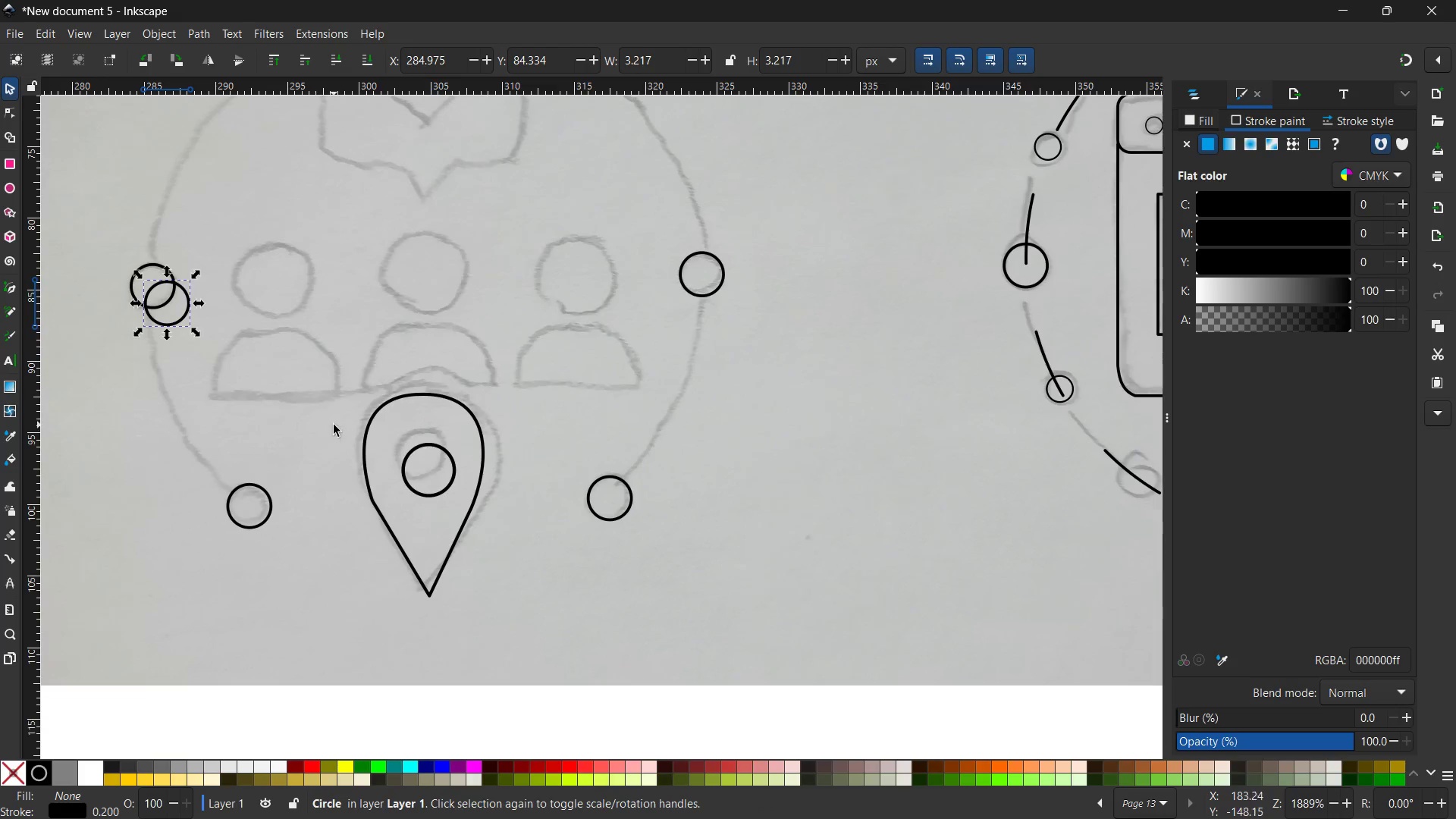 
scroll: coordinate [334, 425], scroll_direction: up, amount: 1.0
 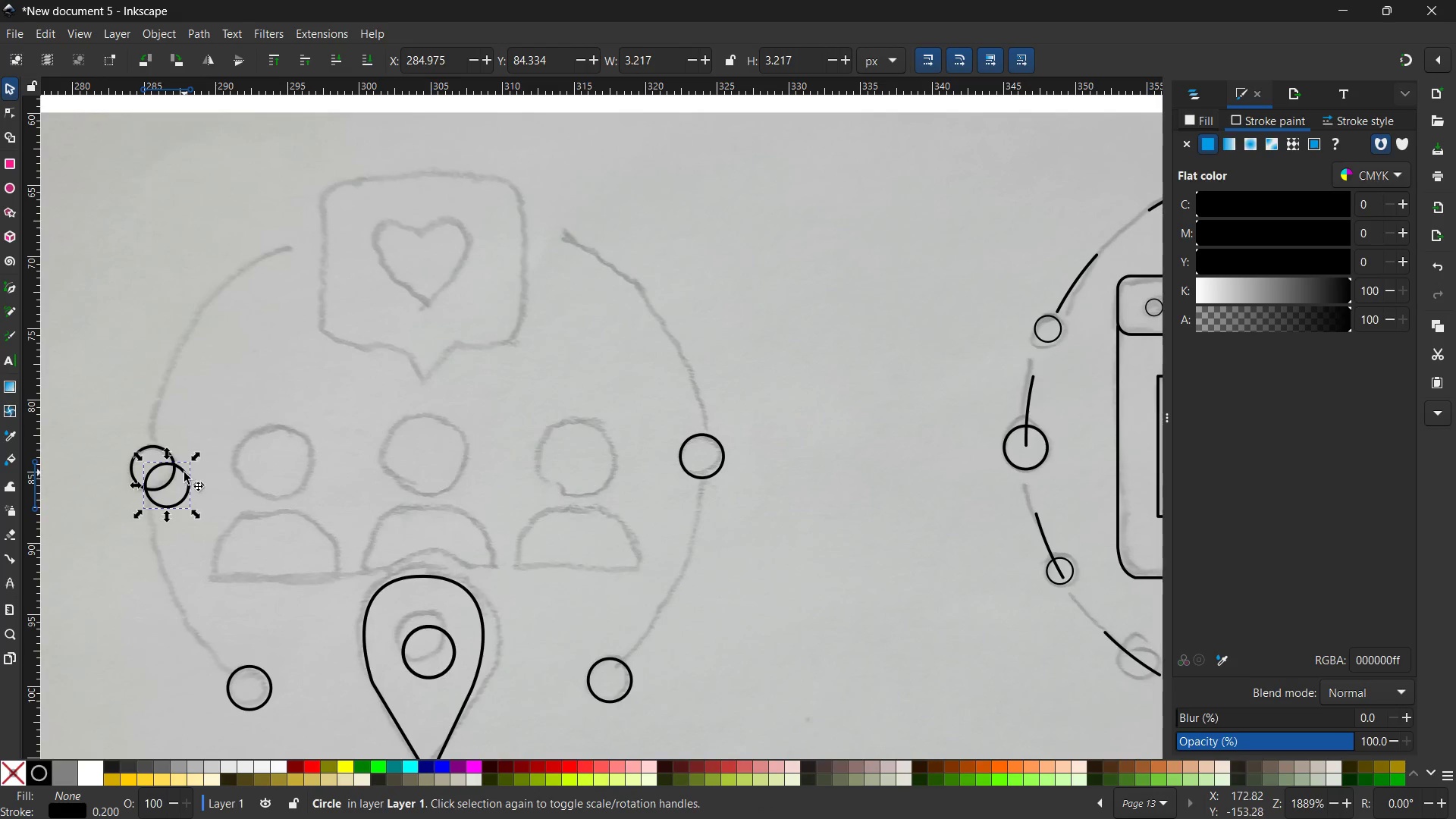 
left_click_drag(start_coordinate=[184, 472], to_coordinate=[231, 261])
 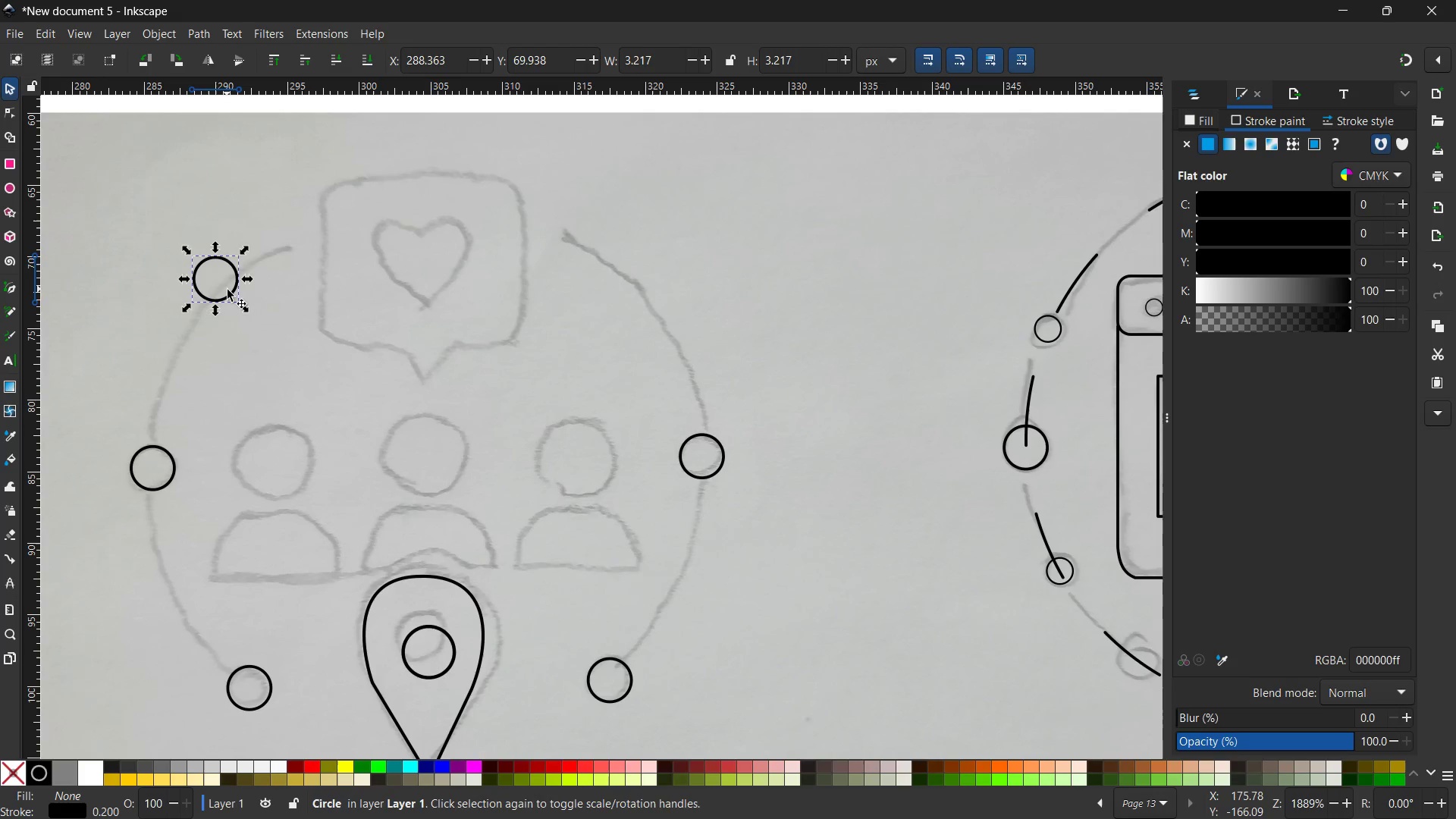 
left_click_drag(start_coordinate=[228, 291], to_coordinate=[273, 471])
 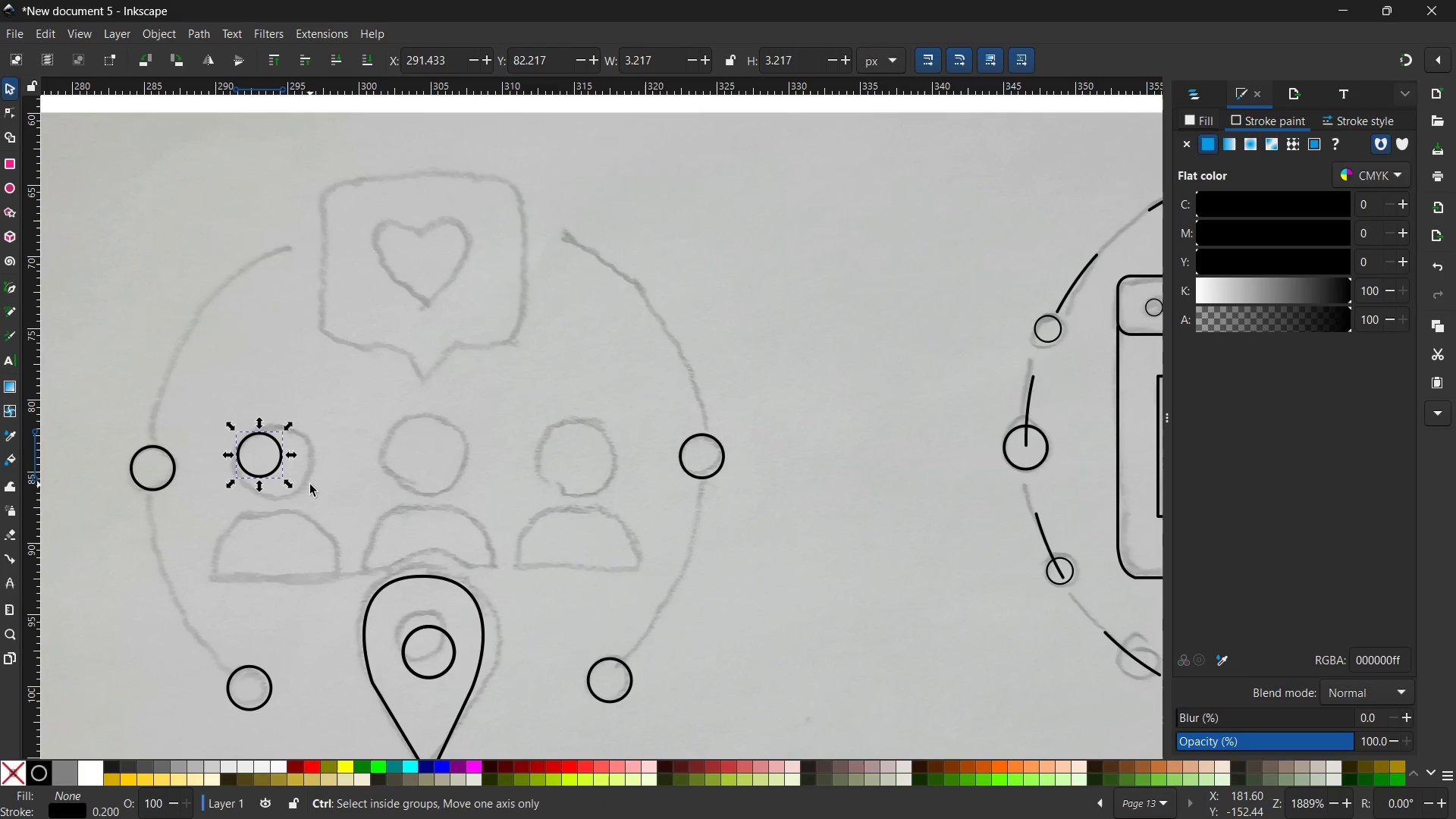 
hold_key(key=ControlLeft, duration=1.67)
left_click_drag(start_coordinate=[295, 485], to_coordinate=[332, 519])
 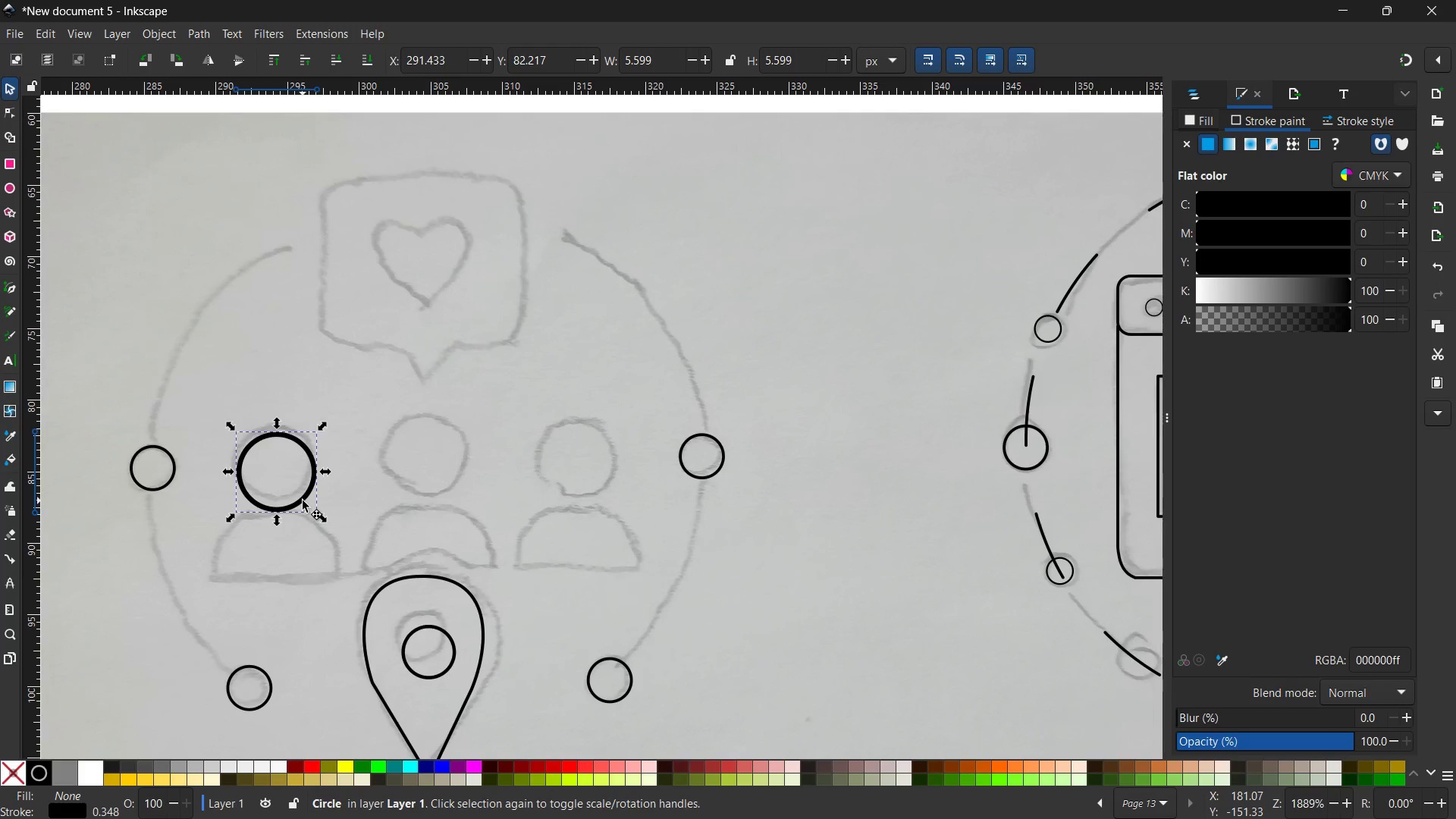 
left_click_drag(start_coordinate=[303, 500], to_coordinate=[303, 489])
 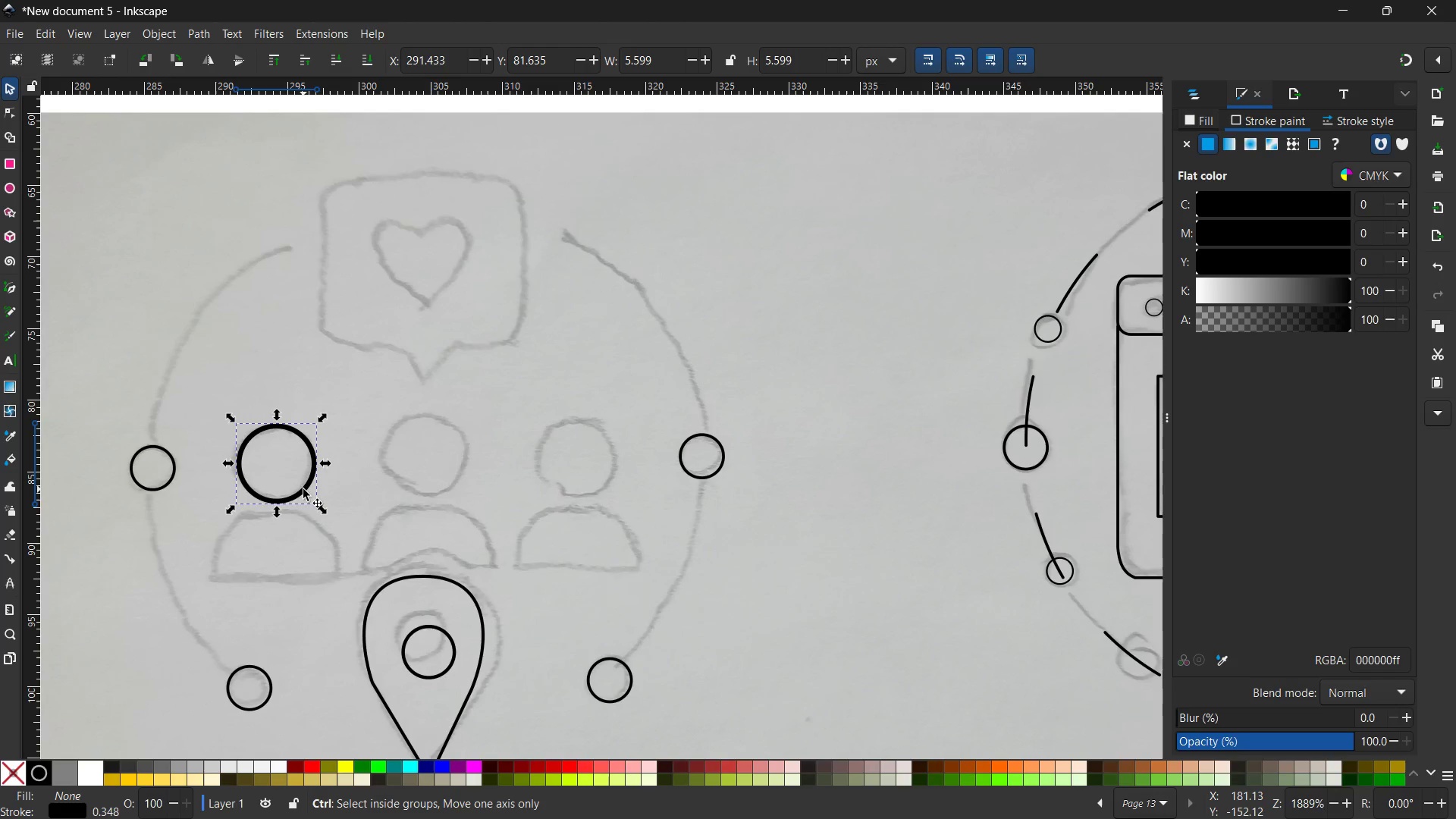 
key(Control+C)
 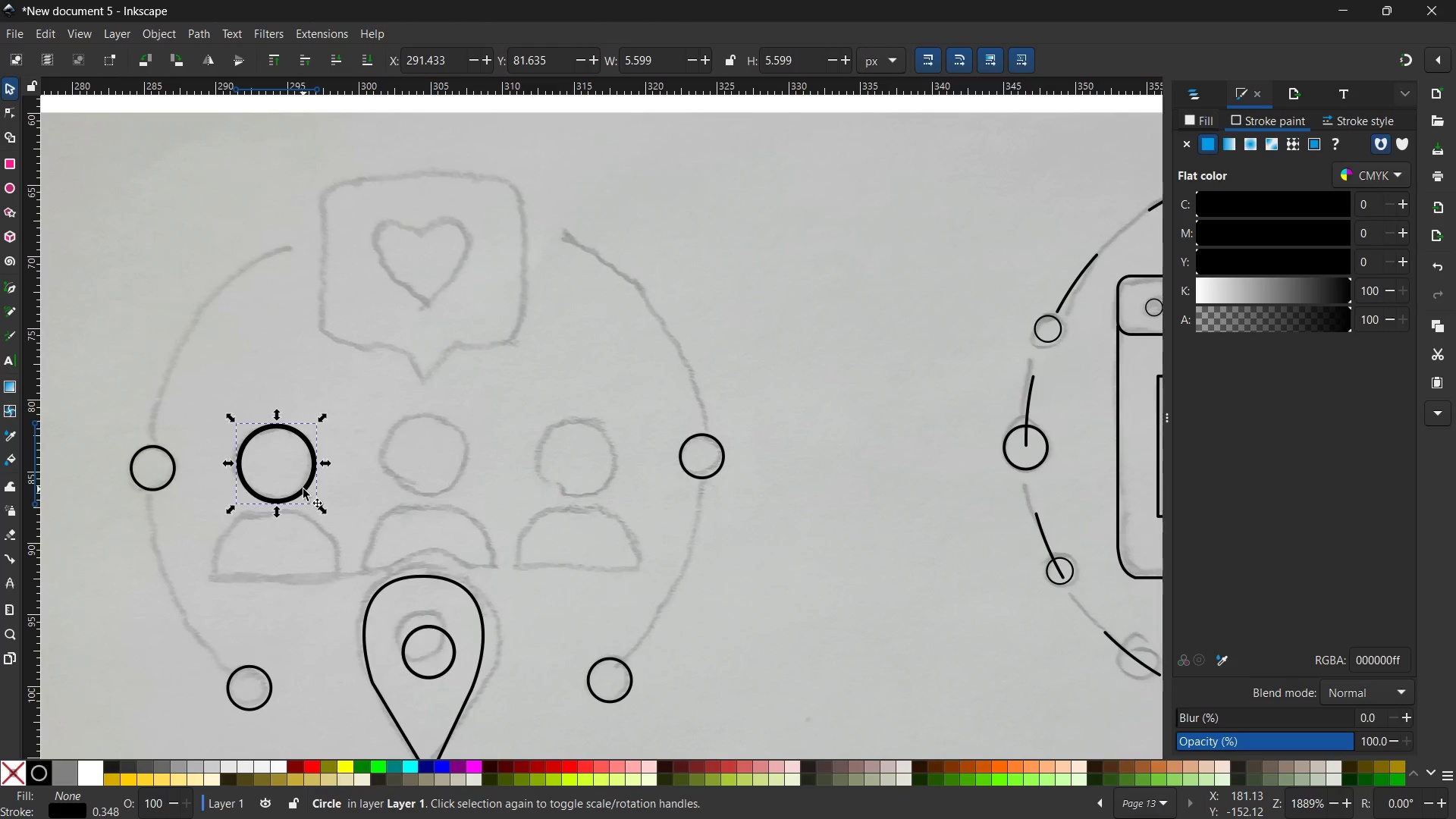 
key(Control+V)
 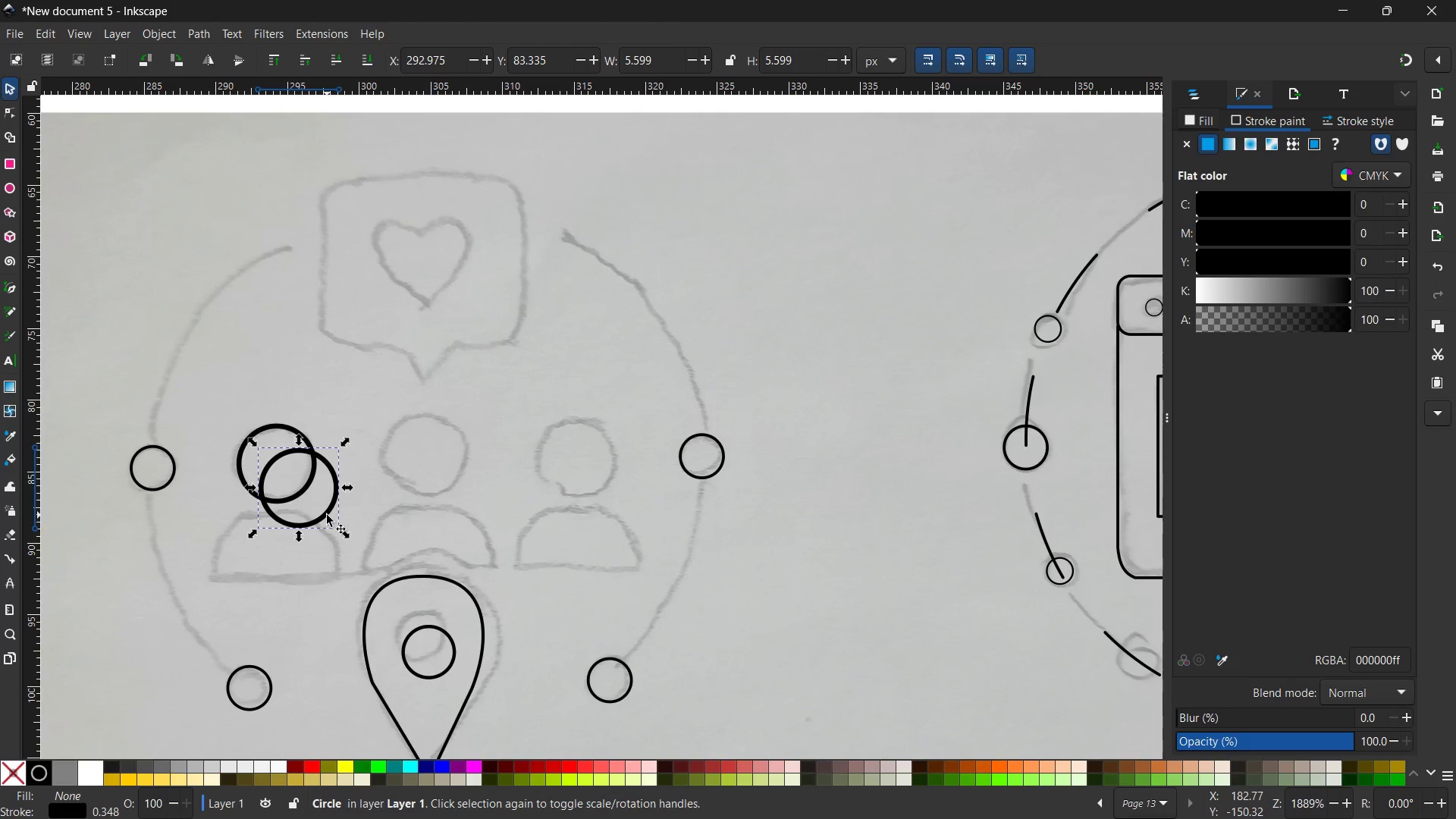 
left_click_drag(start_coordinate=[327, 515], to_coordinate=[450, 484])
 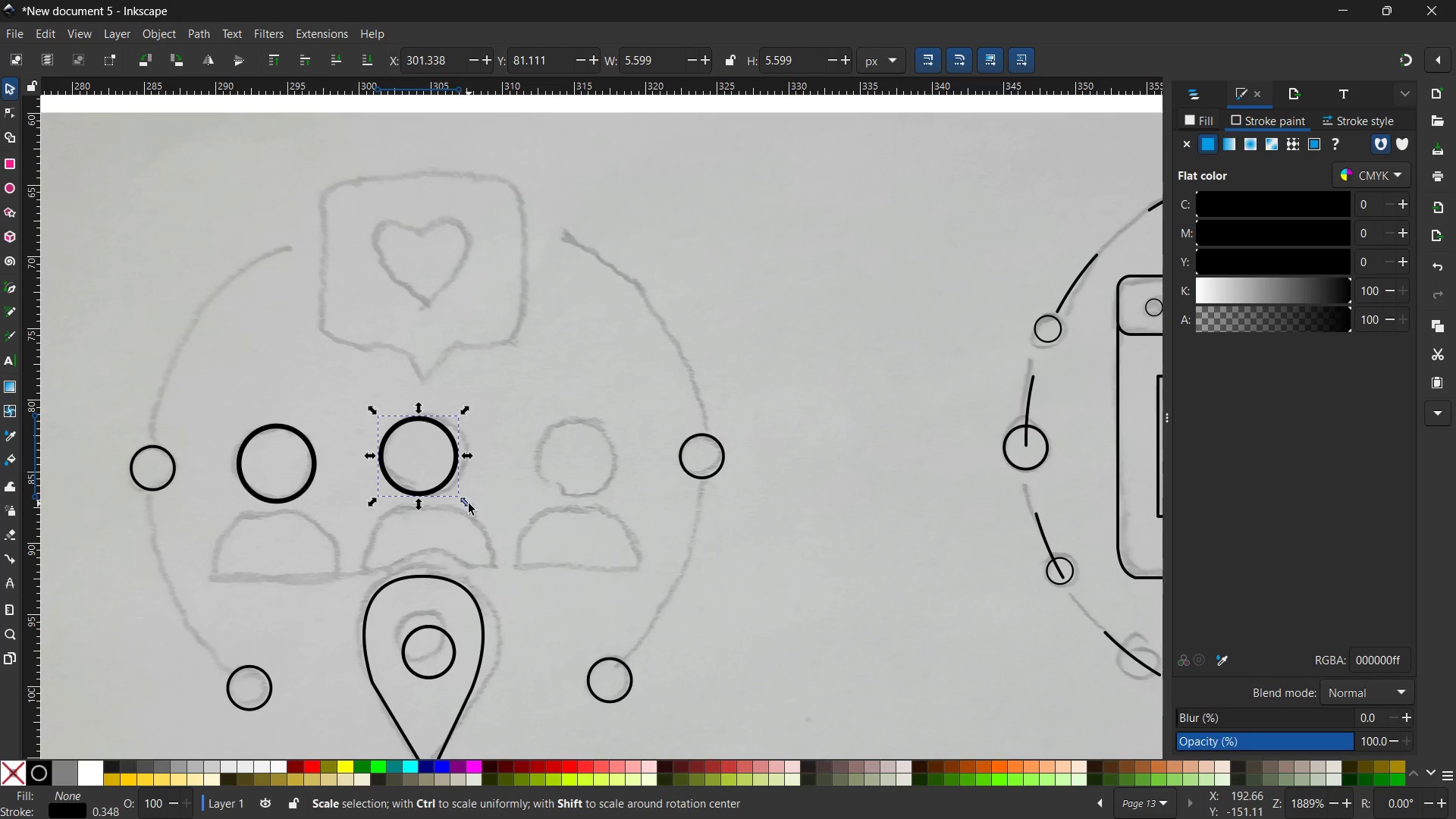 
hold_key(key=ControlLeft, duration=0.89)
left_click_drag(start_coordinate=[469, 504], to_coordinate=[481, 515])
 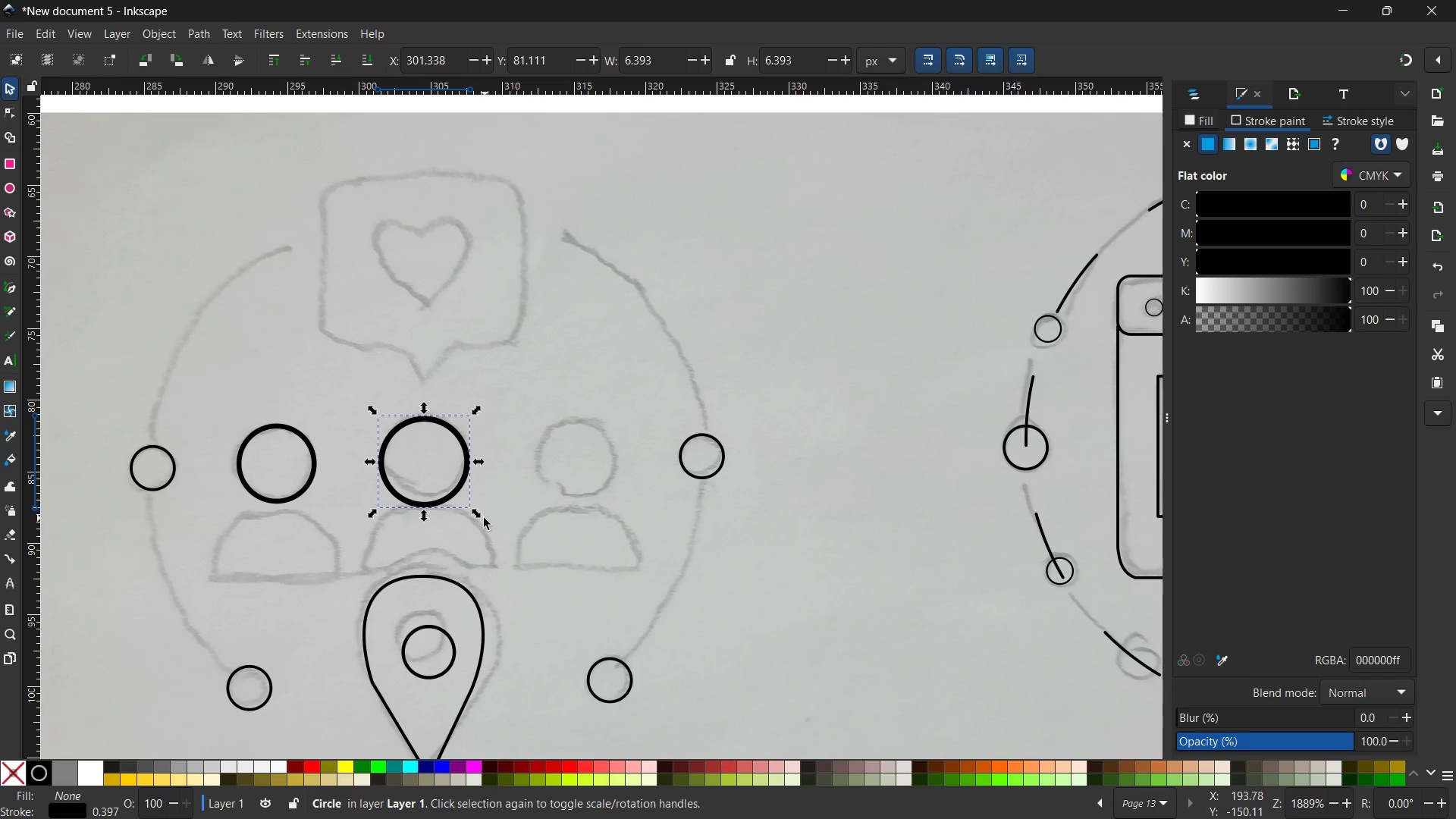 
hold_key(key=ControlLeft, duration=0.92)
left_click_drag(start_coordinate=[475, 515], to_coordinate=[472, 507])
 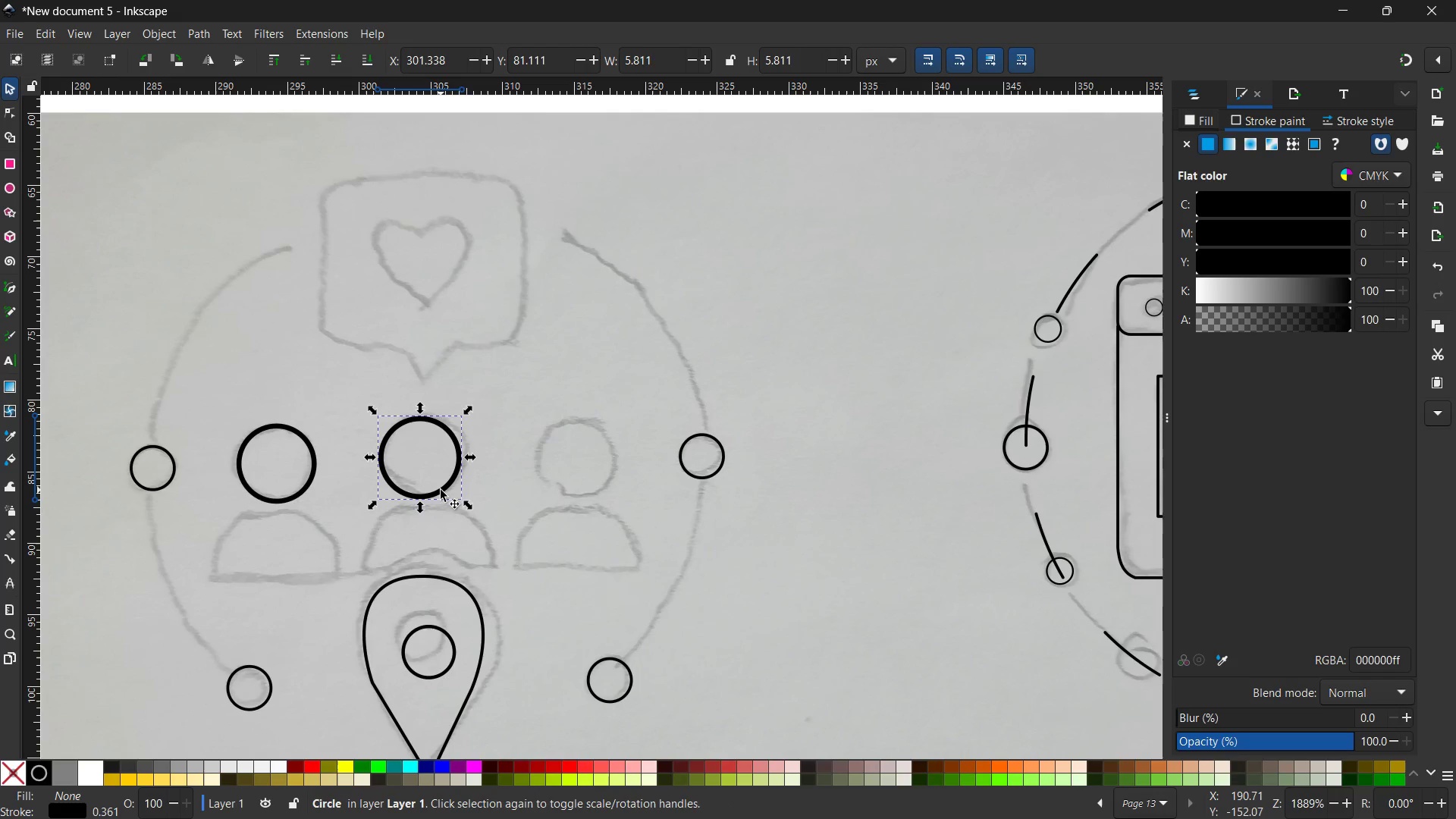 
left_click_drag(start_coordinate=[441, 490], to_coordinate=[447, 487])
 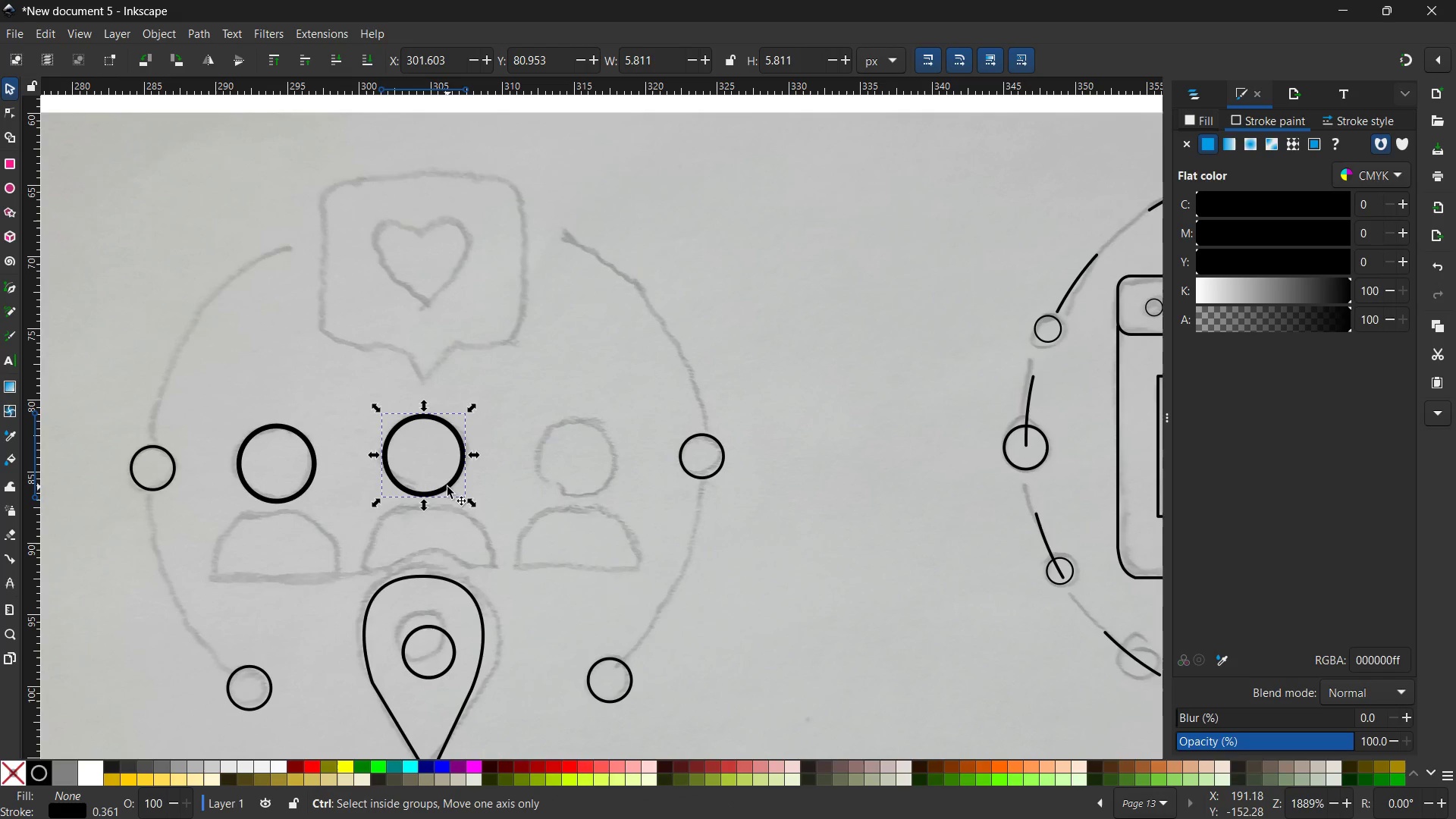 
key(Control+V)
 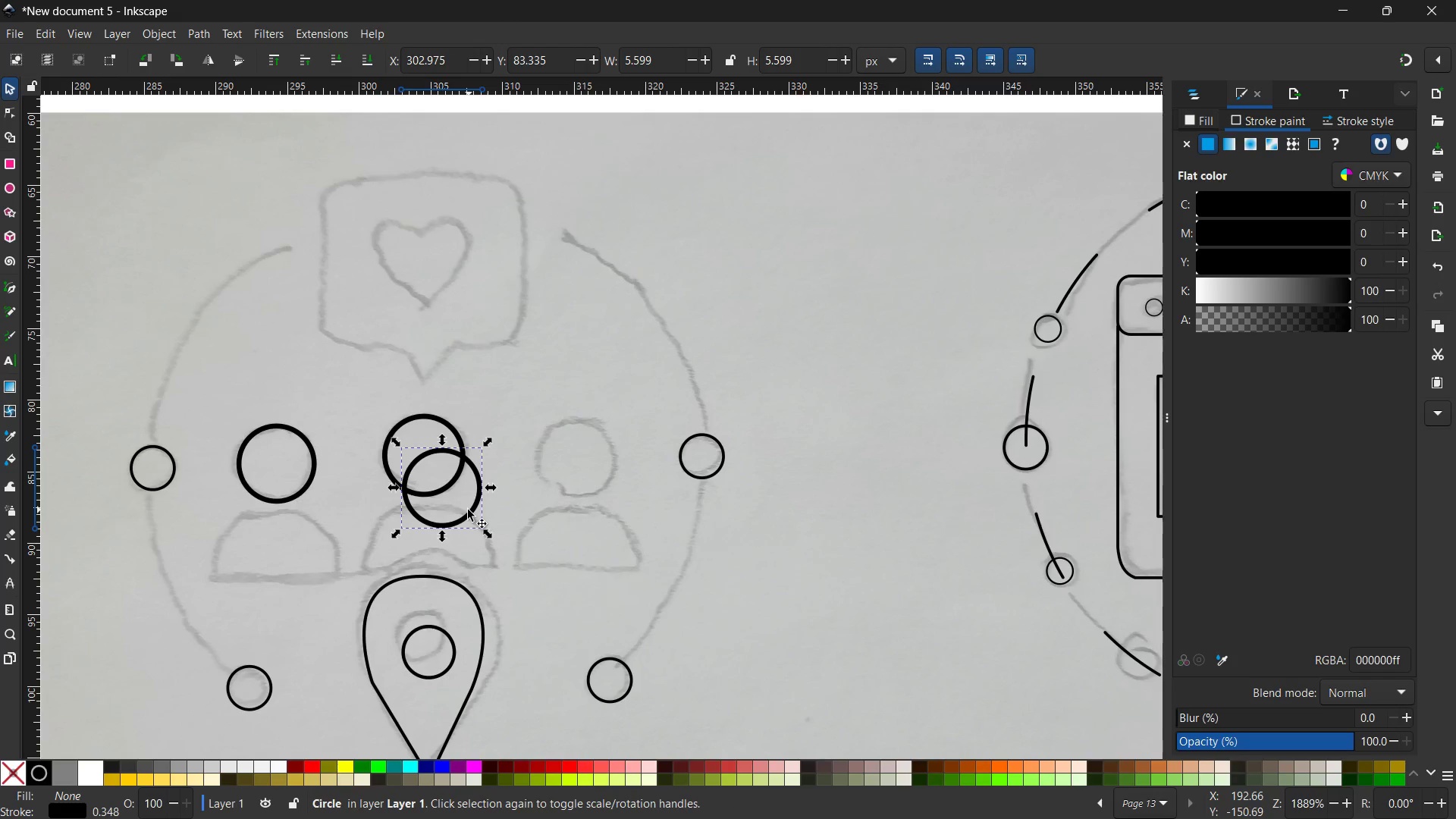 
left_click_drag(start_coordinate=[468, 512], to_coordinate=[610, 482])
 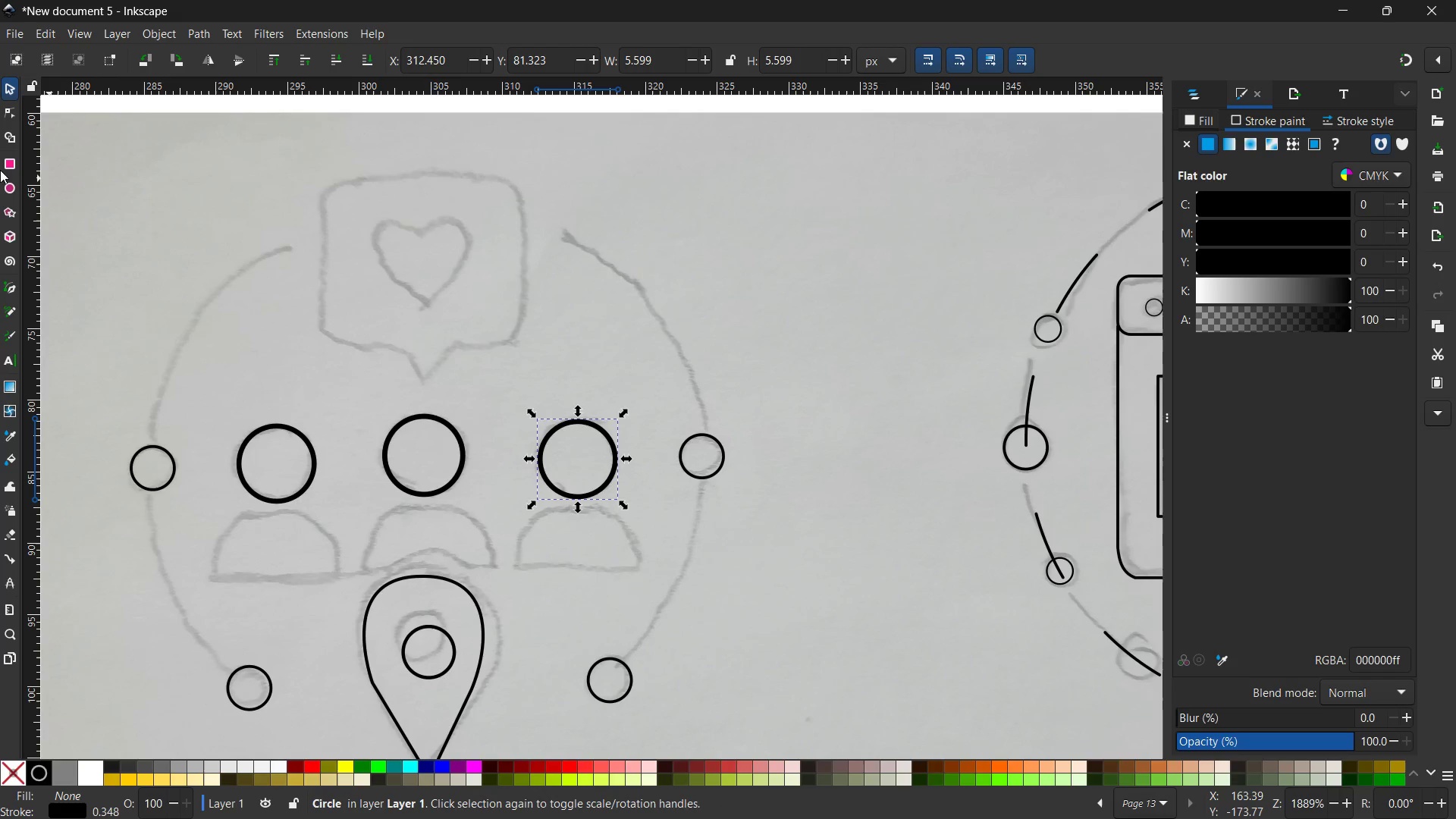 
left_click([11, 282])
 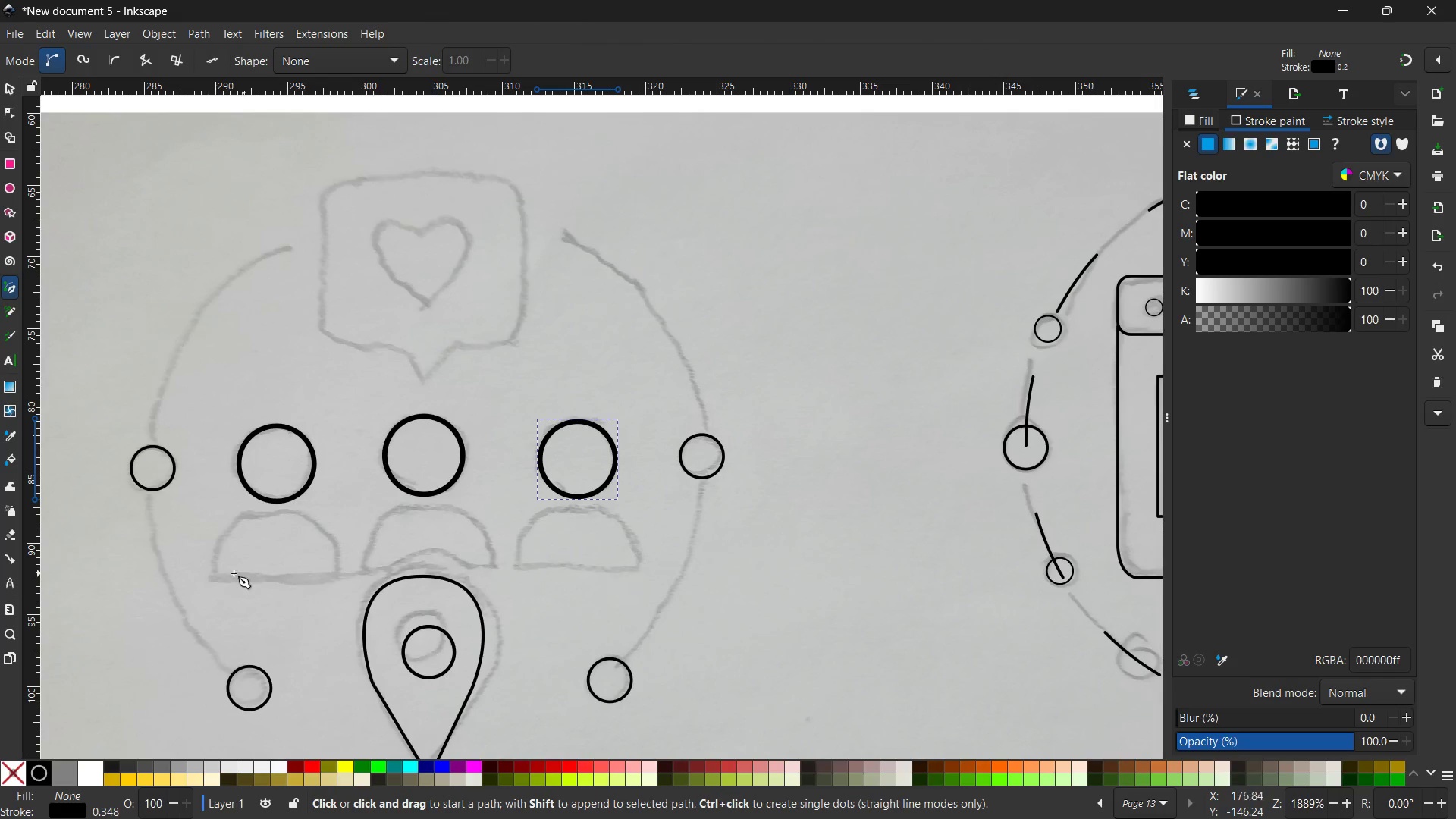 
left_click([214, 579])
 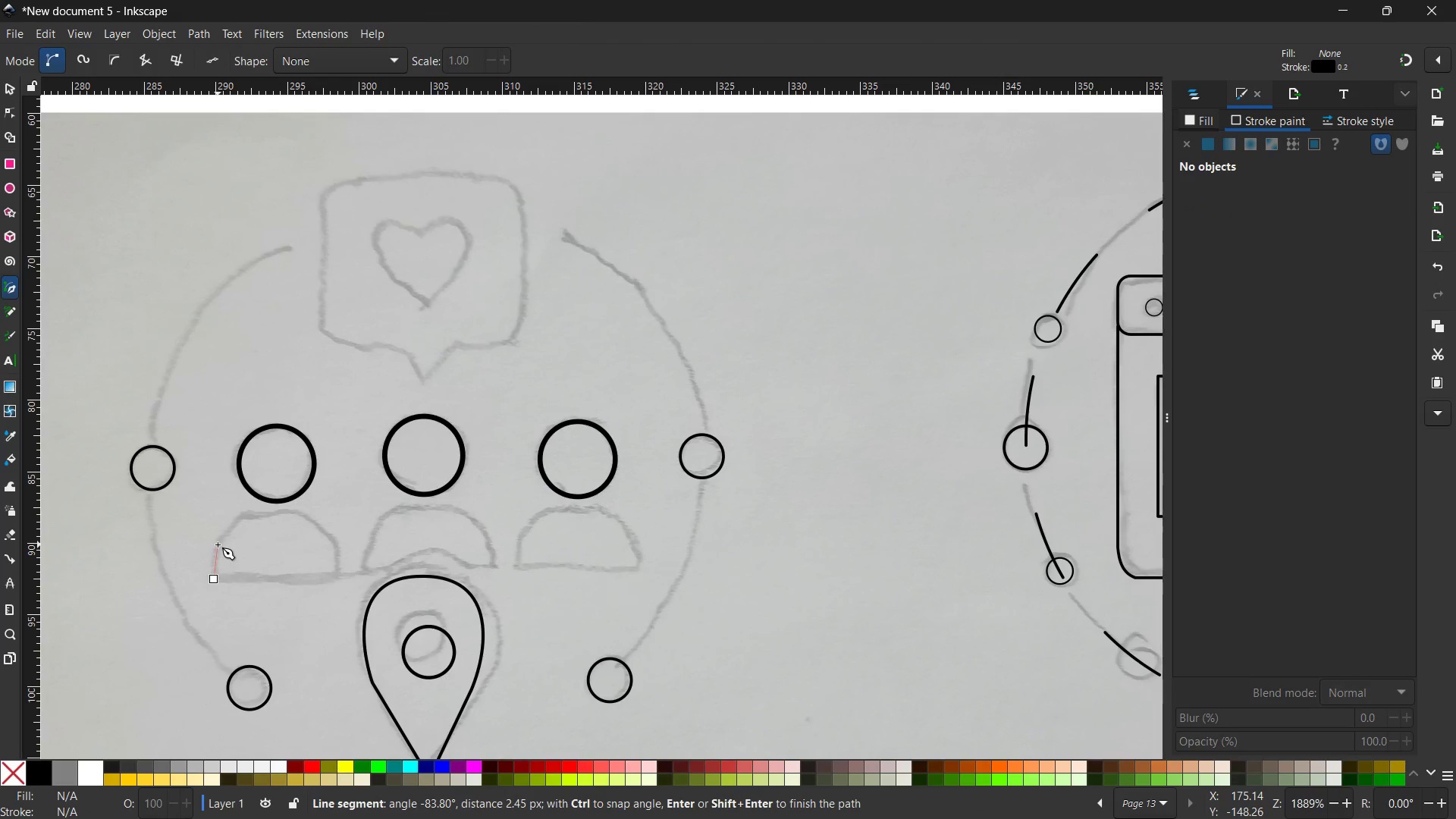 
left_click([218, 544])
 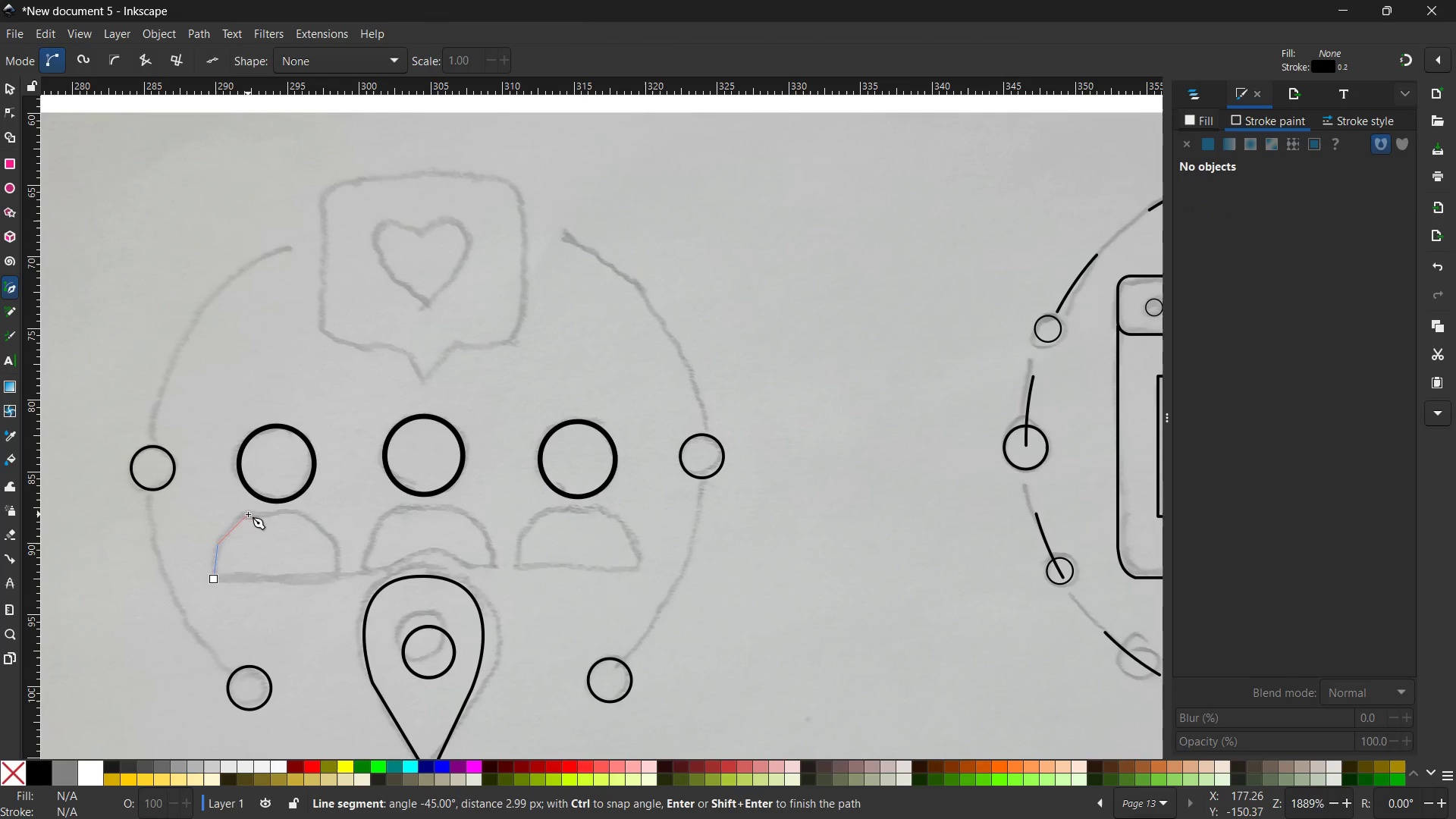 
left_click([248, 514])
 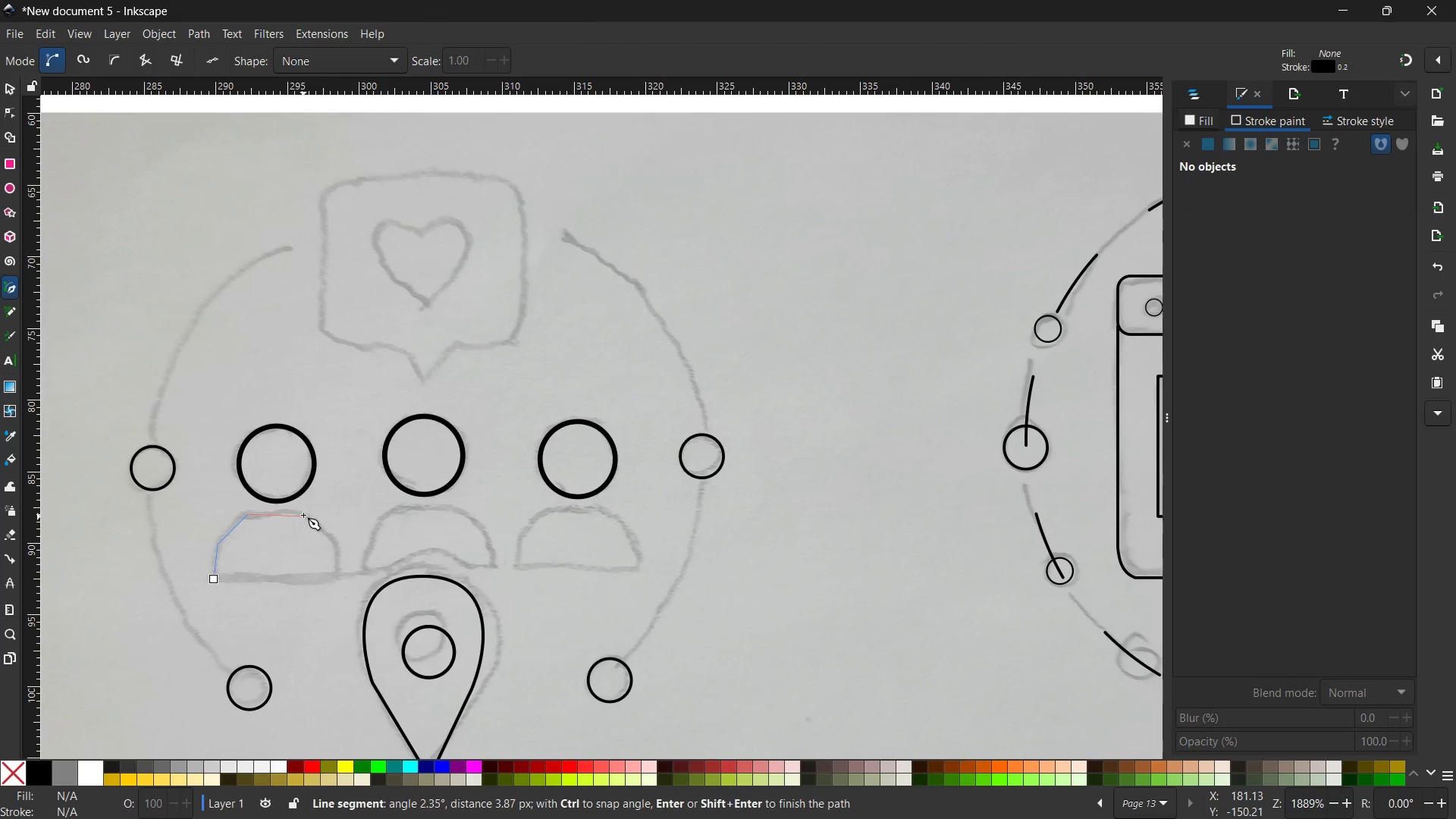 
left_click([303, 513])
 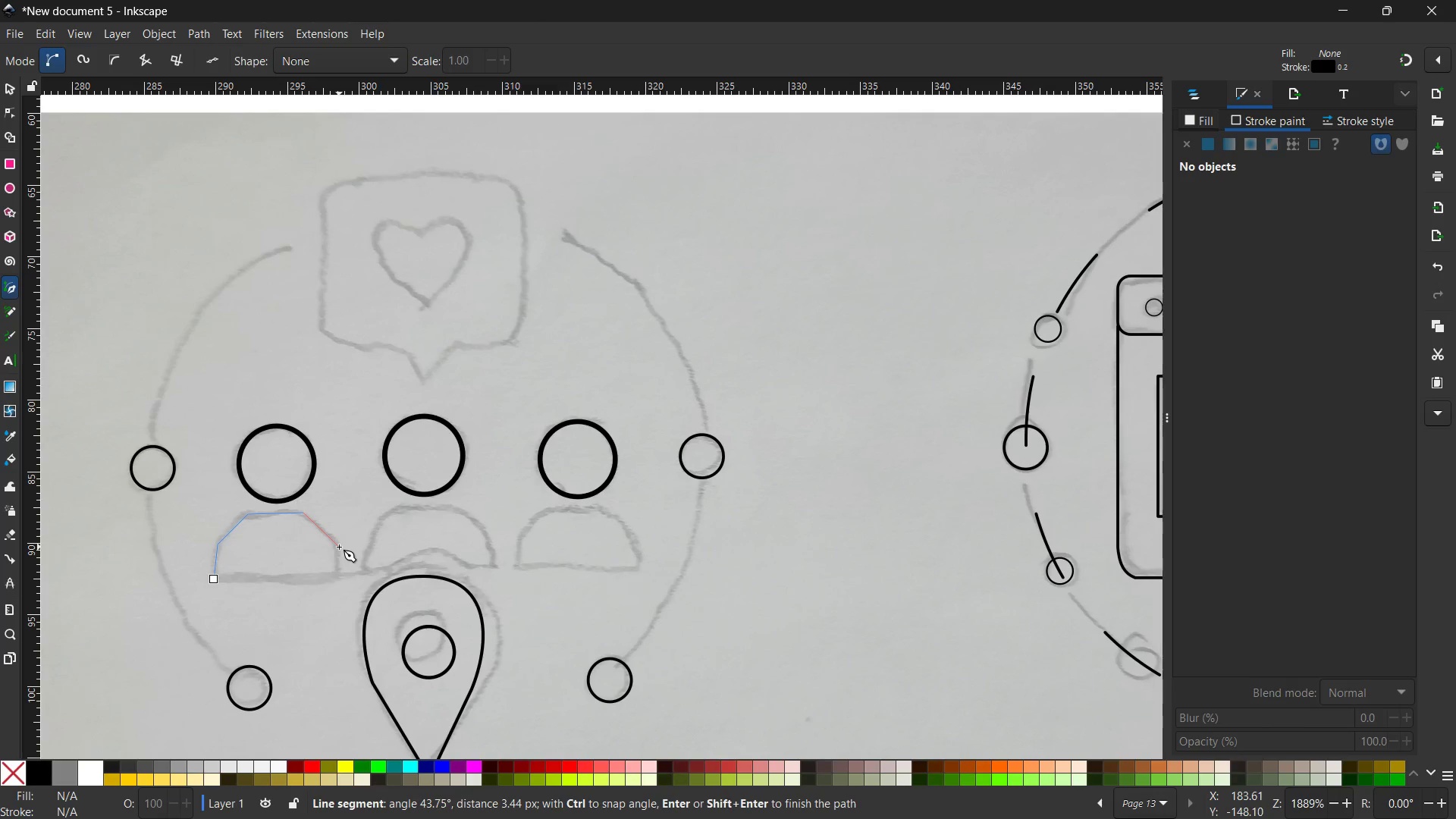 
left_click([336, 543])
 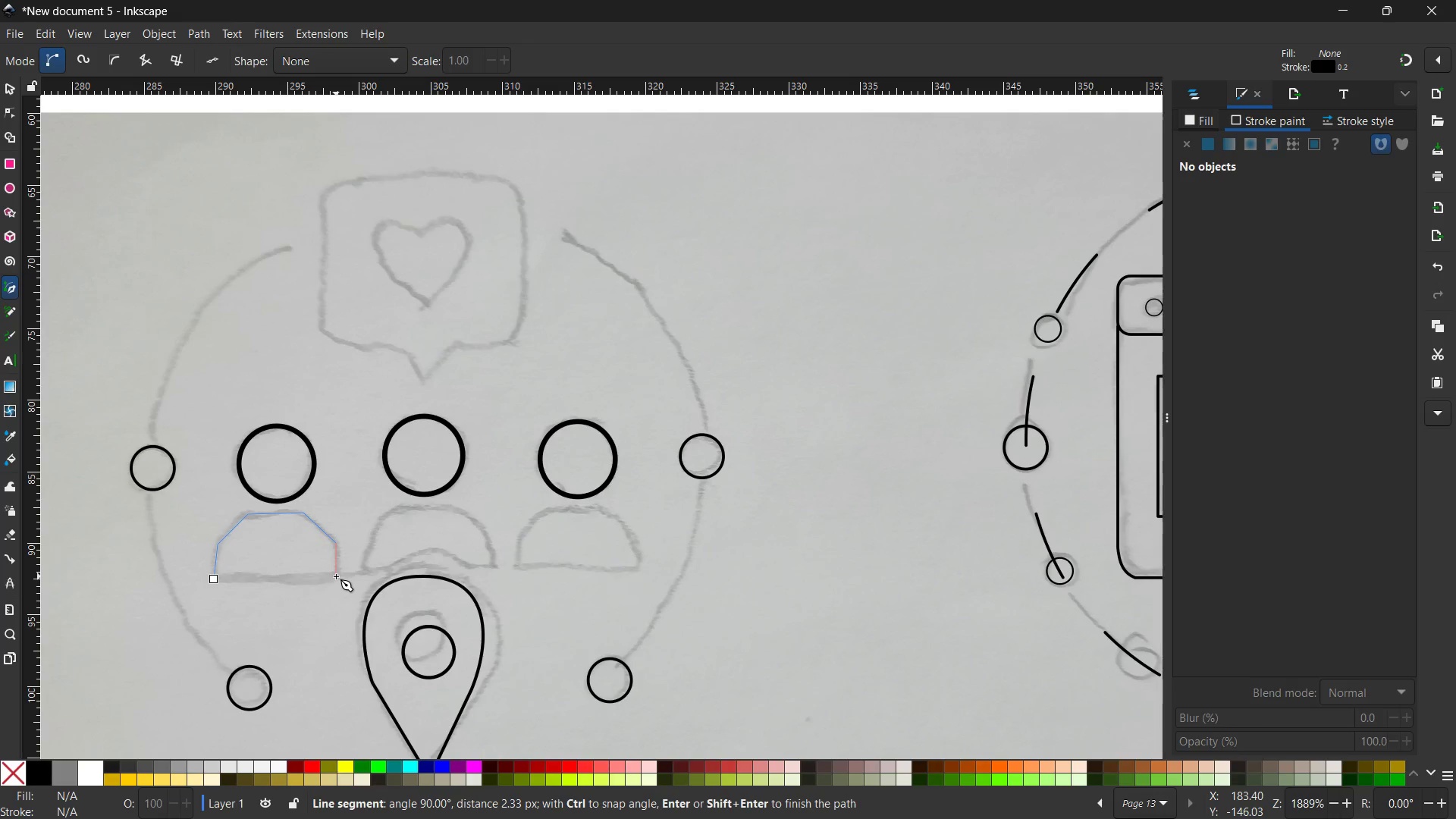 
left_click([336, 576])
 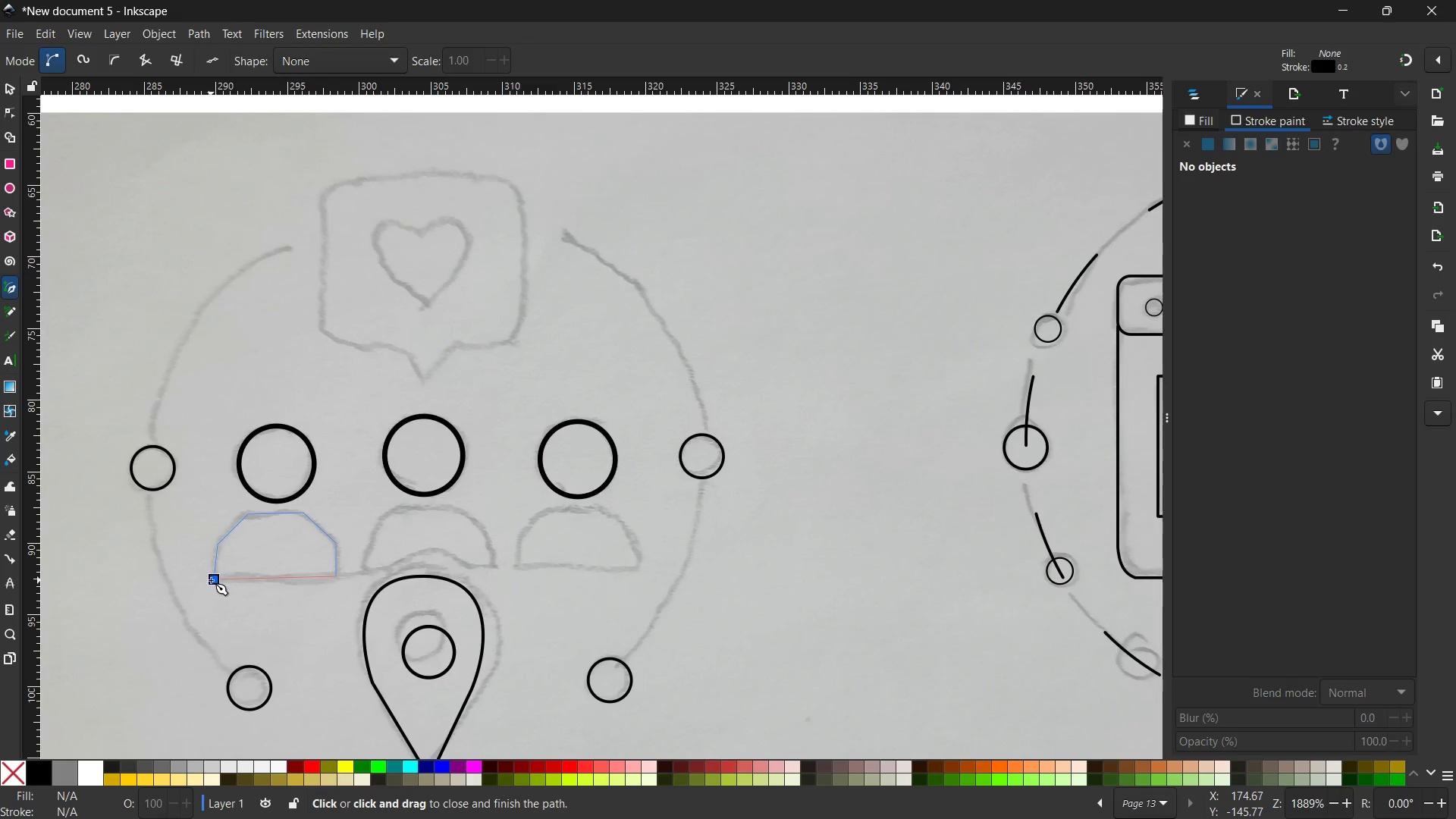 
left_click([211, 580])
 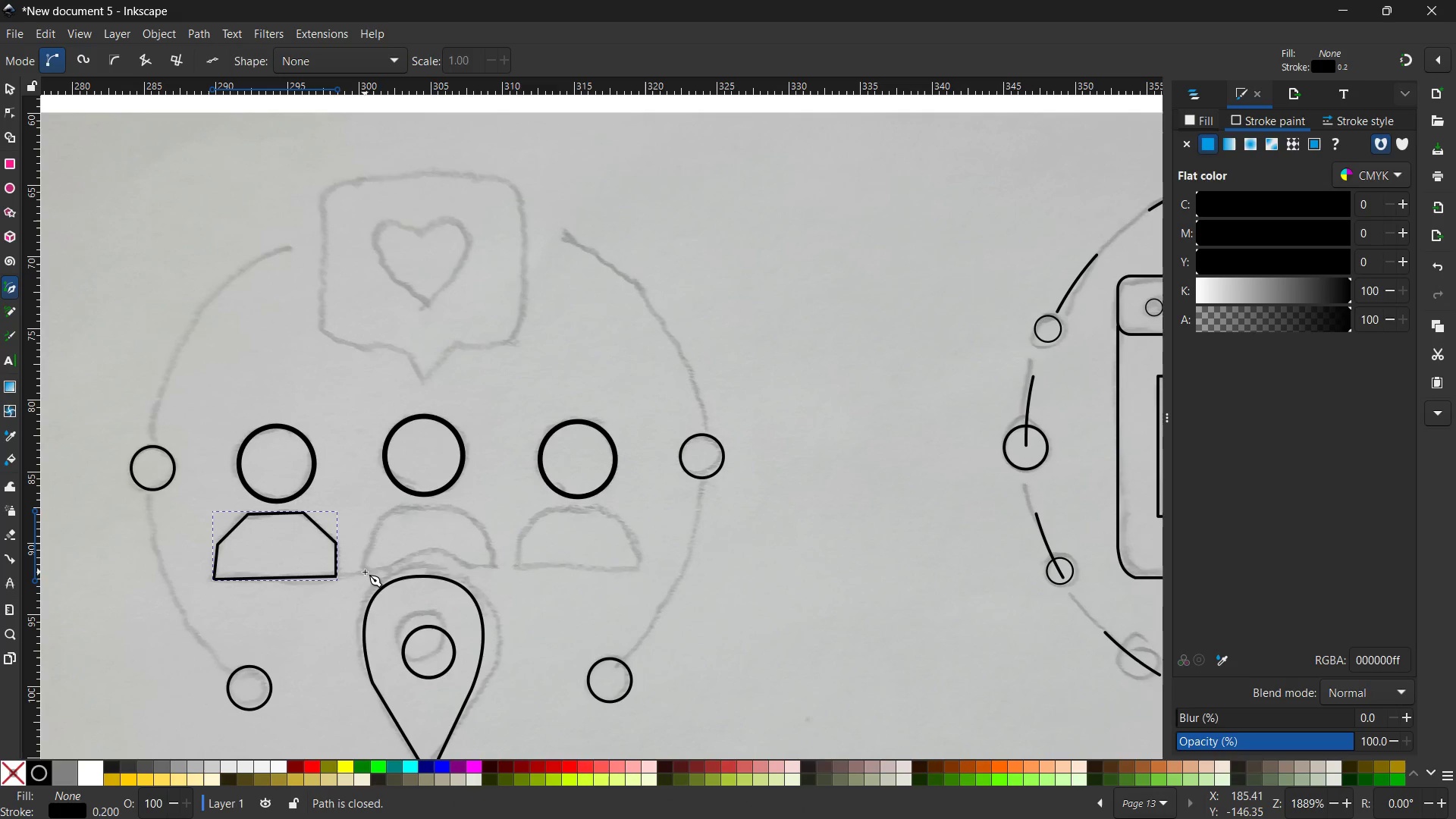 
left_click_drag(start_coordinate=[364, 573], to_coordinate=[364, 567])
 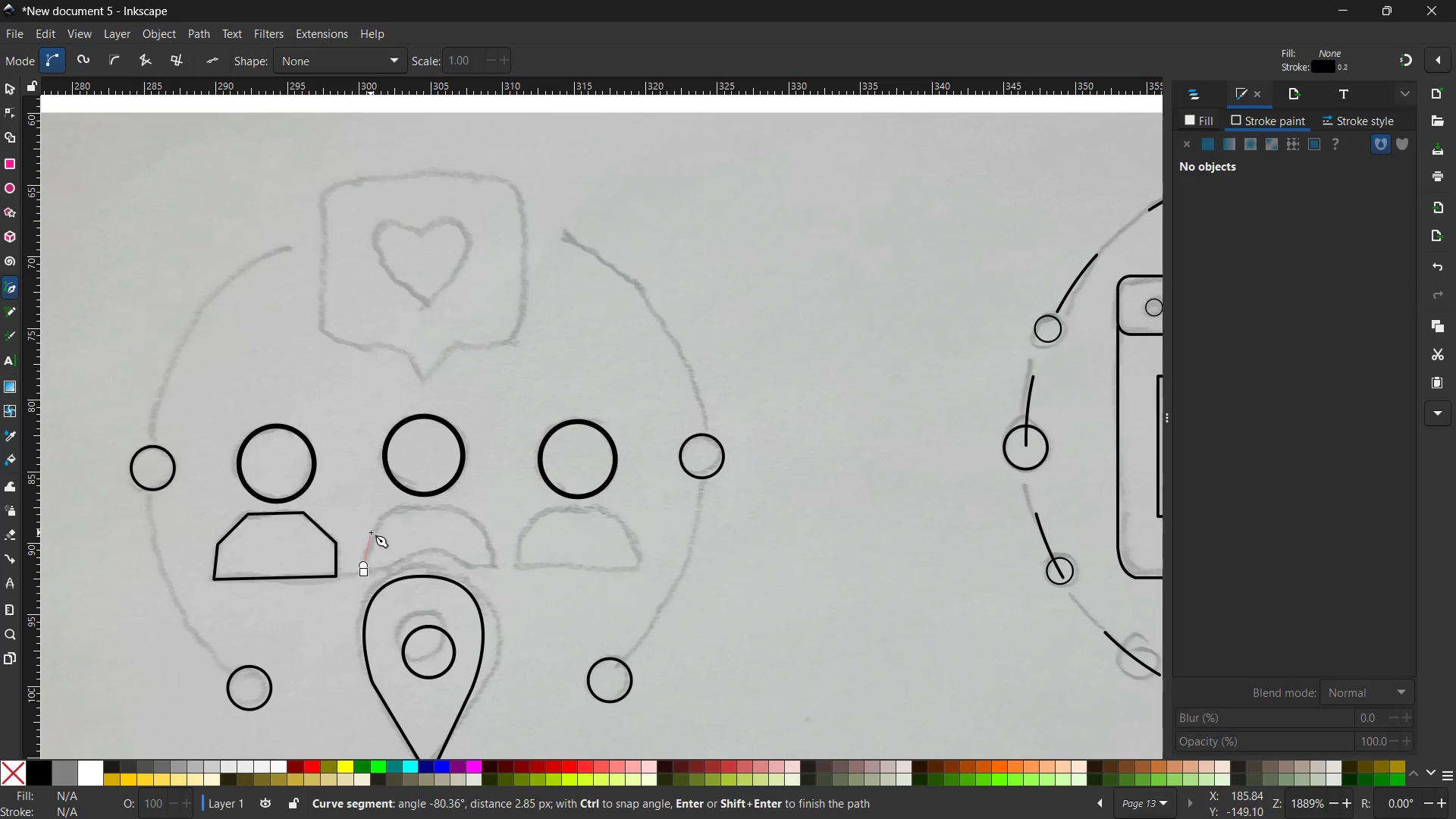 
left_click([371, 532])
 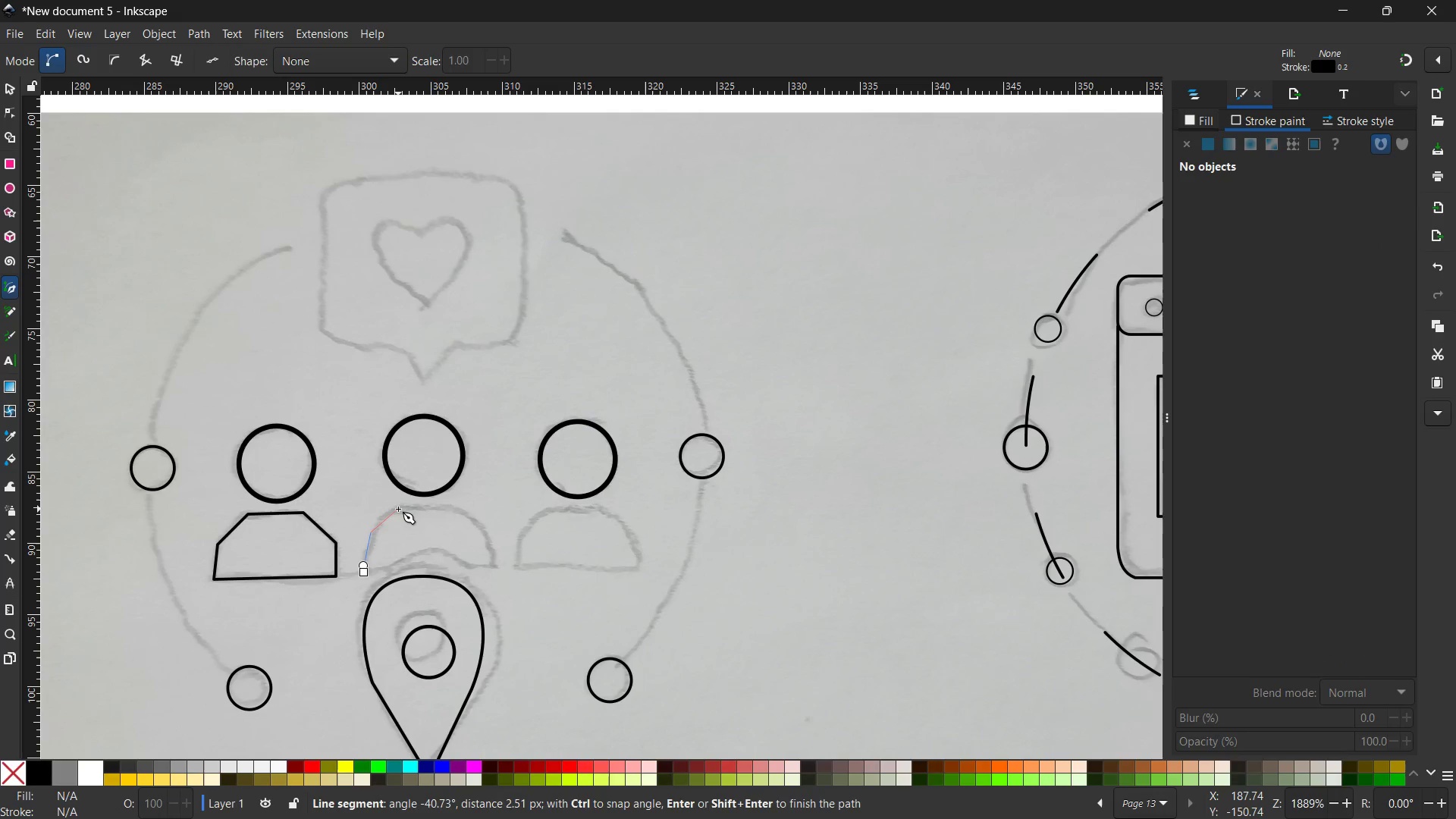 
left_click([398, 509])
 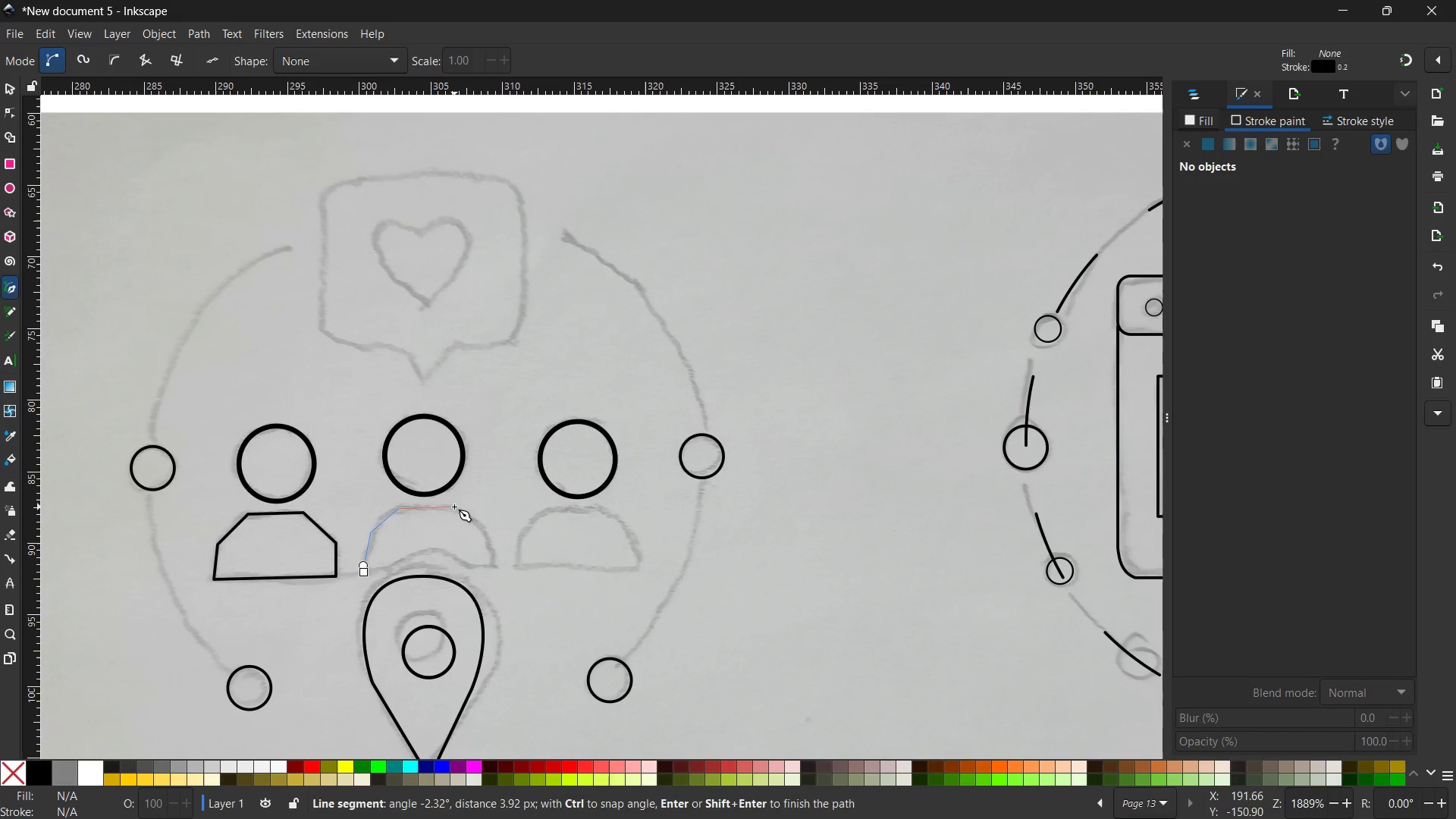 
left_click([454, 507])
 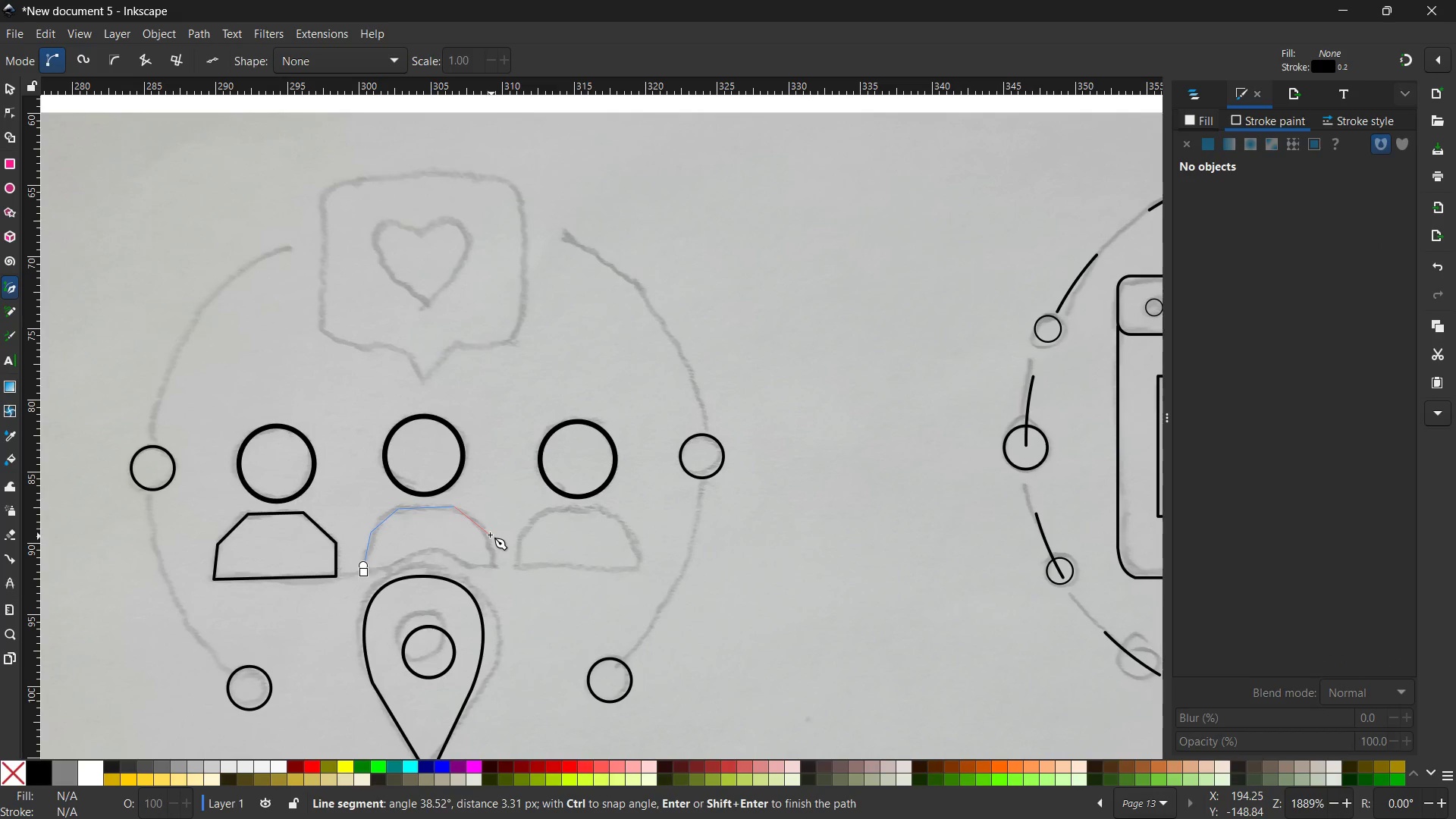 
left_click([487, 532])
 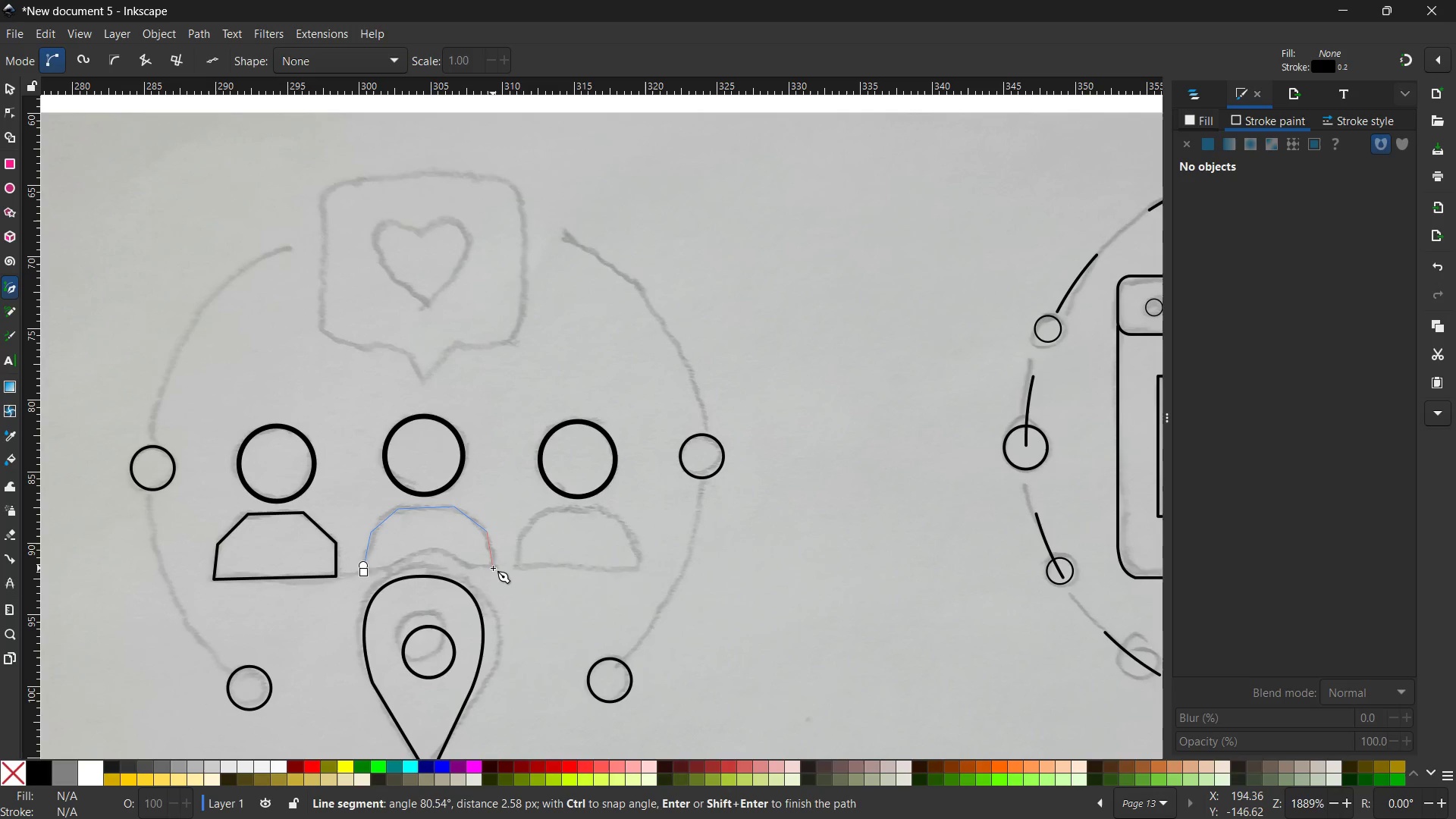 
left_click([493, 568])
 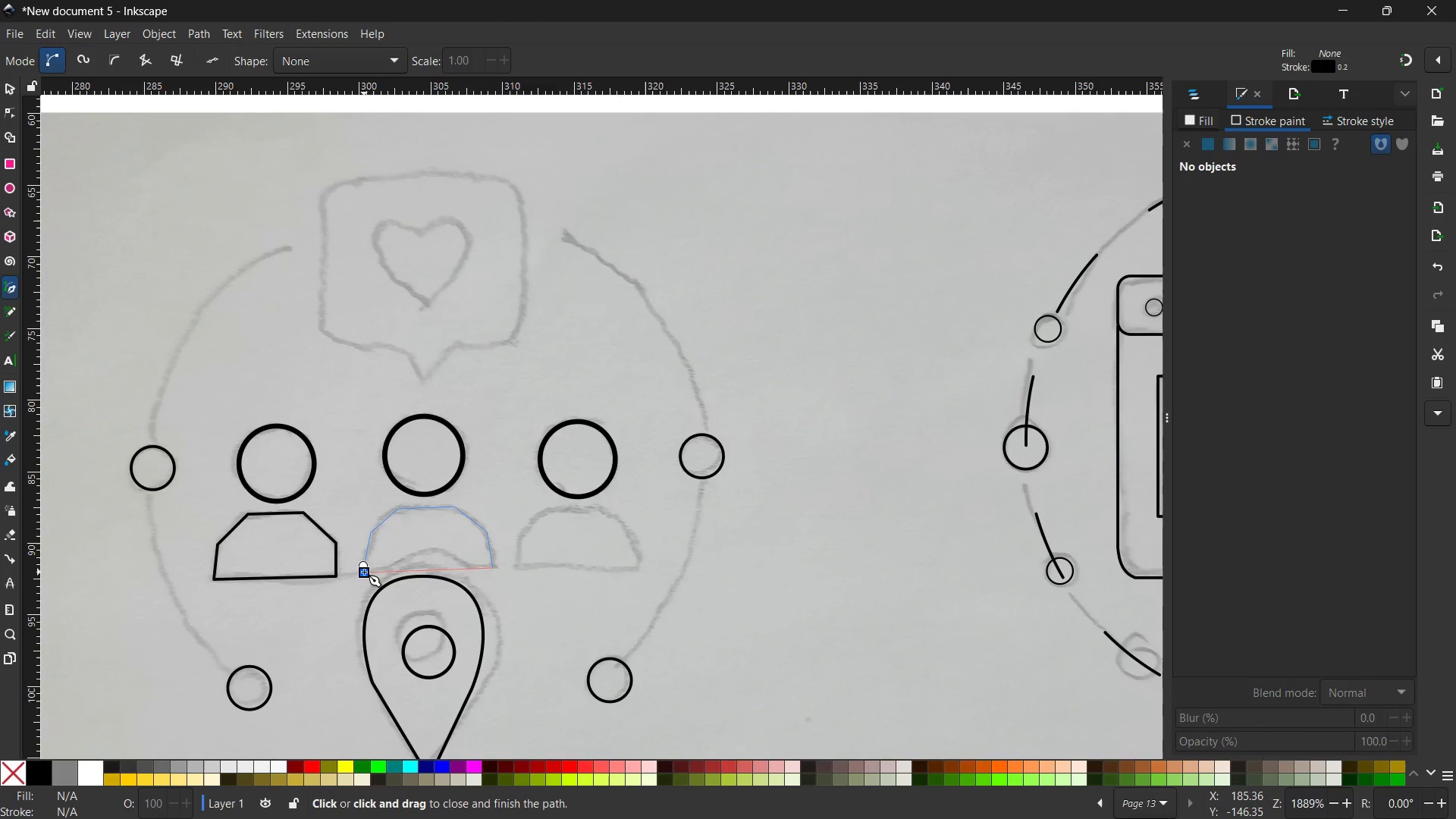 
left_click([363, 572])
 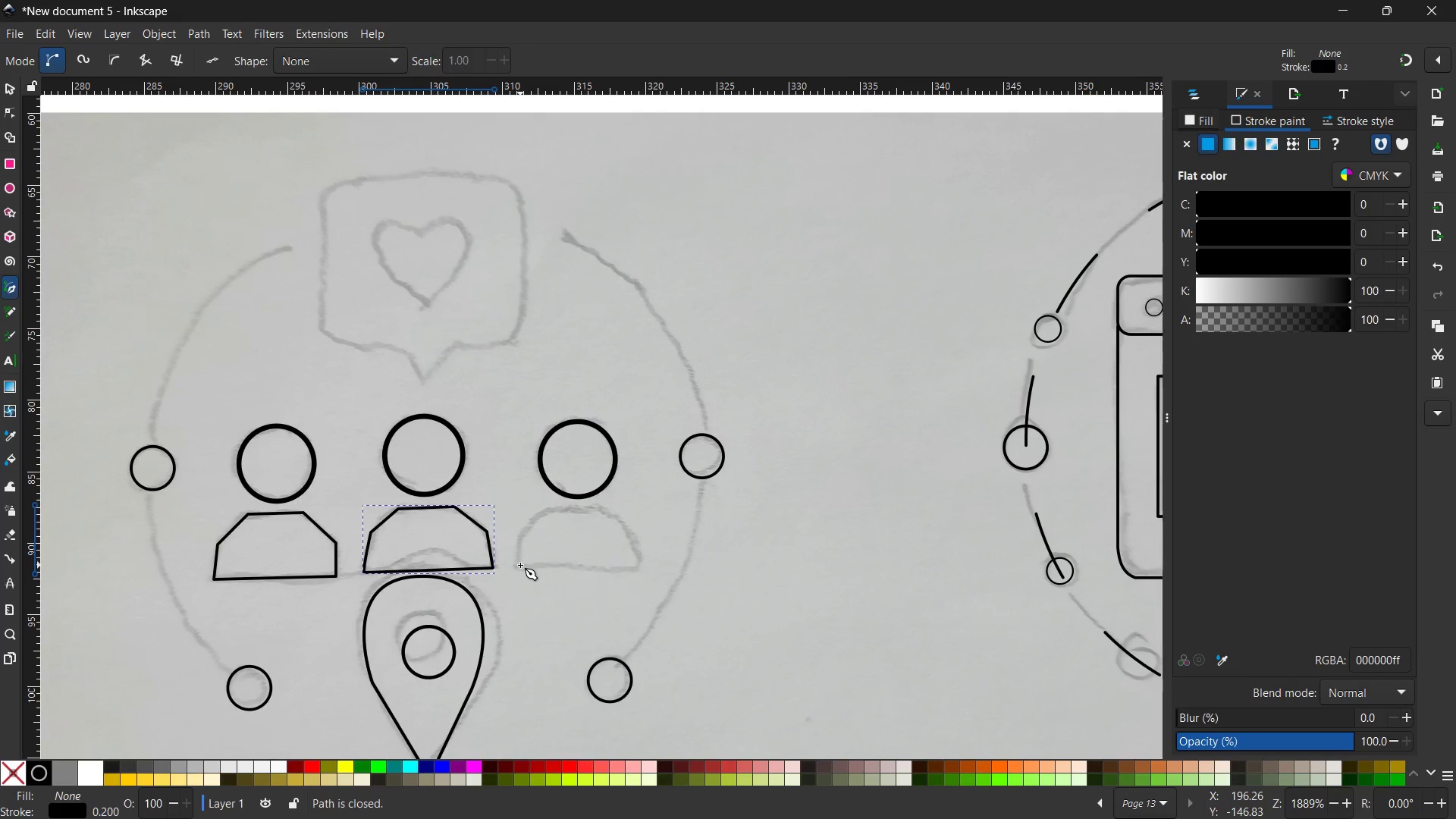 
left_click_drag(start_coordinate=[520, 565], to_coordinate=[519, 561])
 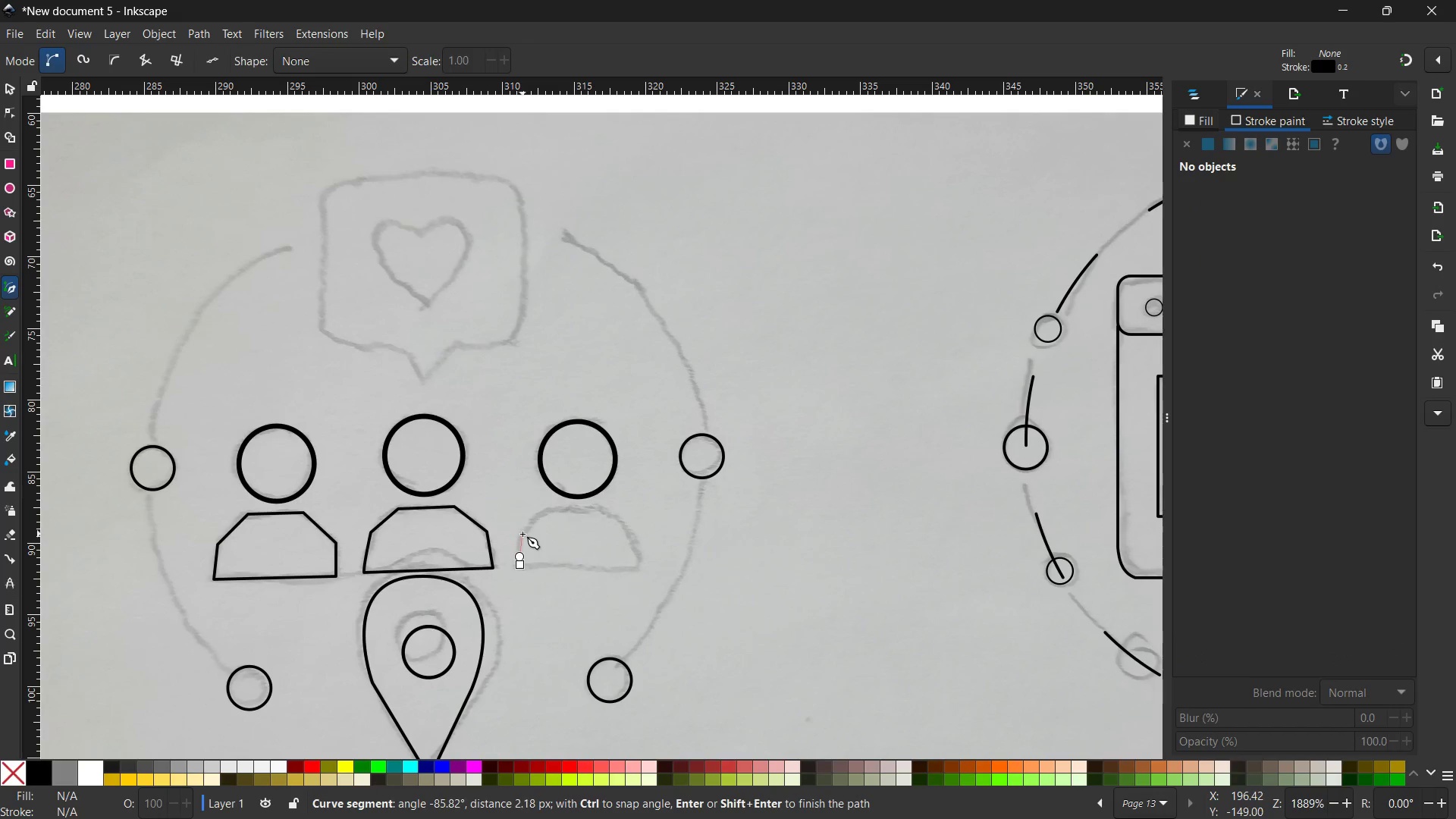 
left_click([522, 534])
 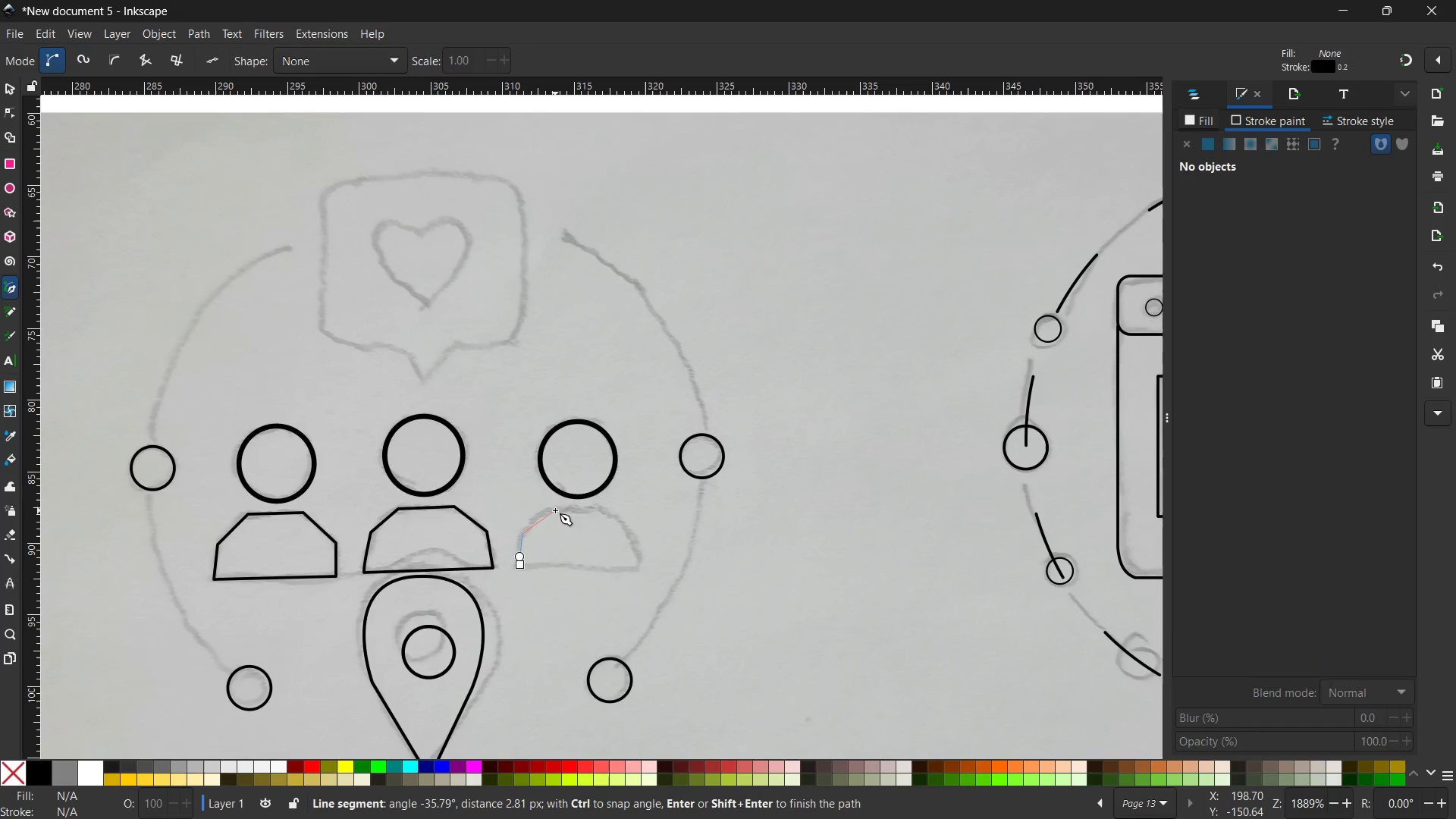 
left_click([555, 510])
 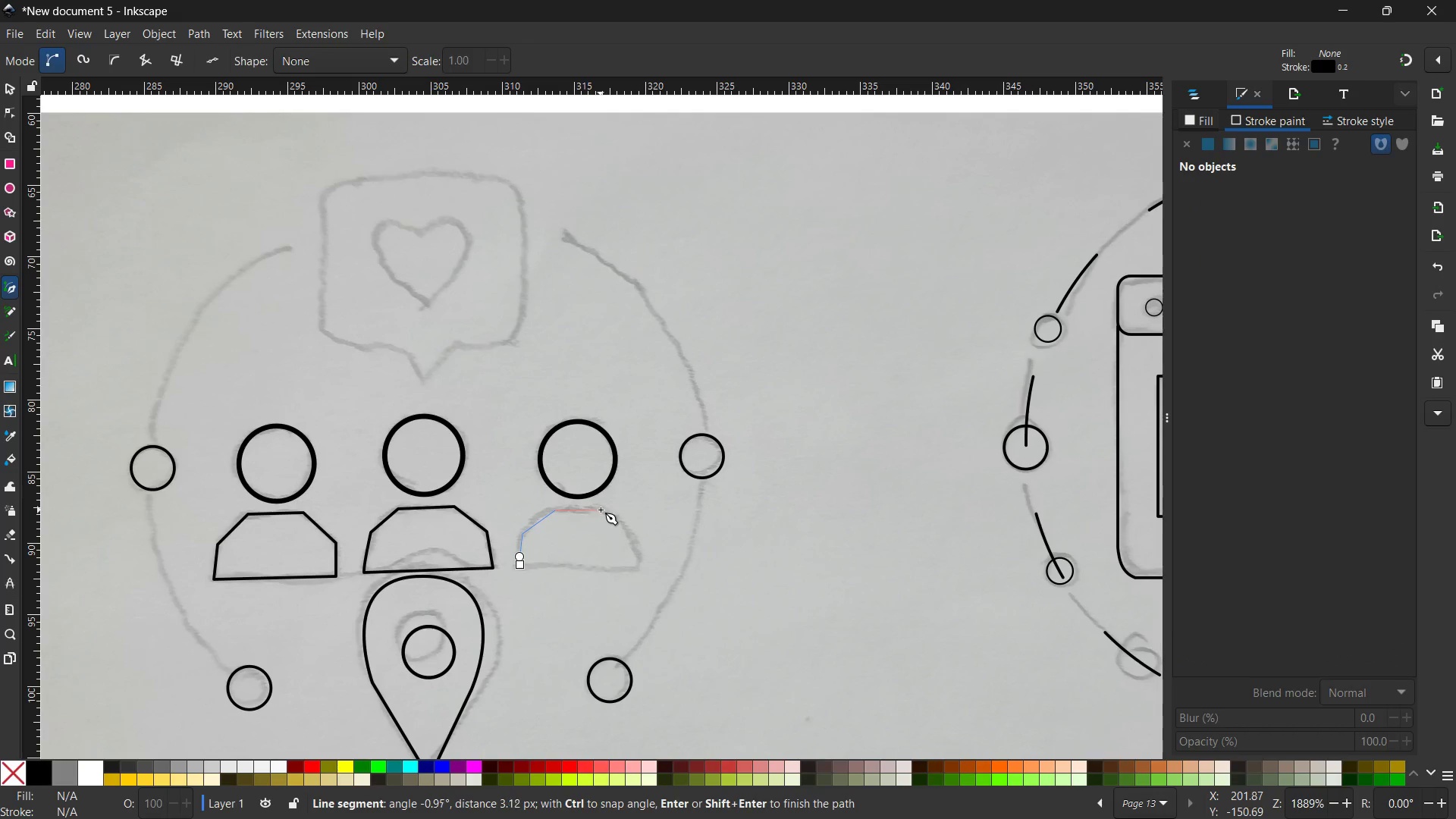 
left_click([601, 510])
 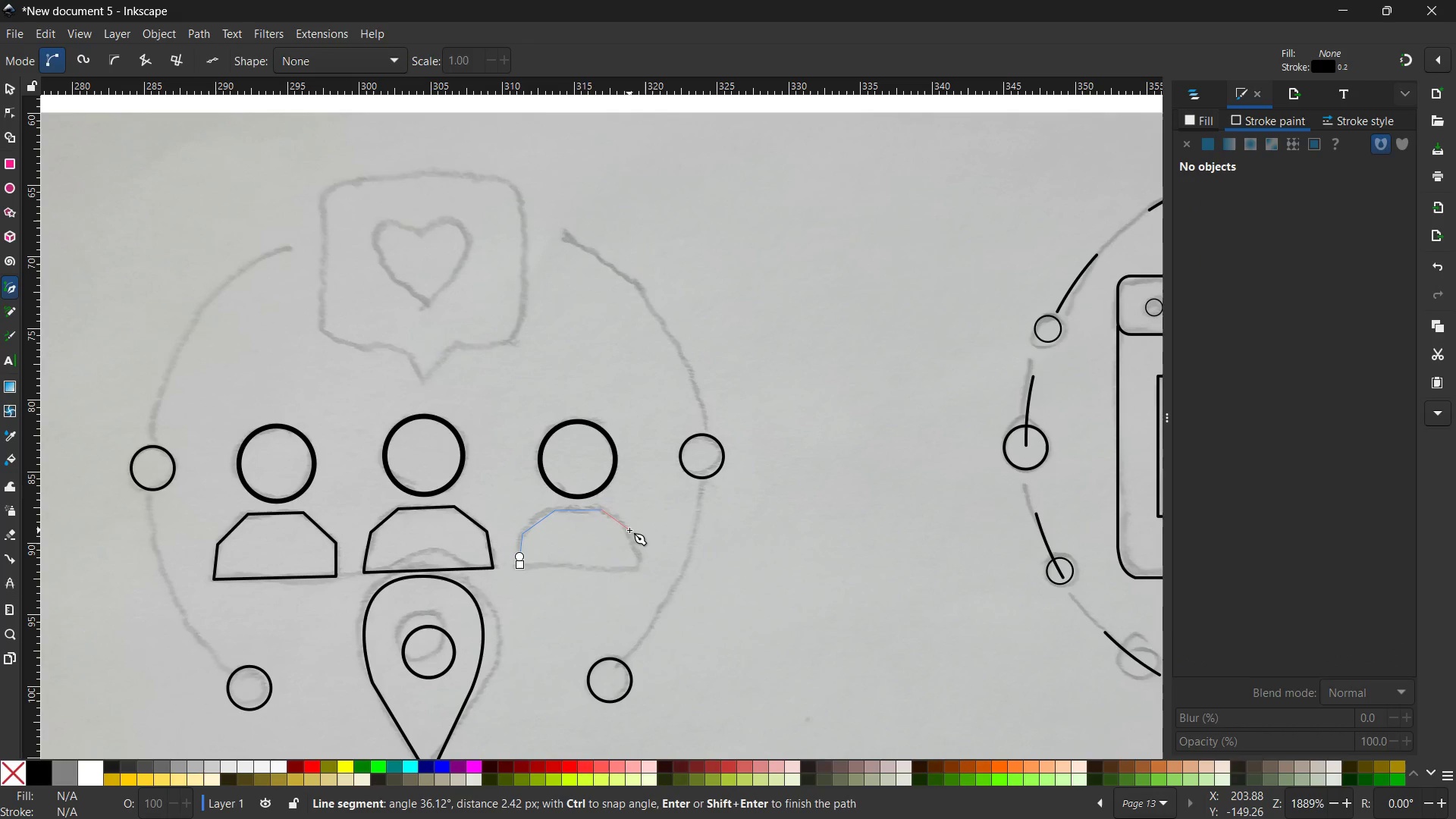 
left_click([629, 530])
 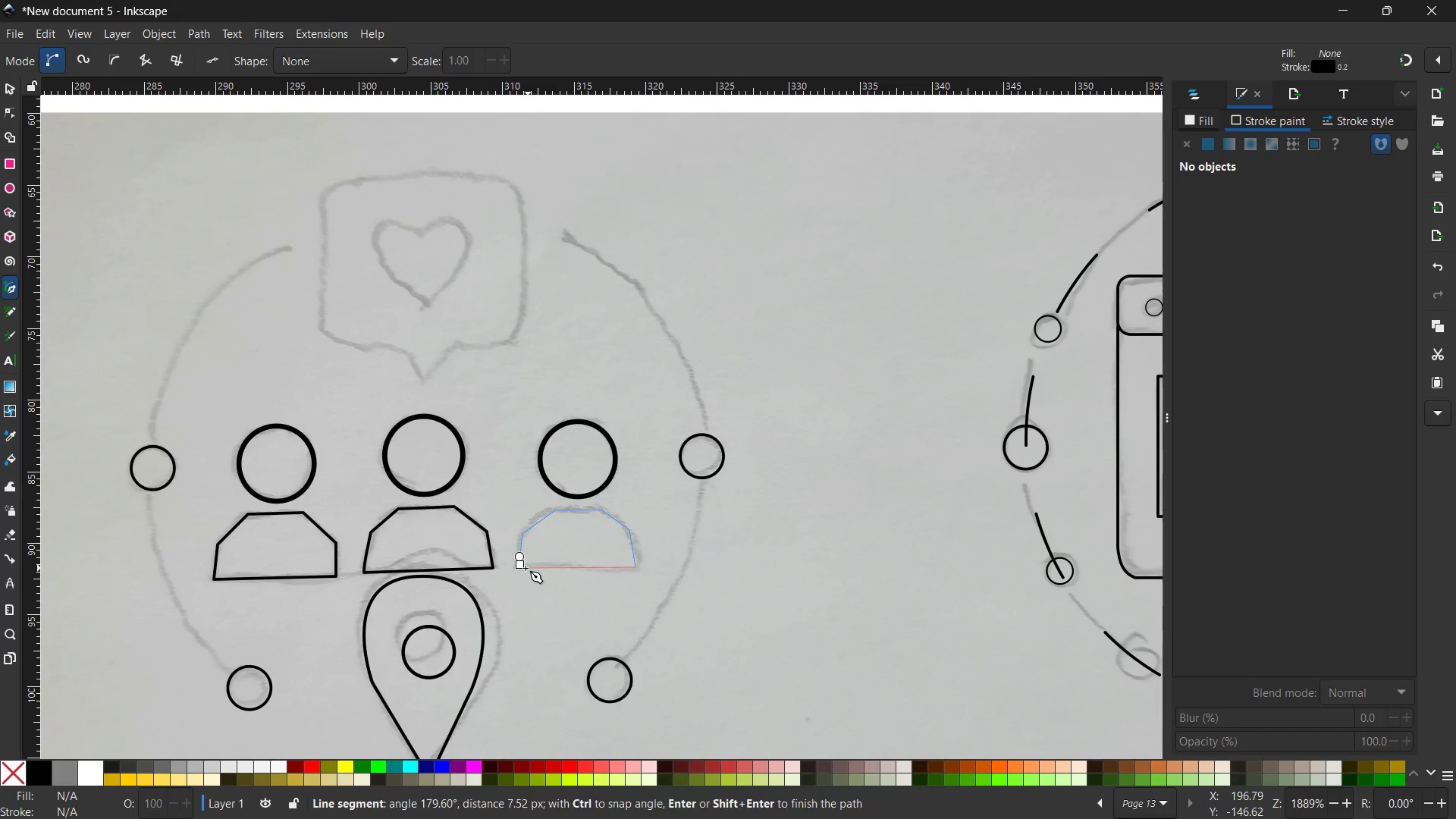 
left_click([522, 568])
 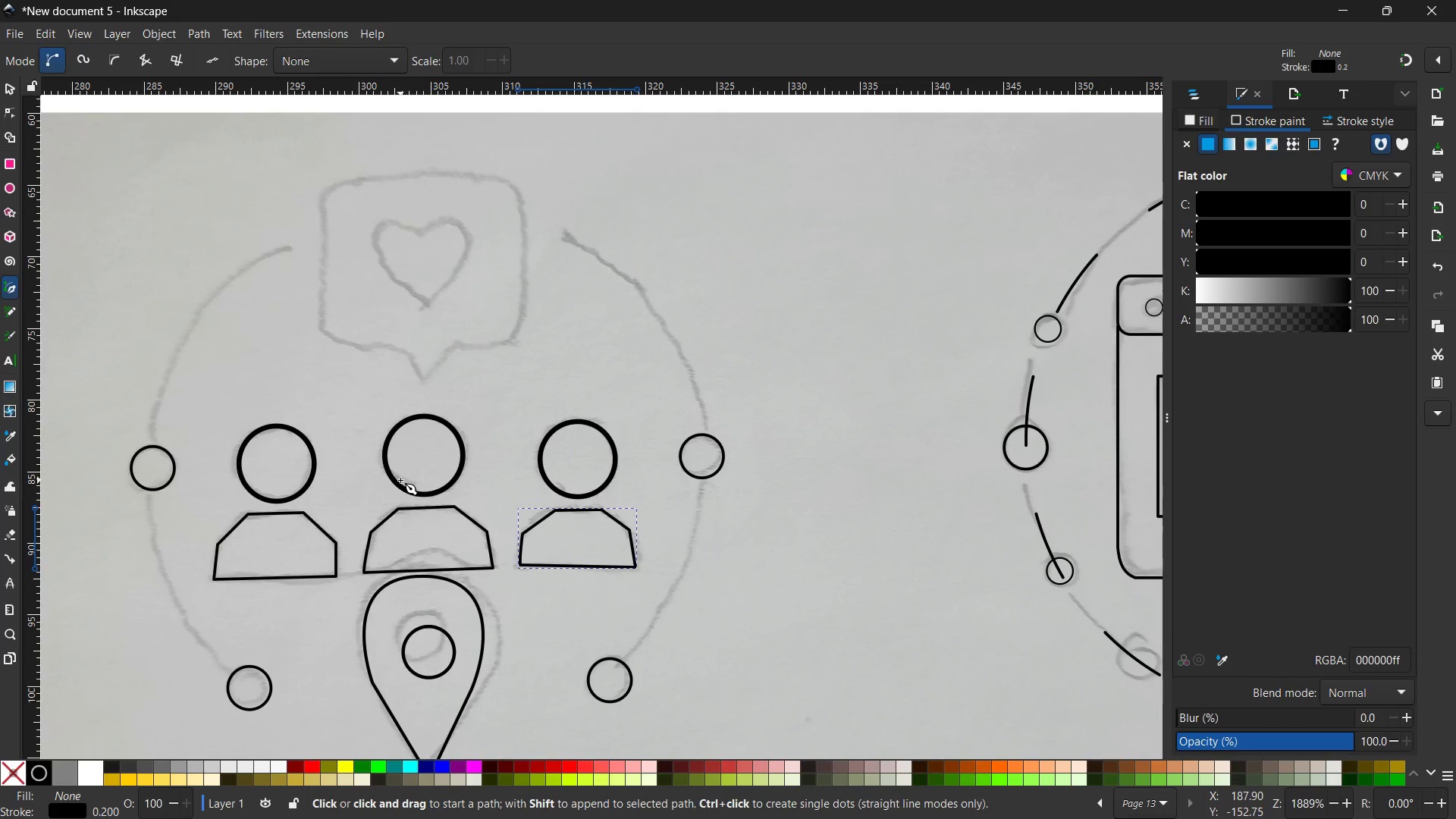 
hold_key(key=ControlLeft, duration=0.42)
scroll: coordinate [400, 480], scroll_direction: up, amount: 1.0
 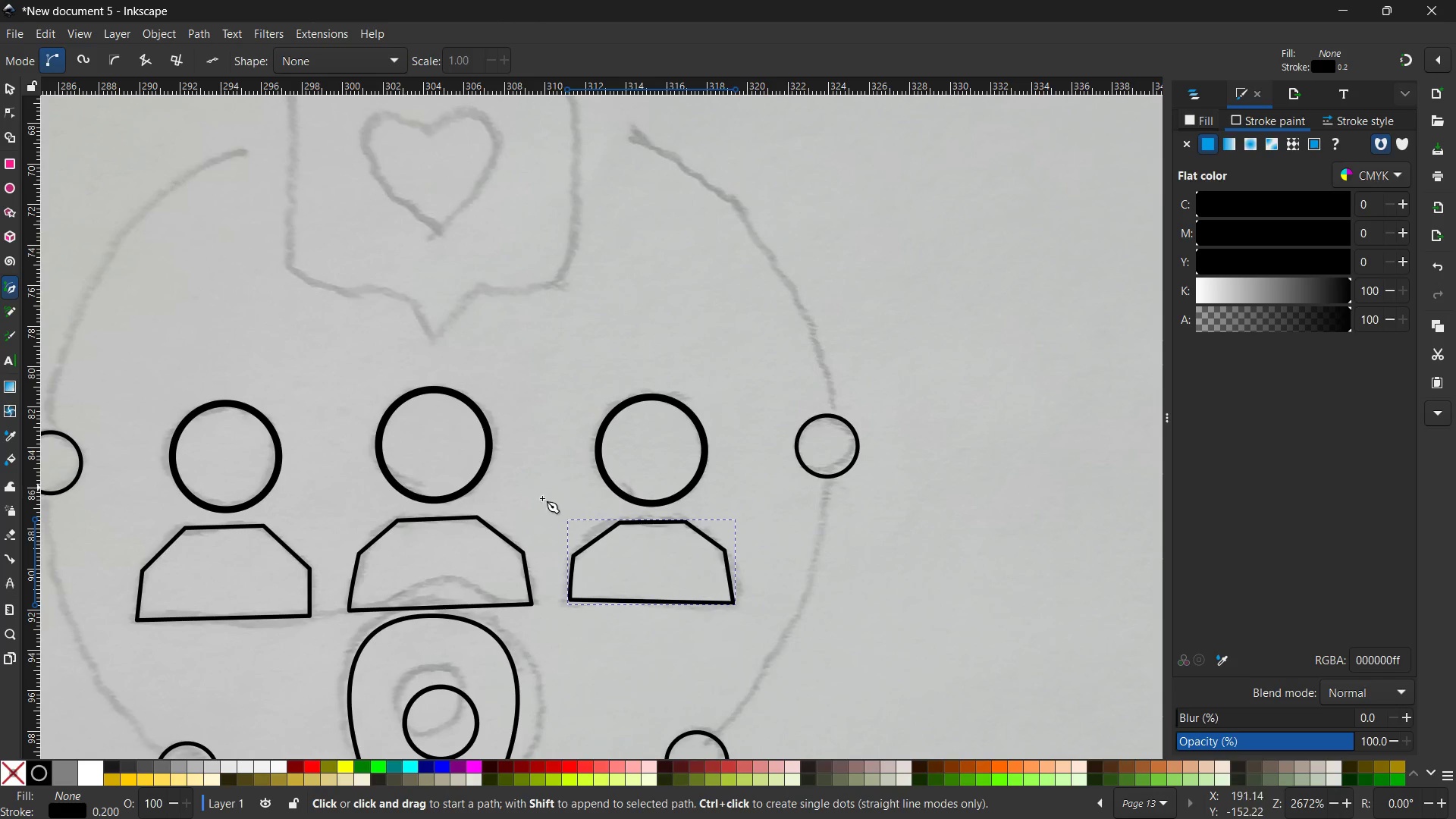 
hold_key(key=Space, duration=0.92)
 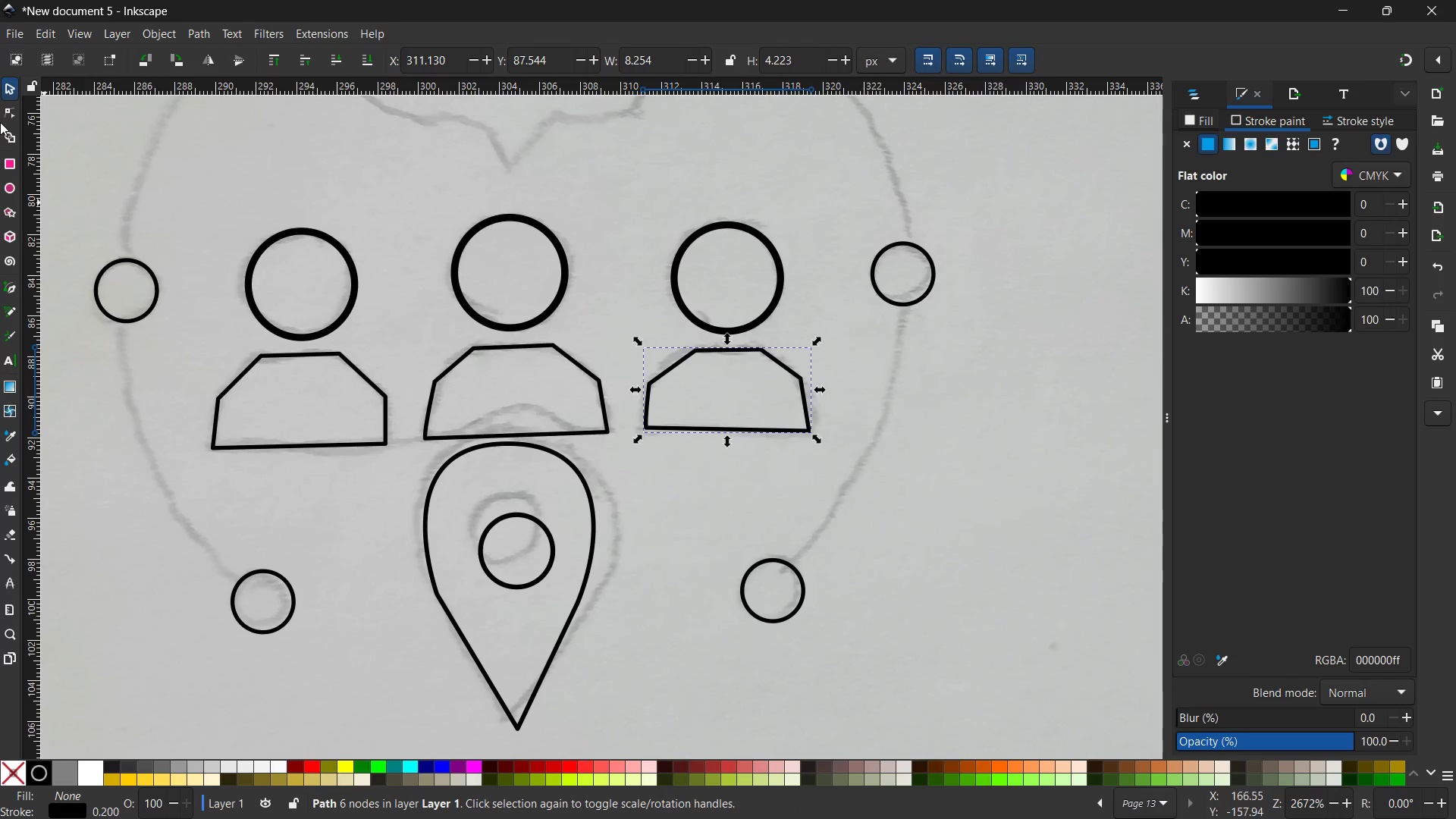 
left_click_drag(start_coordinate=[516, 534], to_coordinate=[592, 362])
 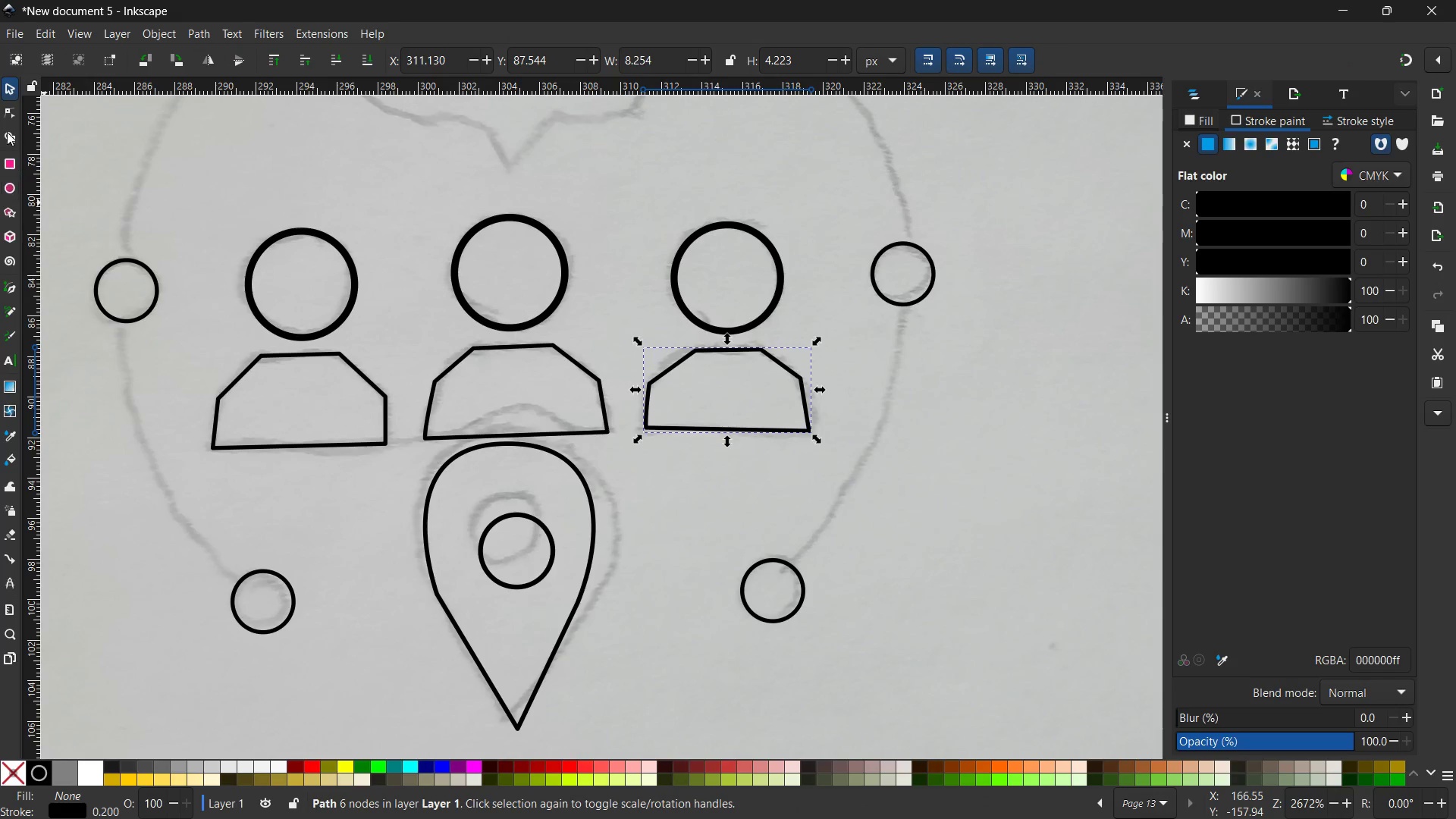 
left_click([5, 115])
 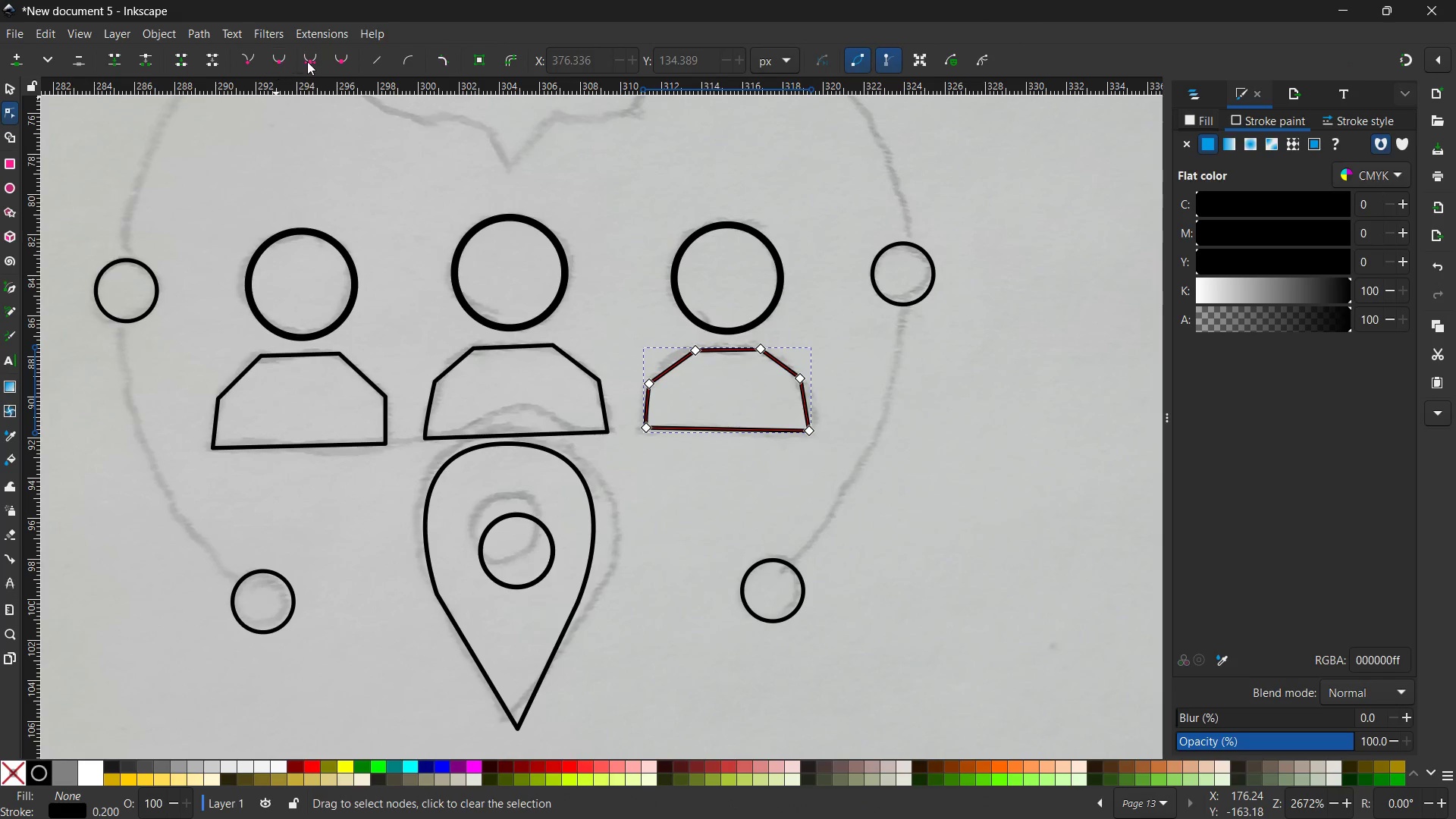 
left_click([307, 61])
 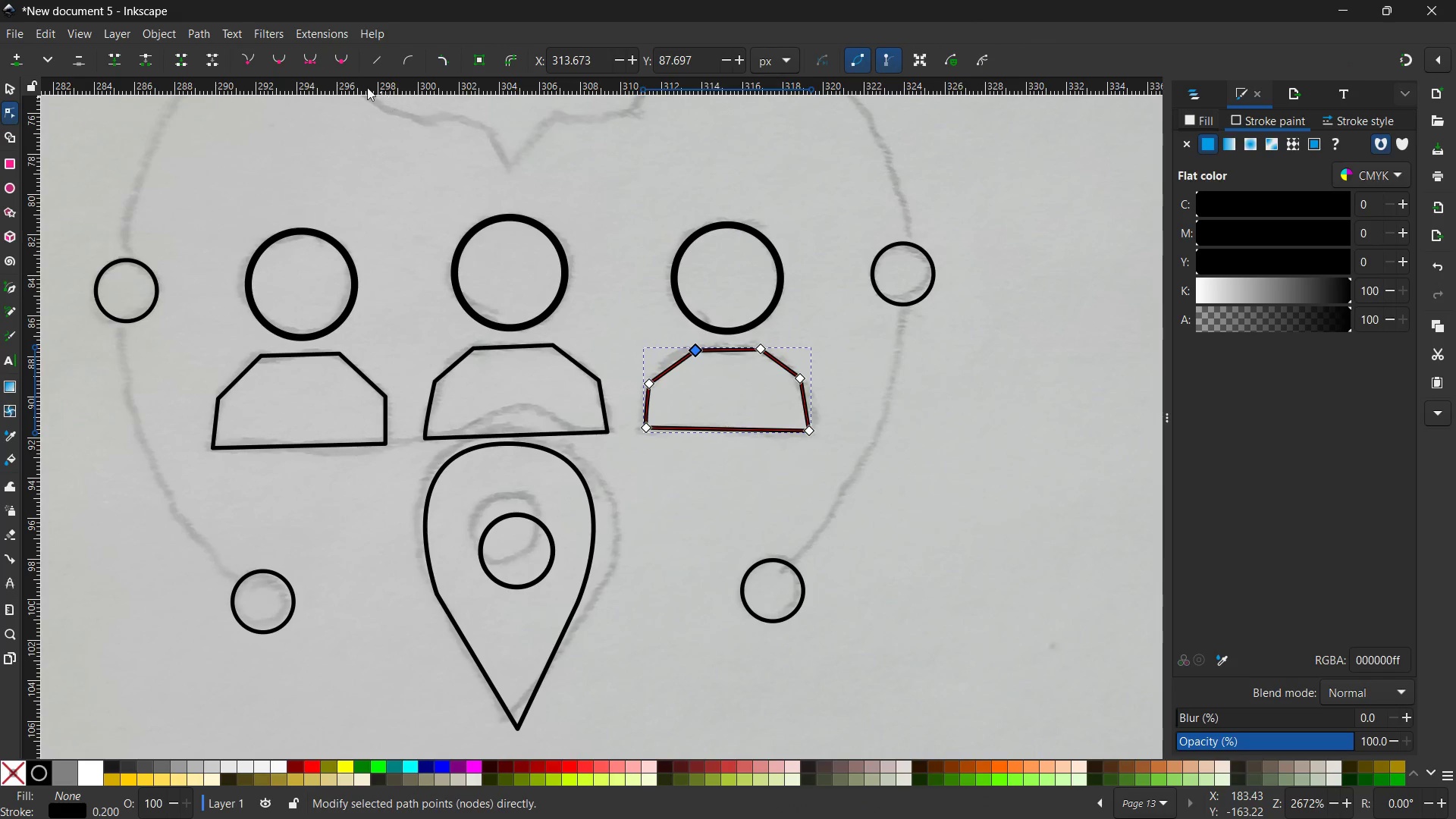 
left_click([307, 58])
 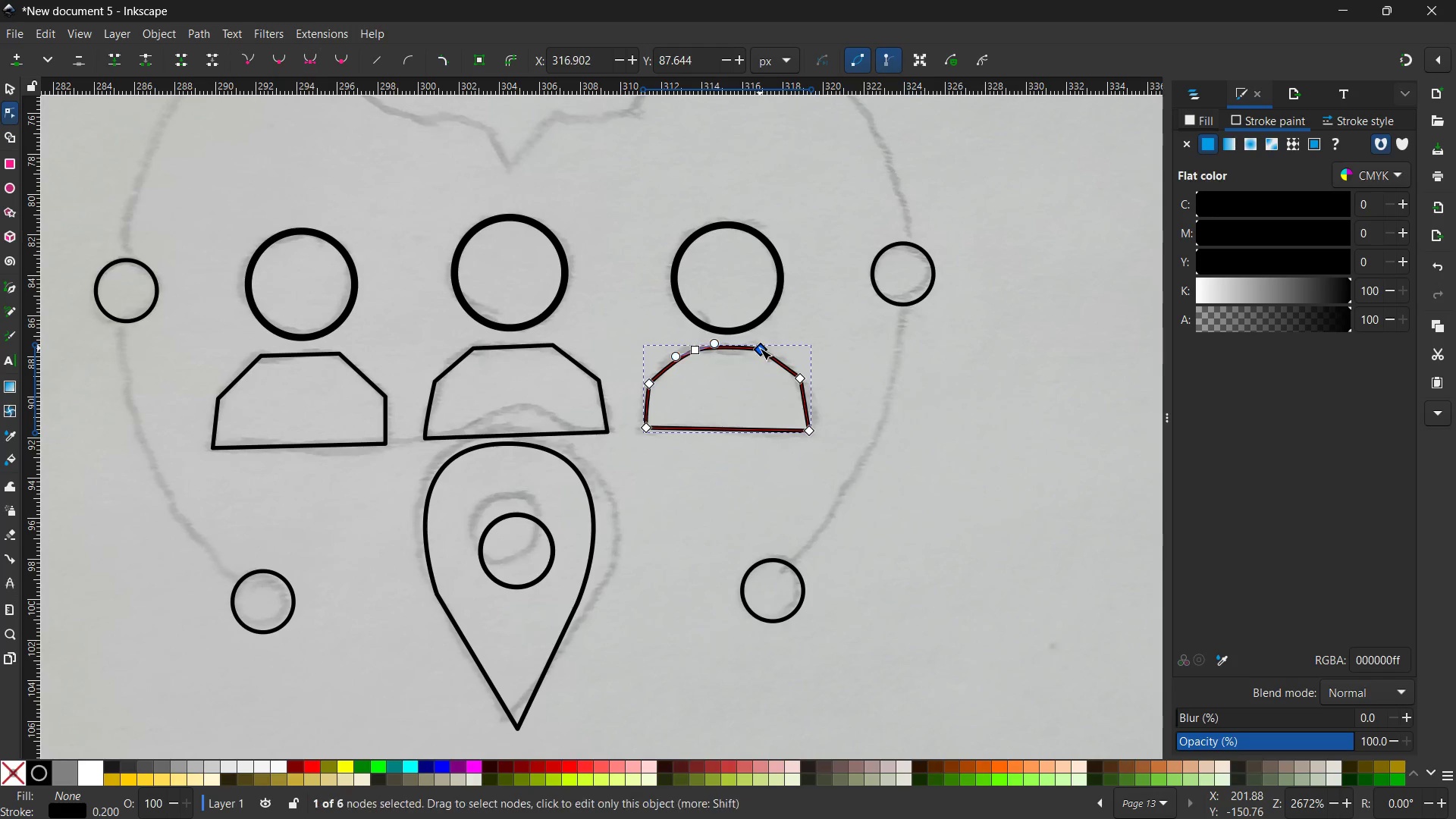 
key(Backspace)
 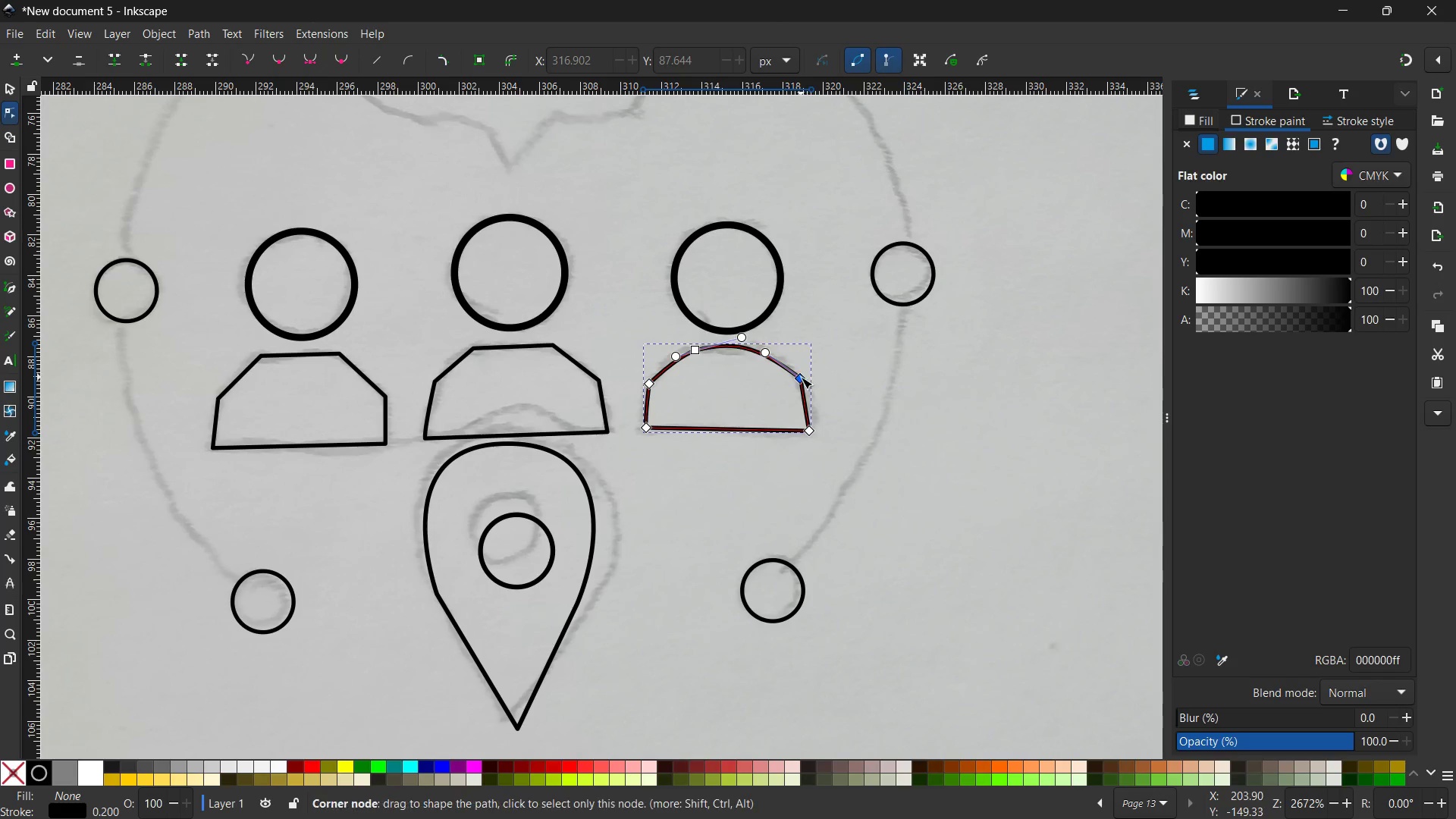 
left_click([801, 377])
 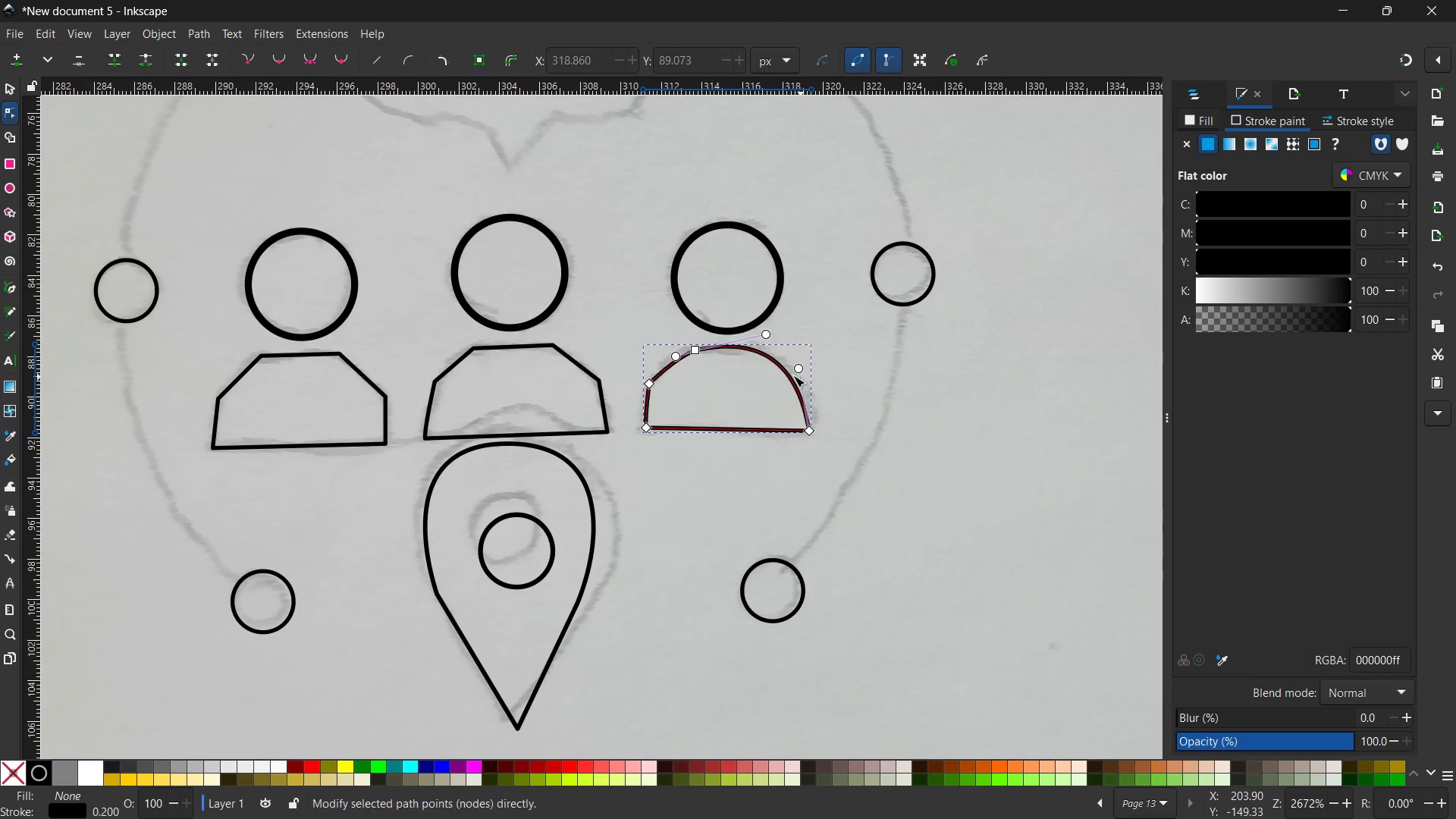 
key(Backspace)
 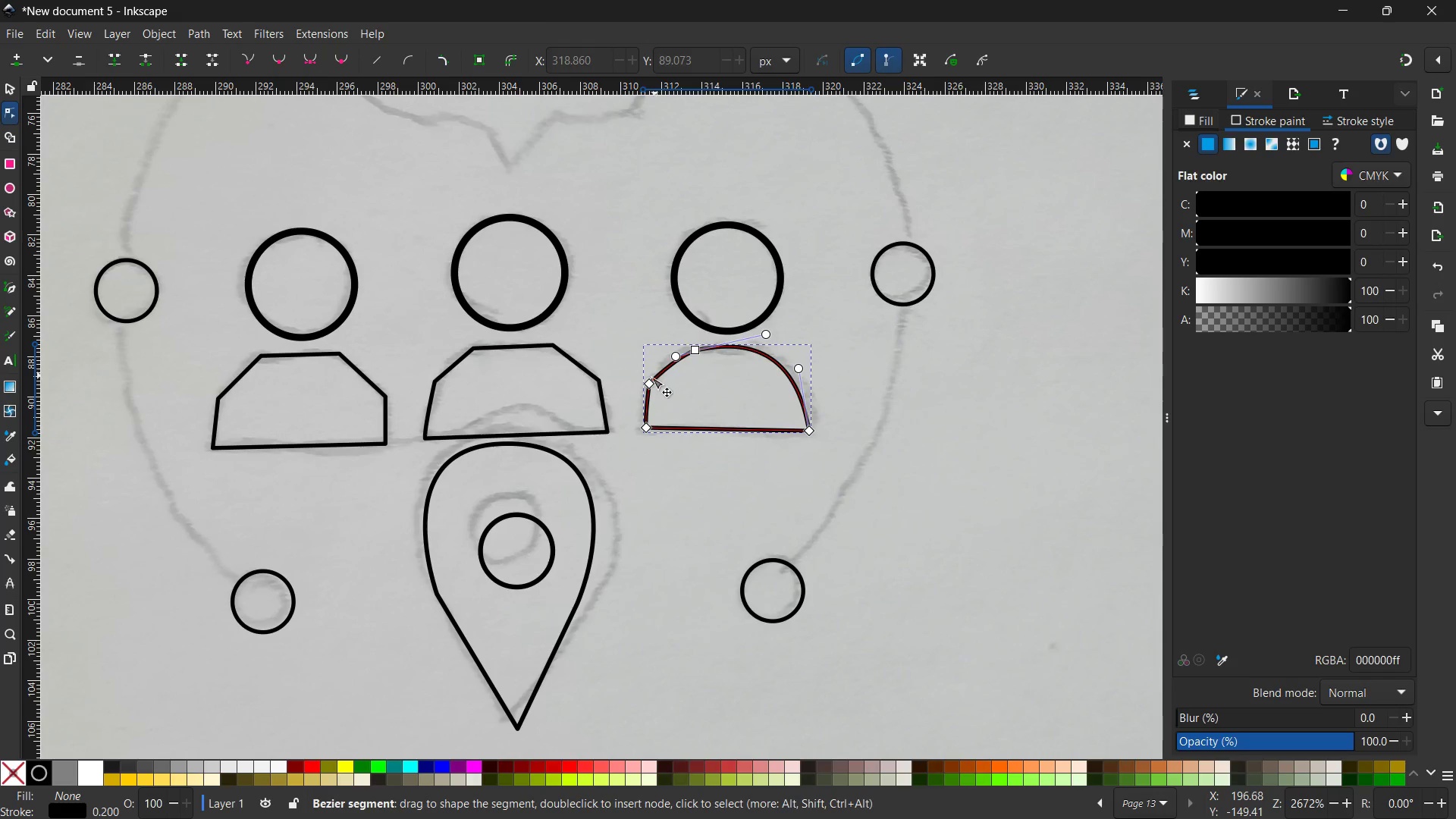 
left_click([649, 379])
 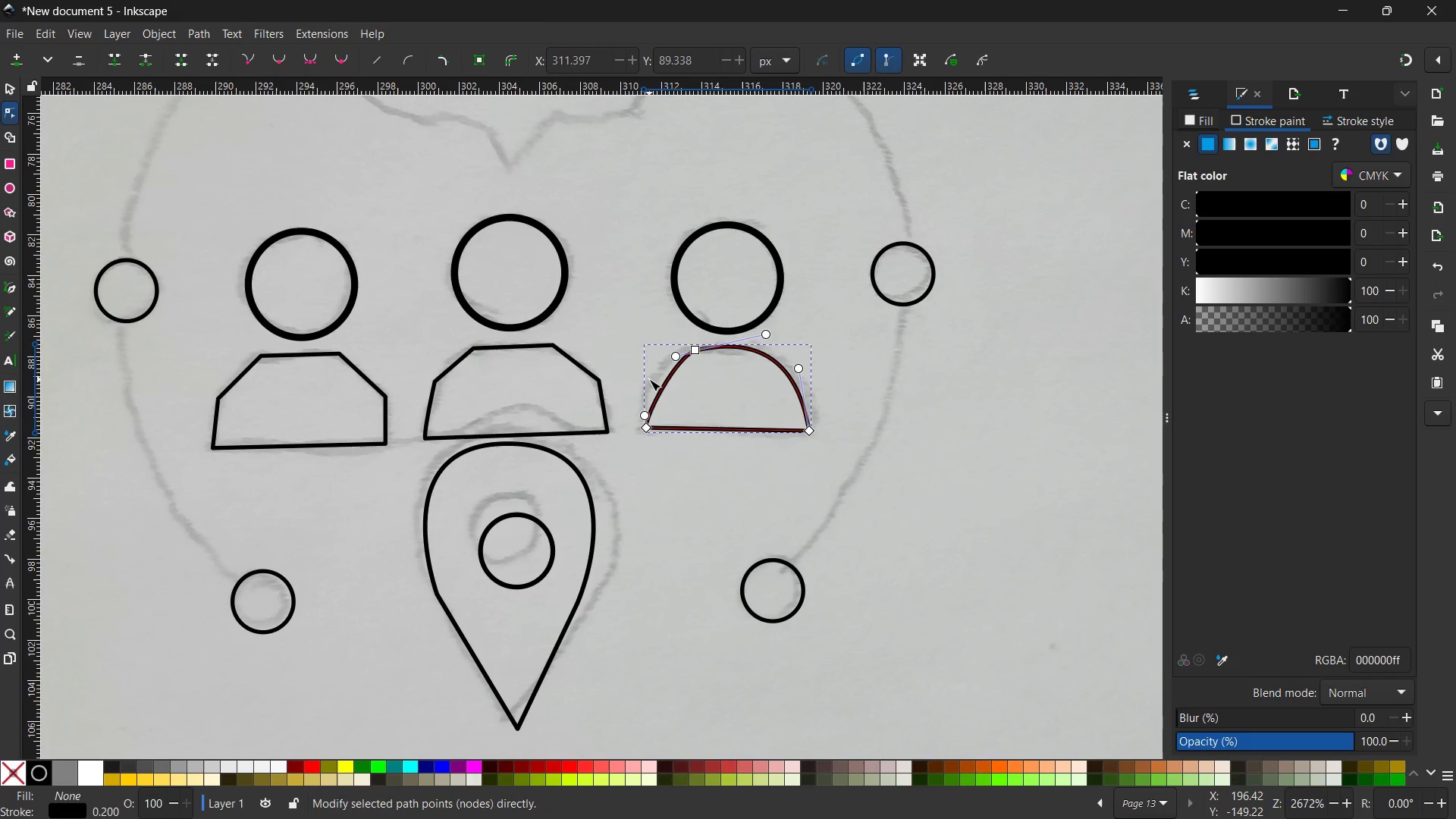 
key(Backspace)
 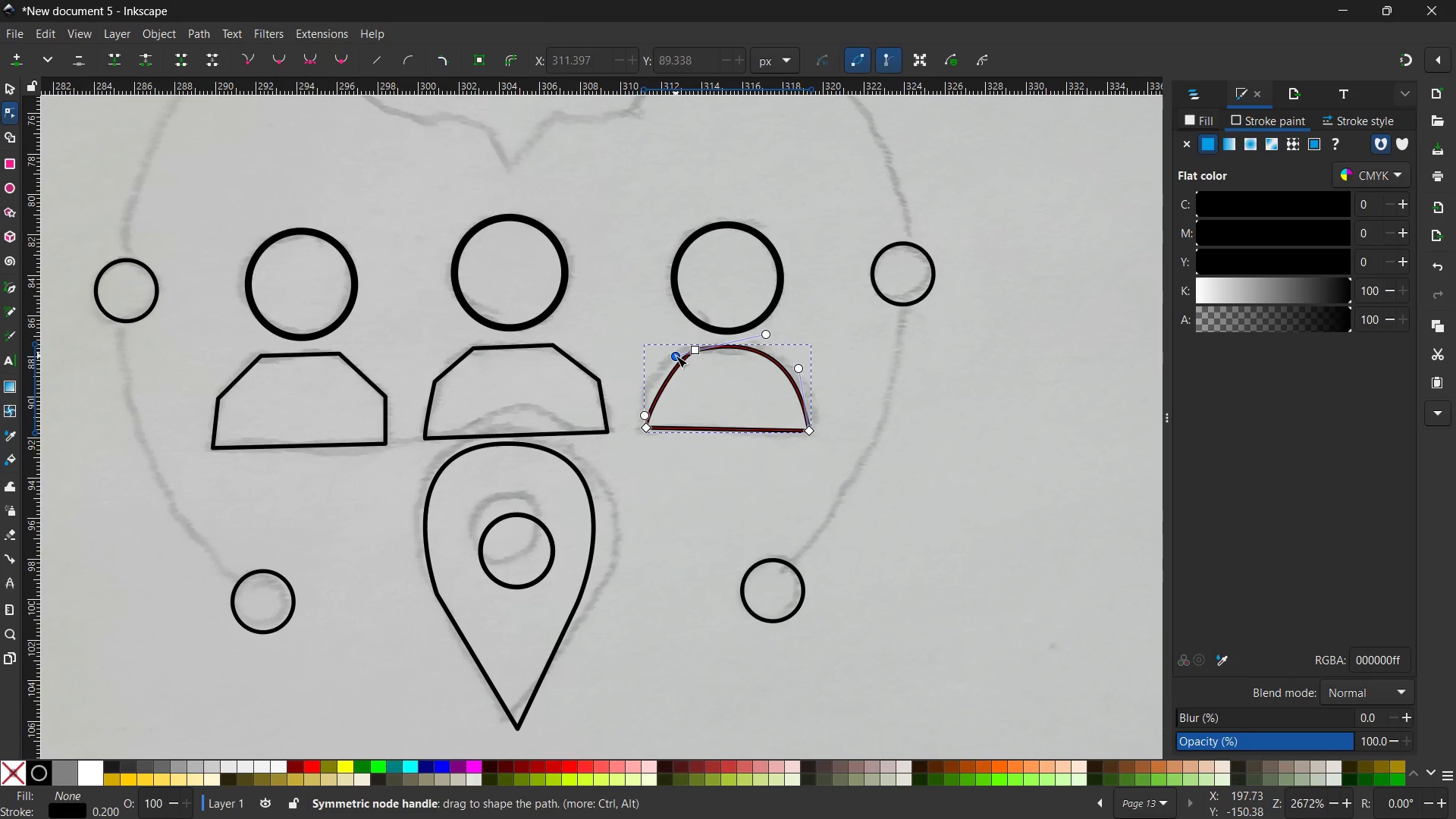 
left_click_drag(start_coordinate=[676, 356], to_coordinate=[664, 341])
 